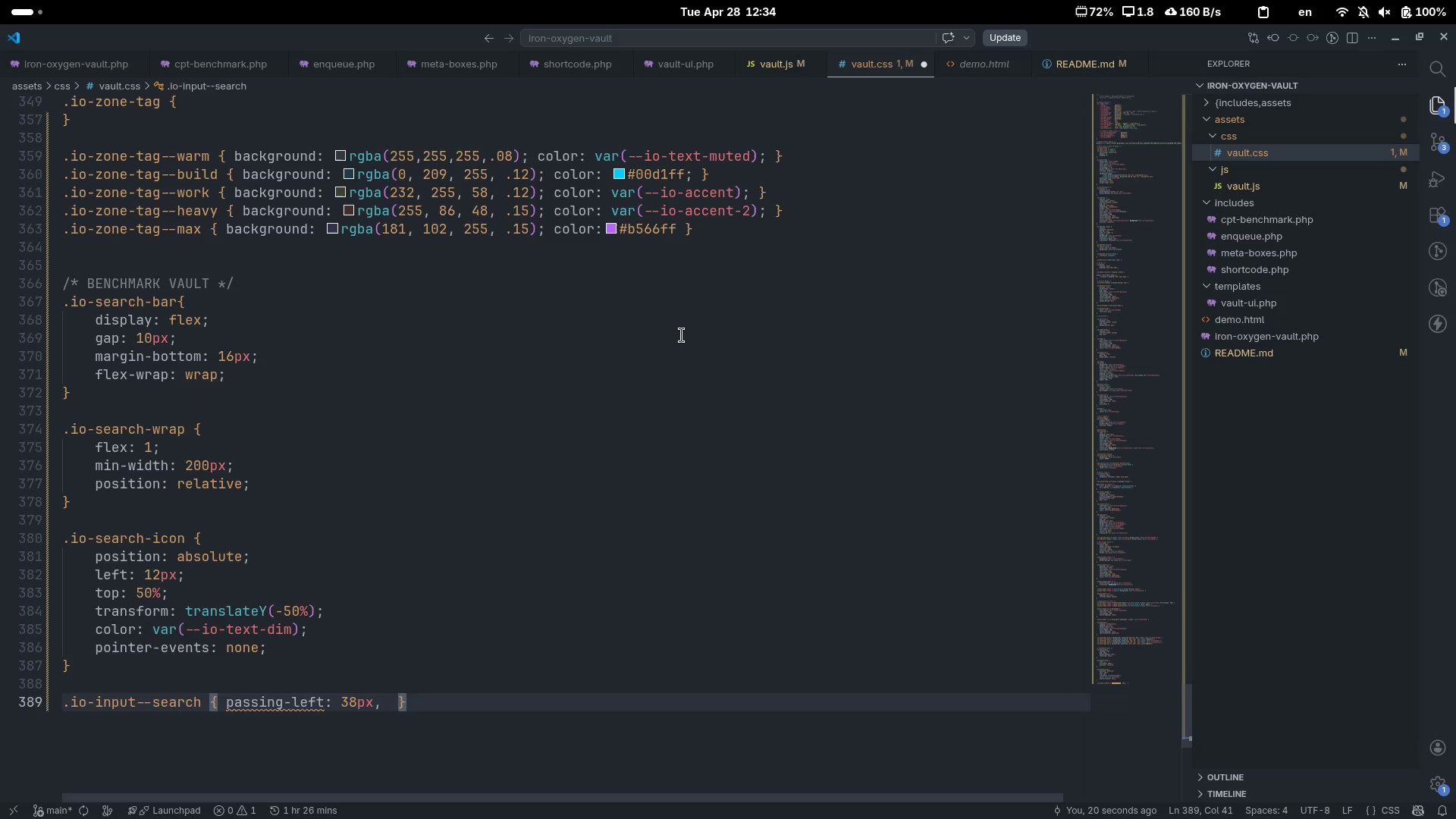 
key(Control+Backspace)
 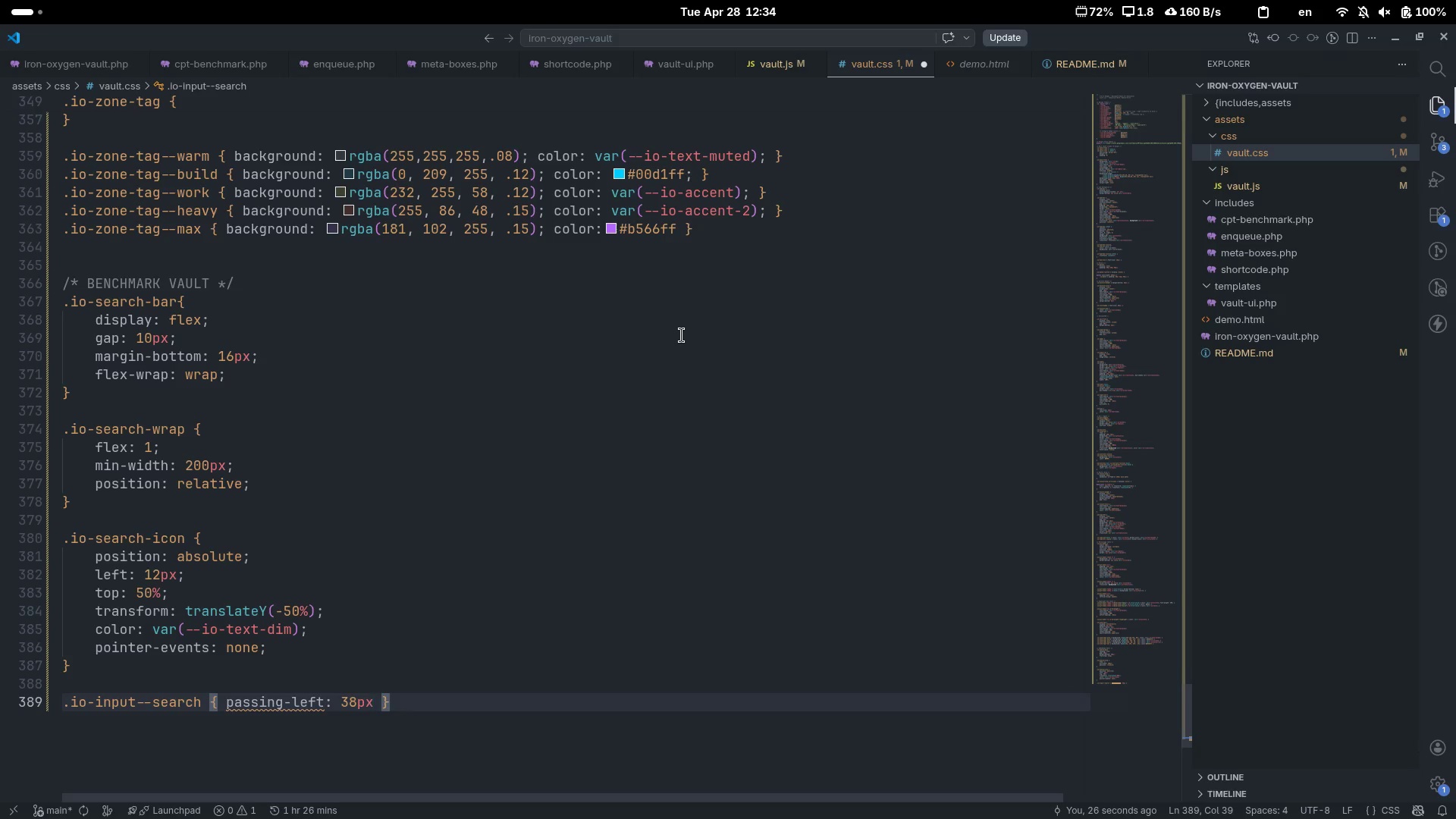 
key(Semicolon)
 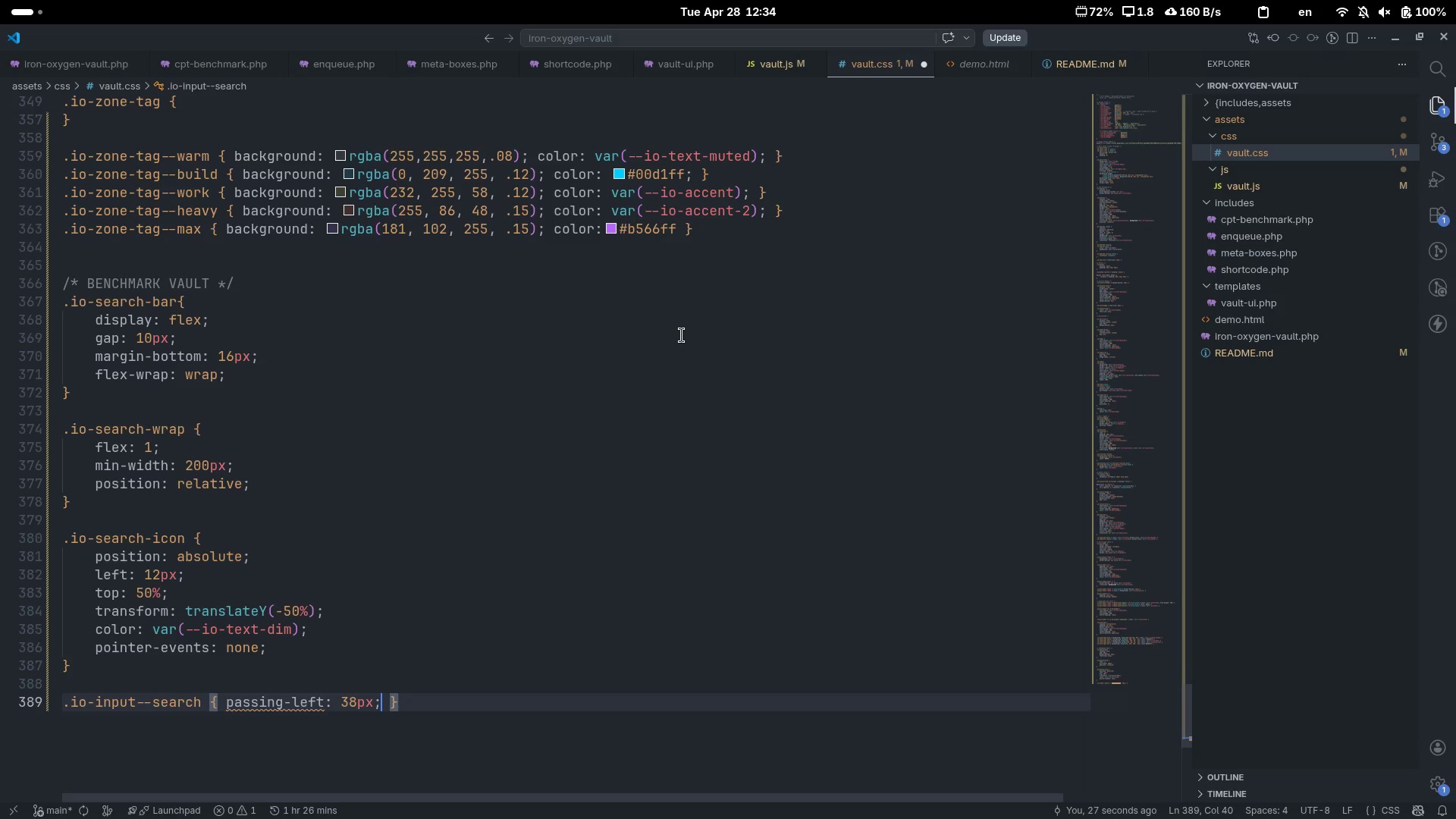 
key(Control+ControlLeft)
 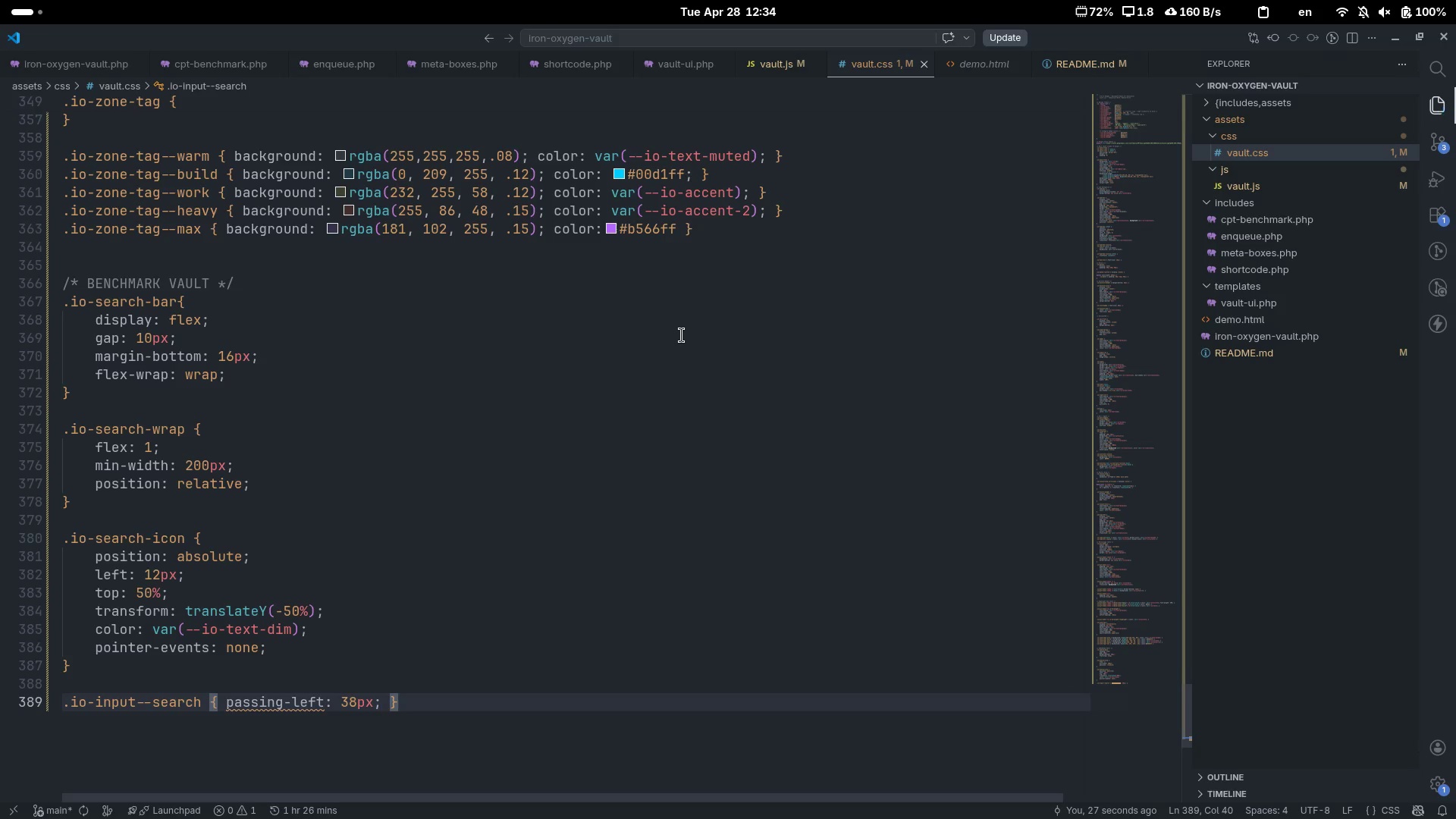 
key(Control+S)
 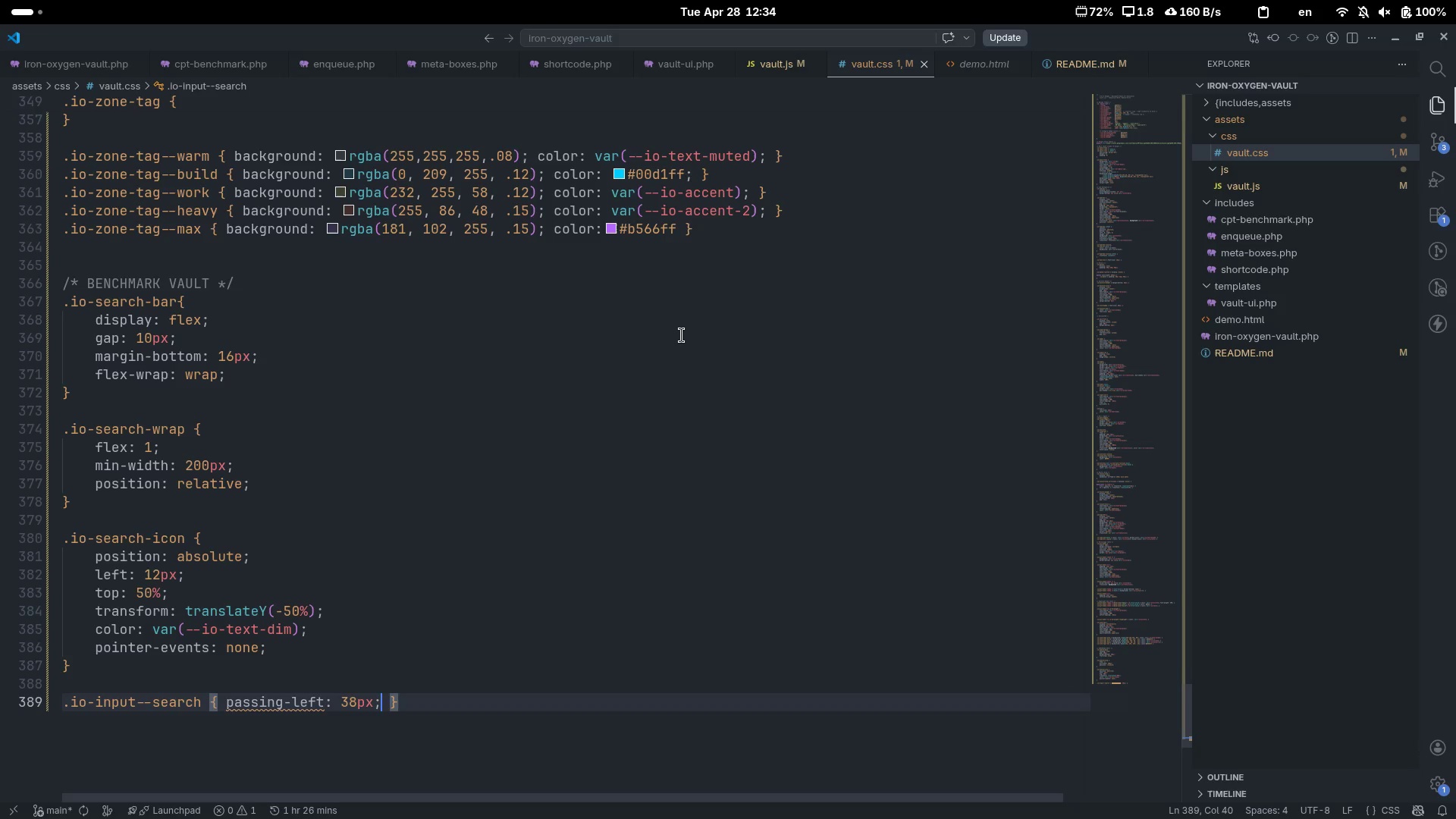 
key(Control+ArrowLeft)
 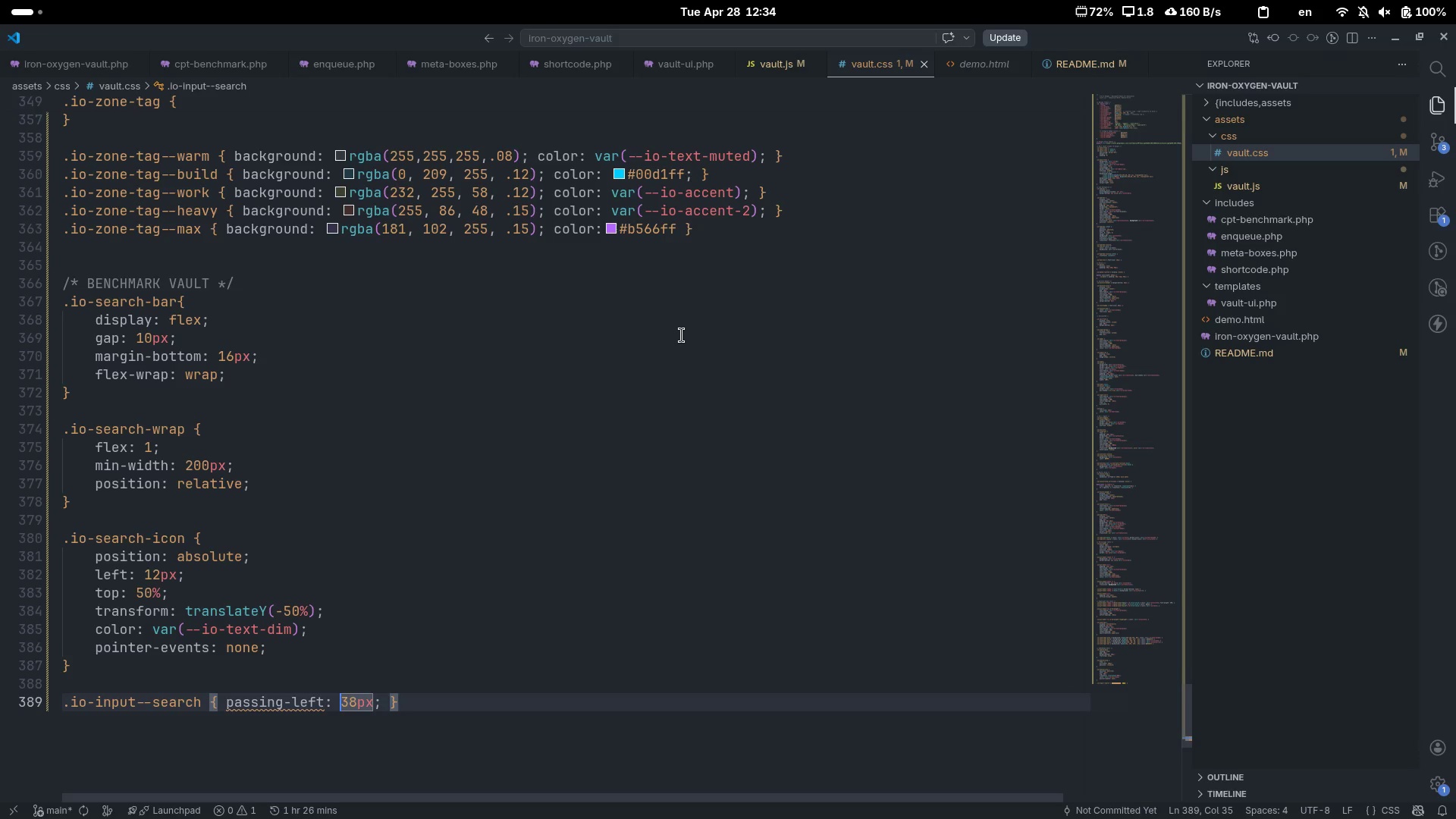 
key(Control+ArrowLeft)
 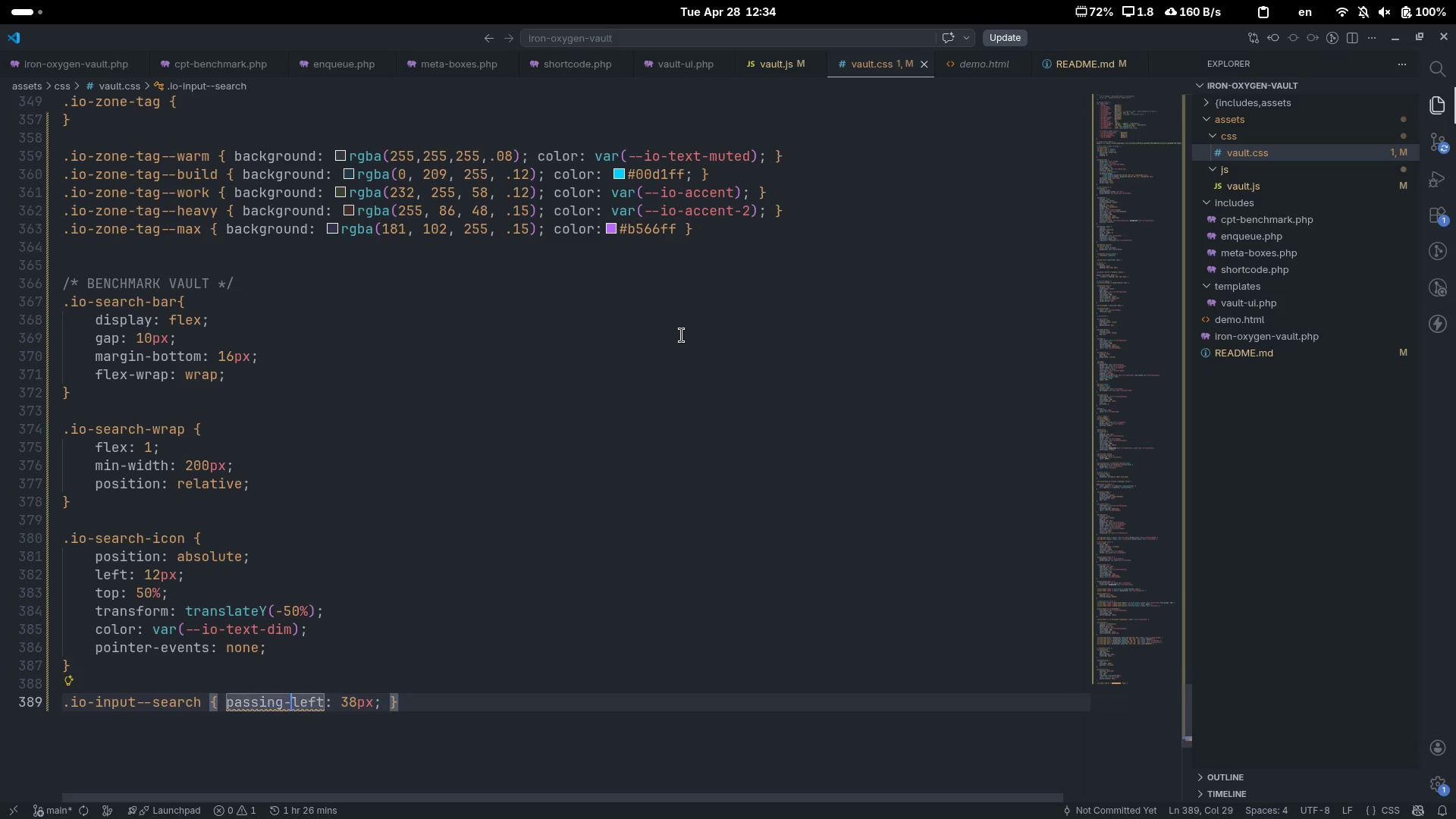 
key(Control+ArrowLeft)
 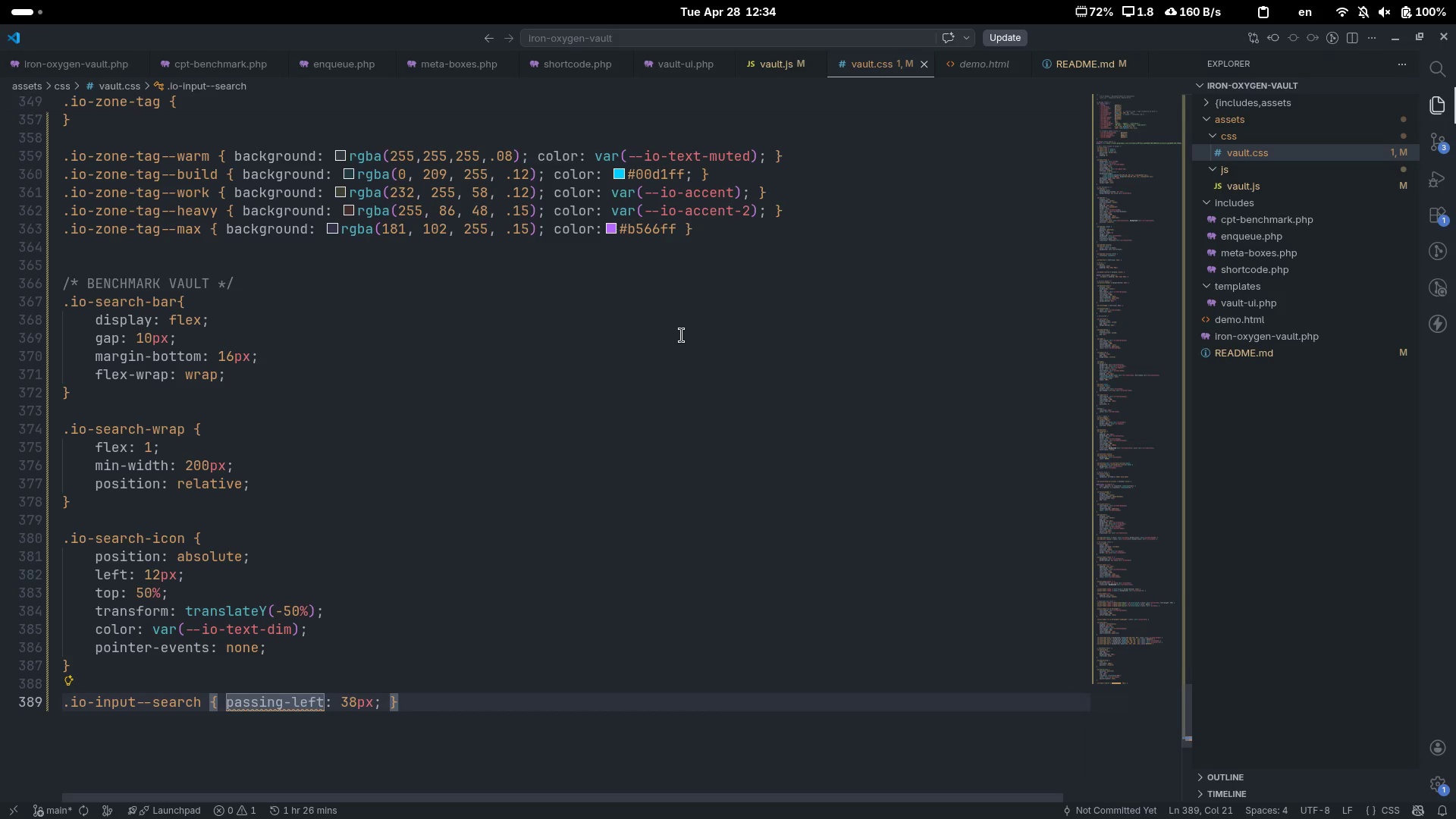 
key(ArrowRight)
 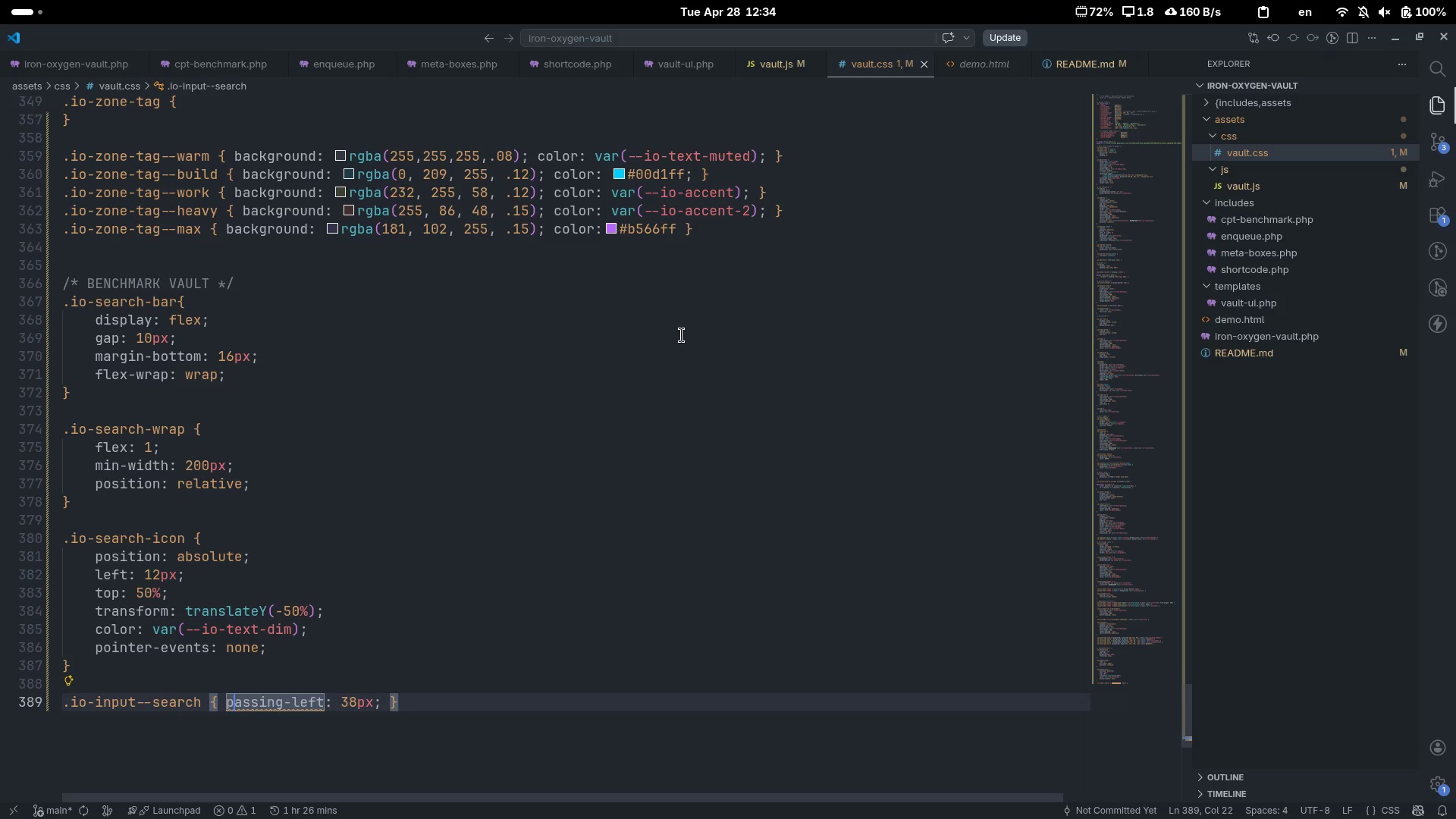 
key(ArrowRight)
 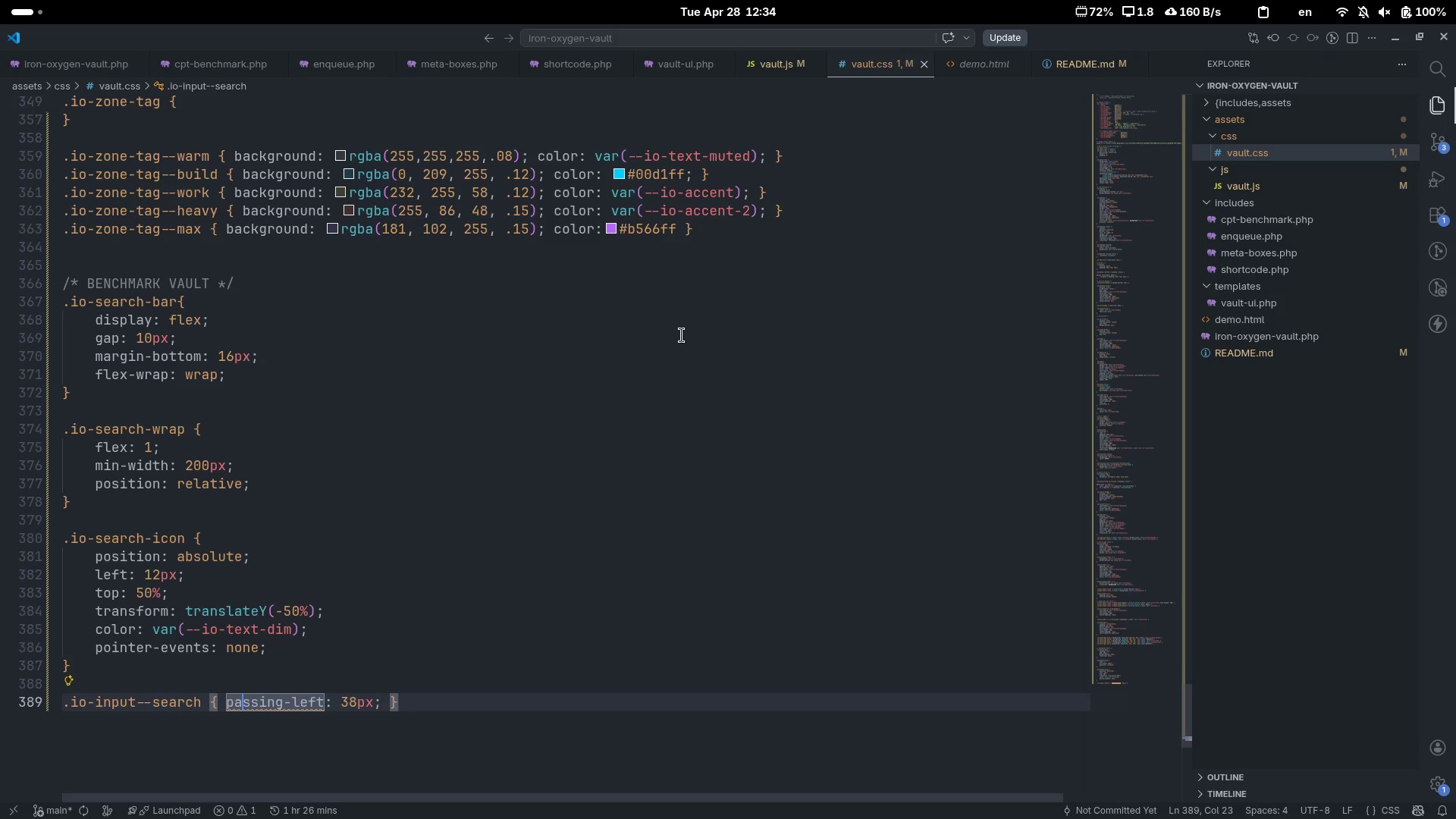 
key(ArrowRight)
 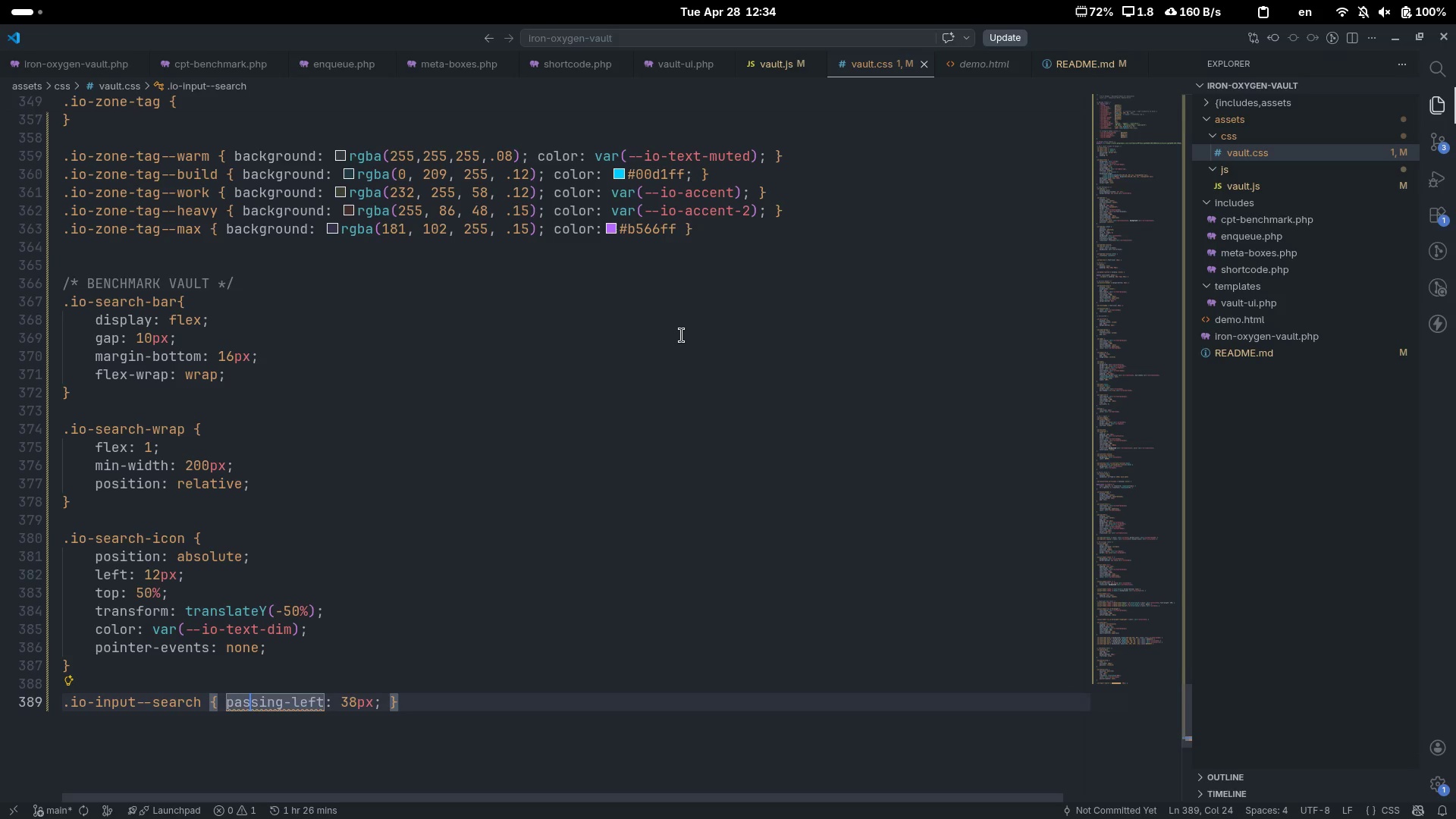 
key(ArrowRight)
 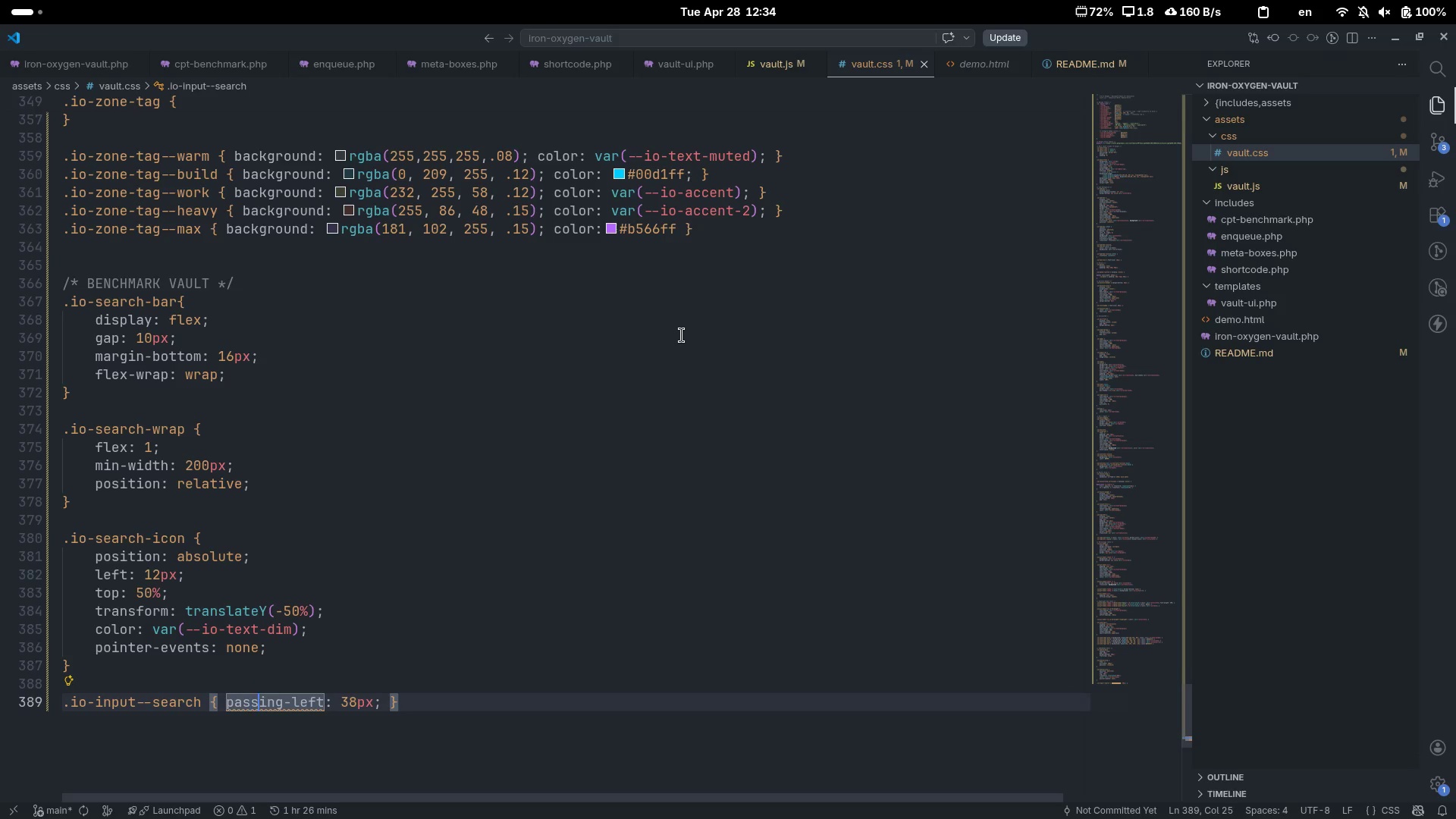 
key(Backspace)
key(Backspace)
type(dd)
 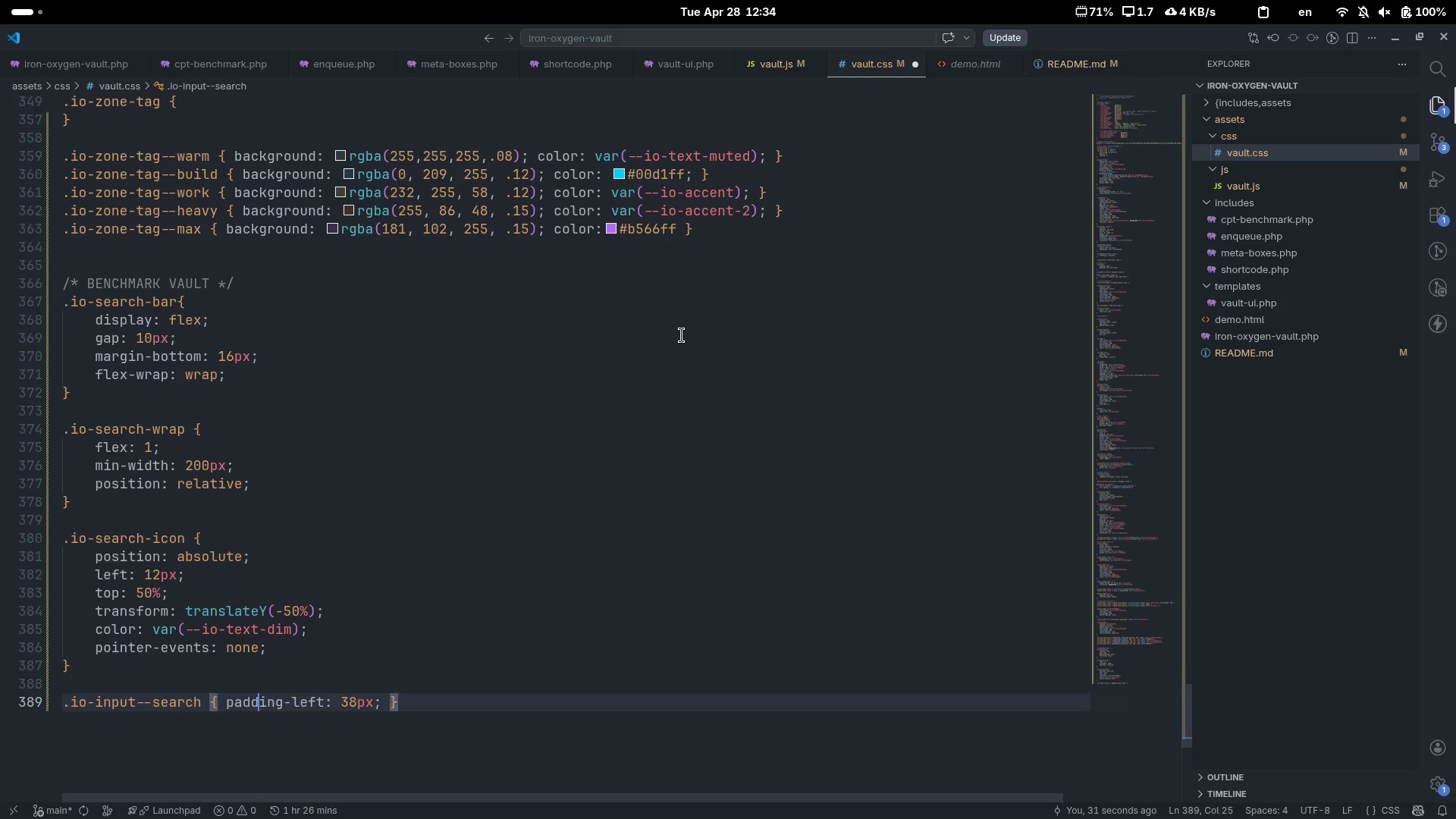 
key(Control+ControlLeft)
 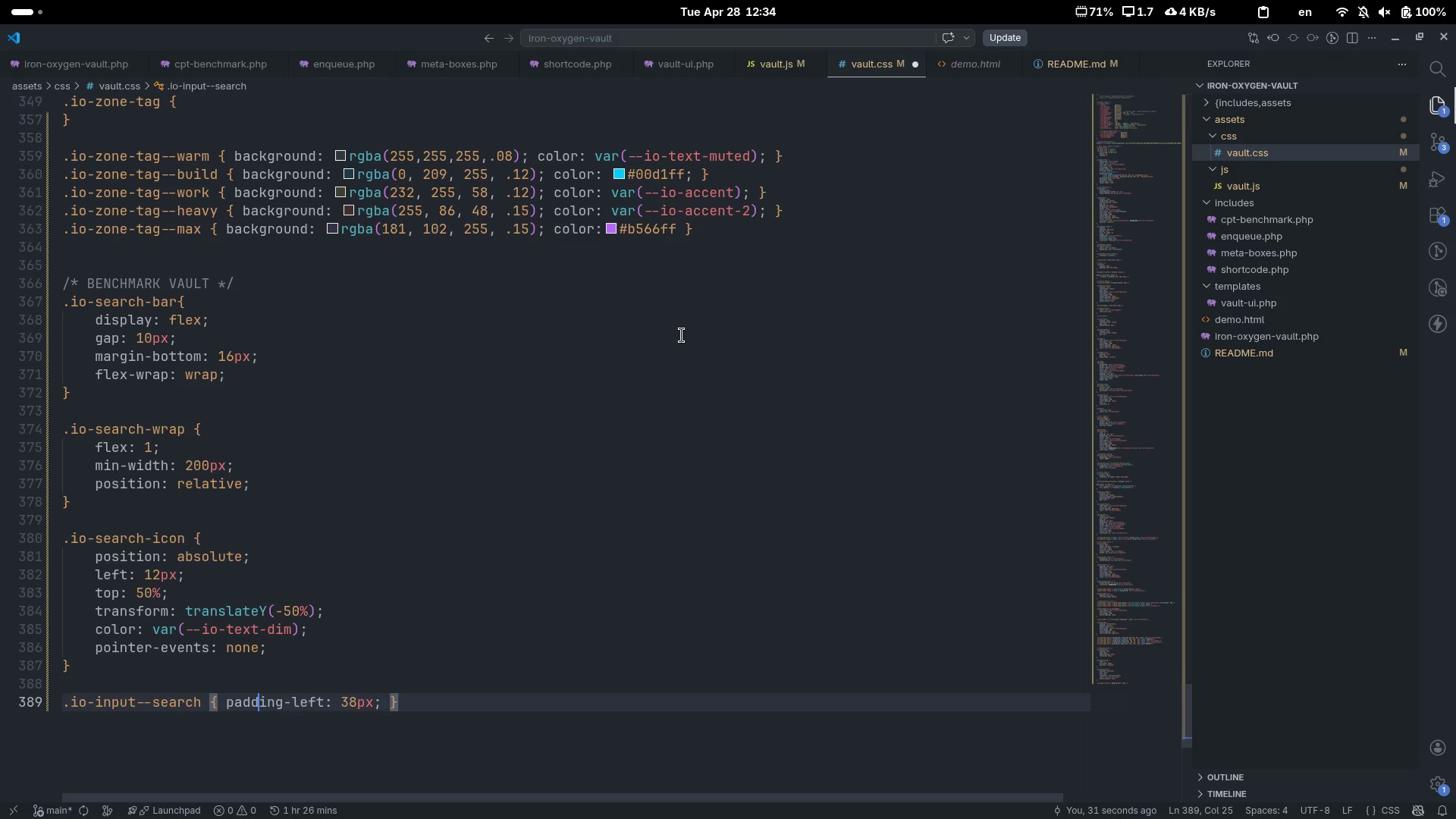 
key(Control+S)
 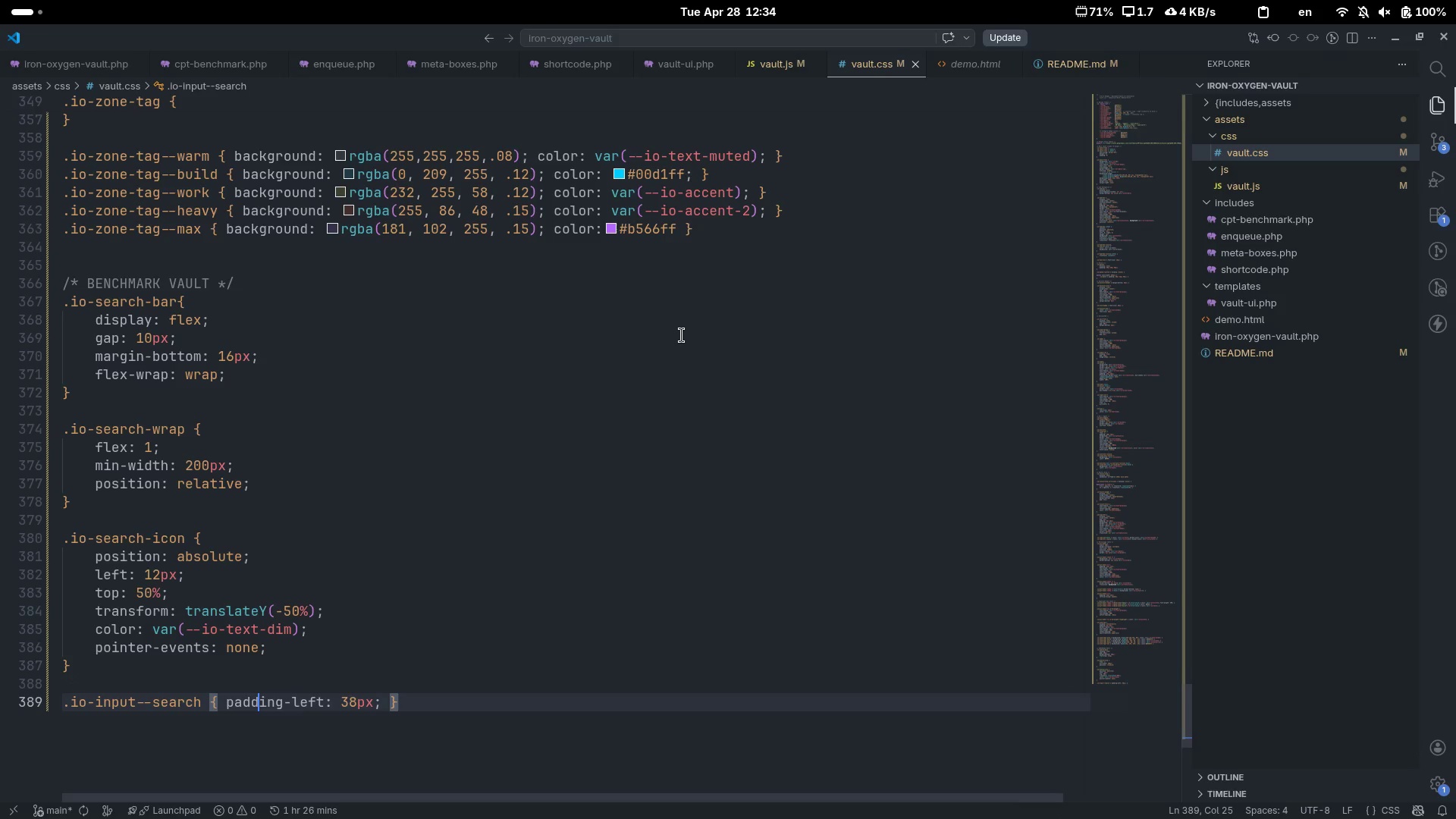 
wait(5.32)
 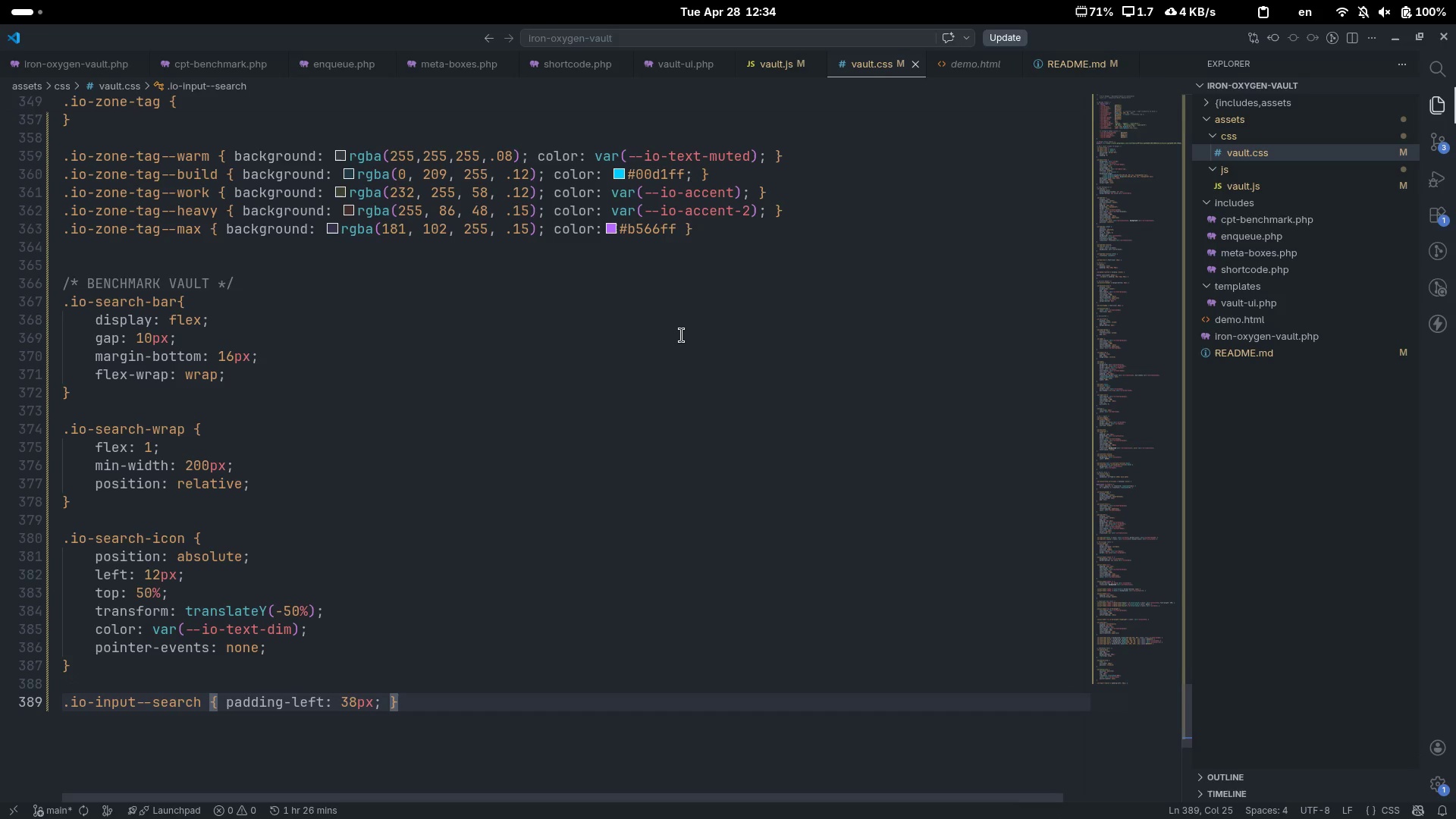 
key(End)
 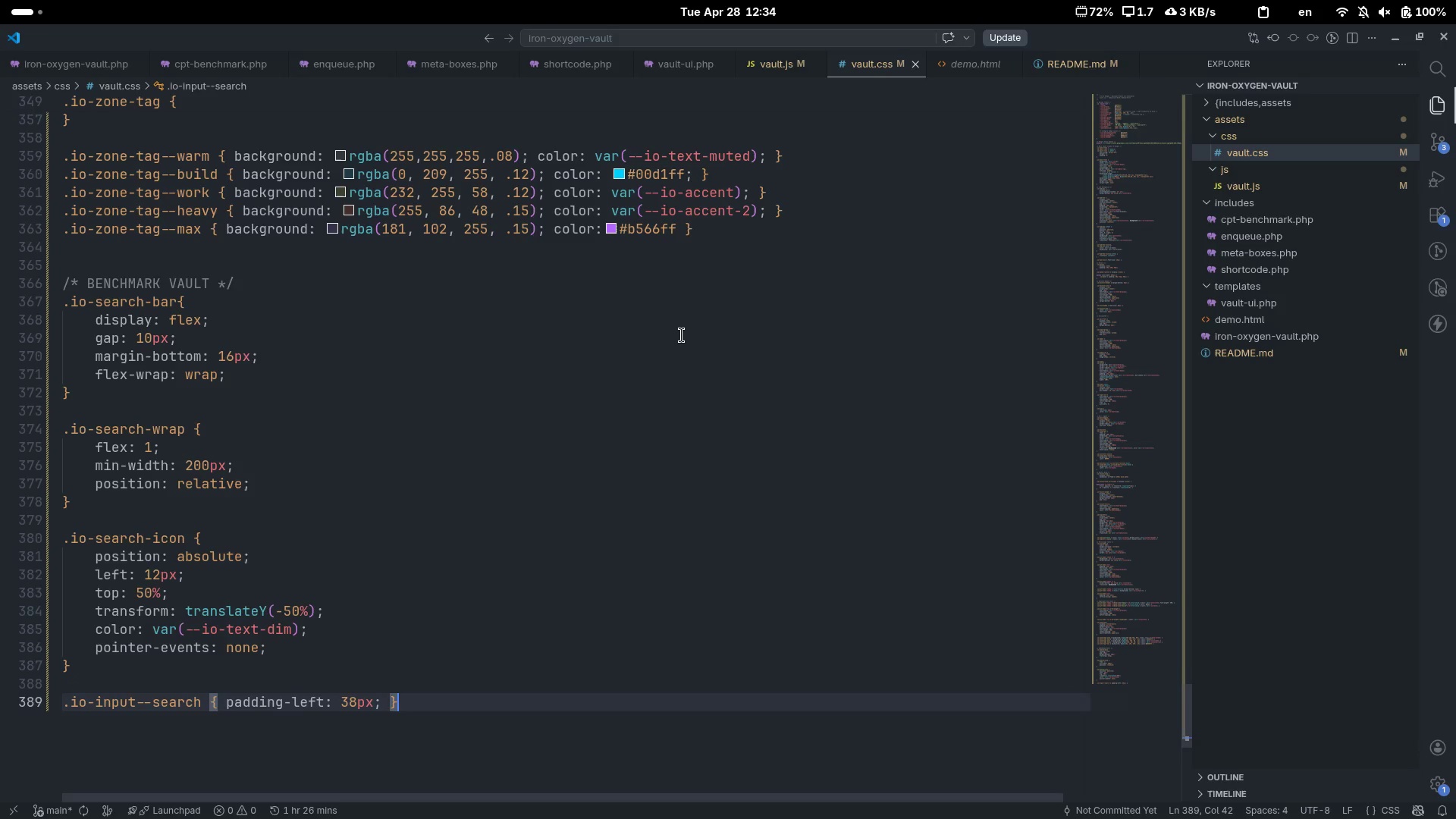 
key(Enter)
 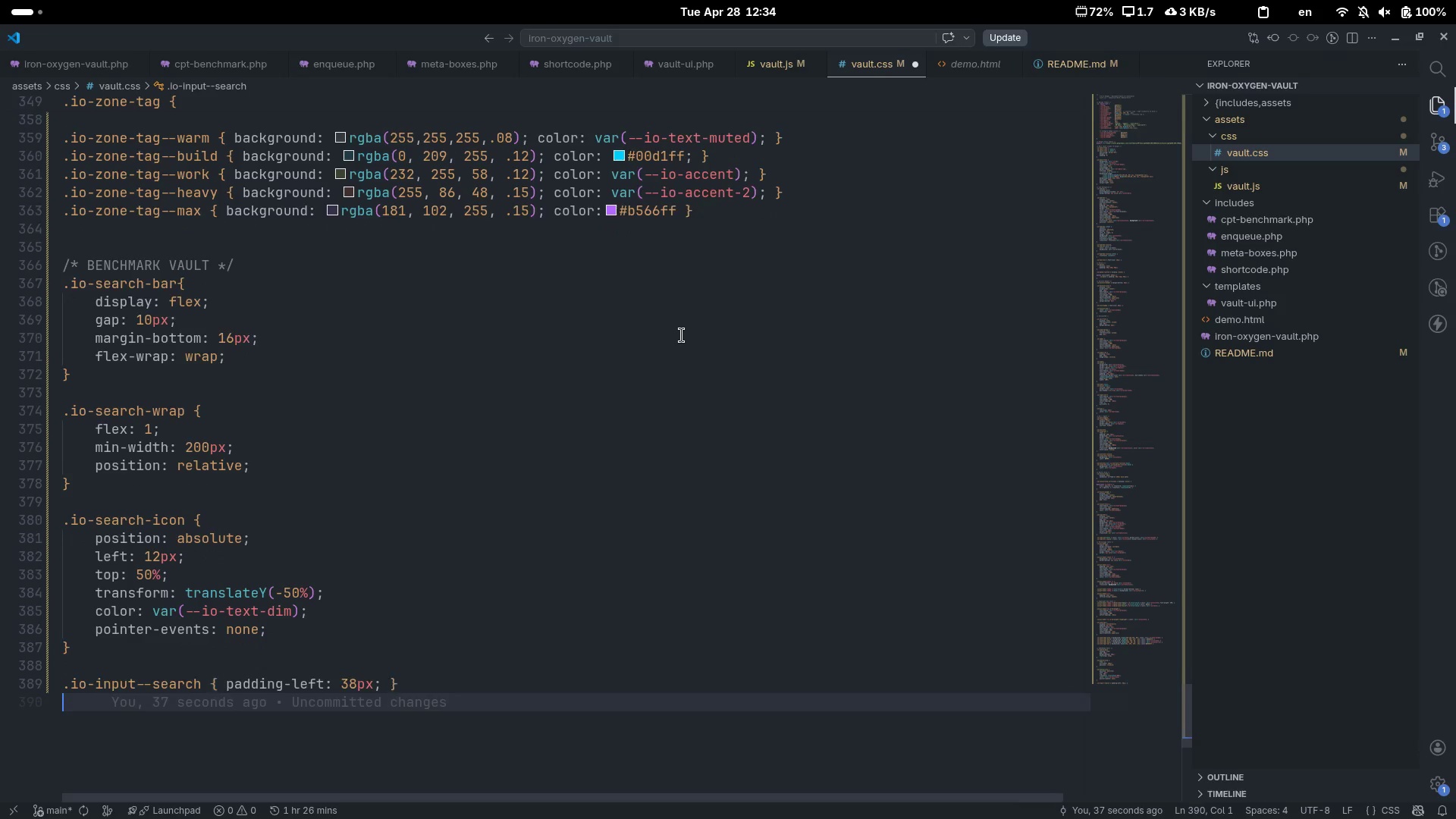 
key(Enter)
 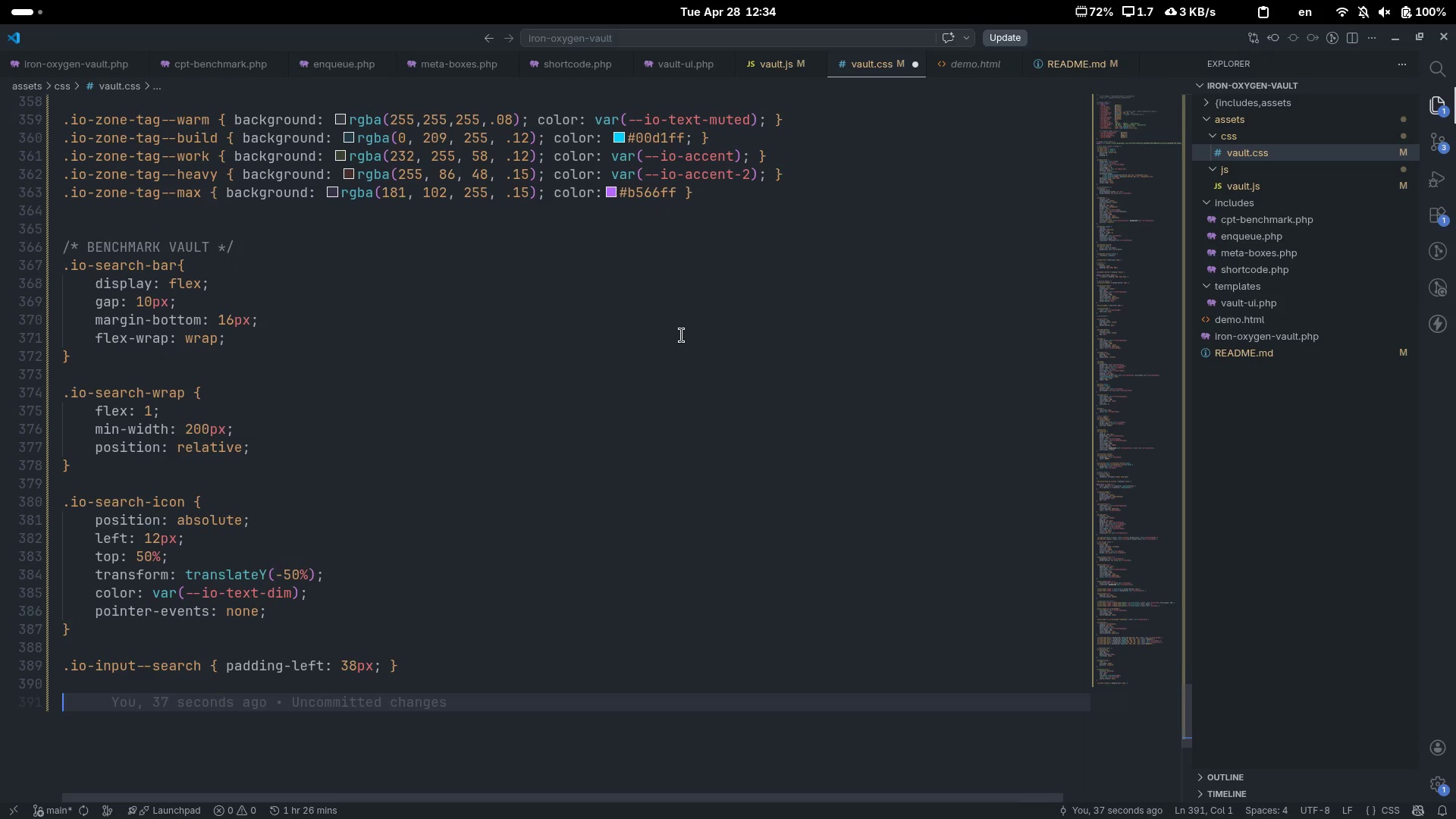 
type(.io-sele)
key(Tab)
type(--filter {)
 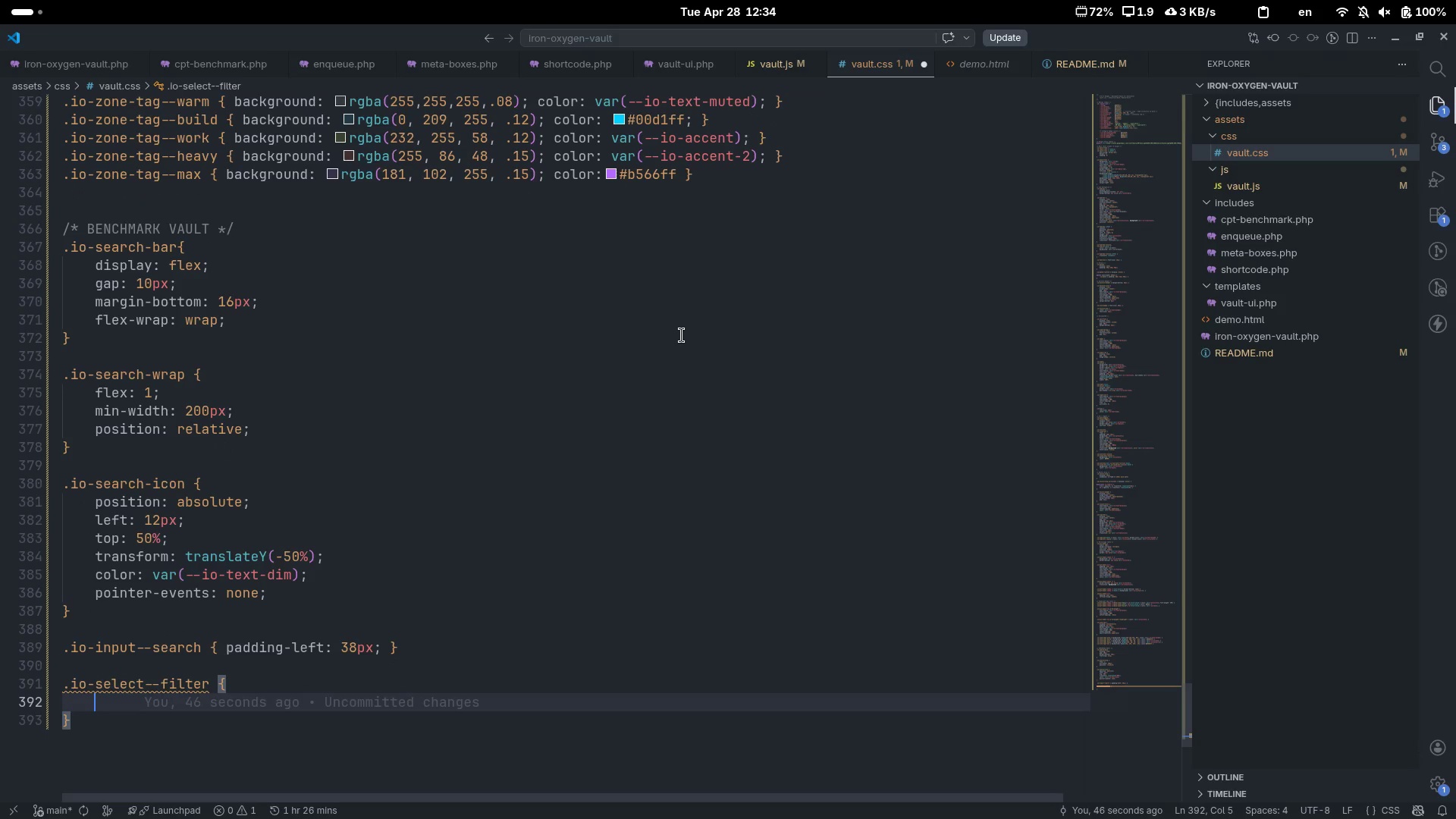 
 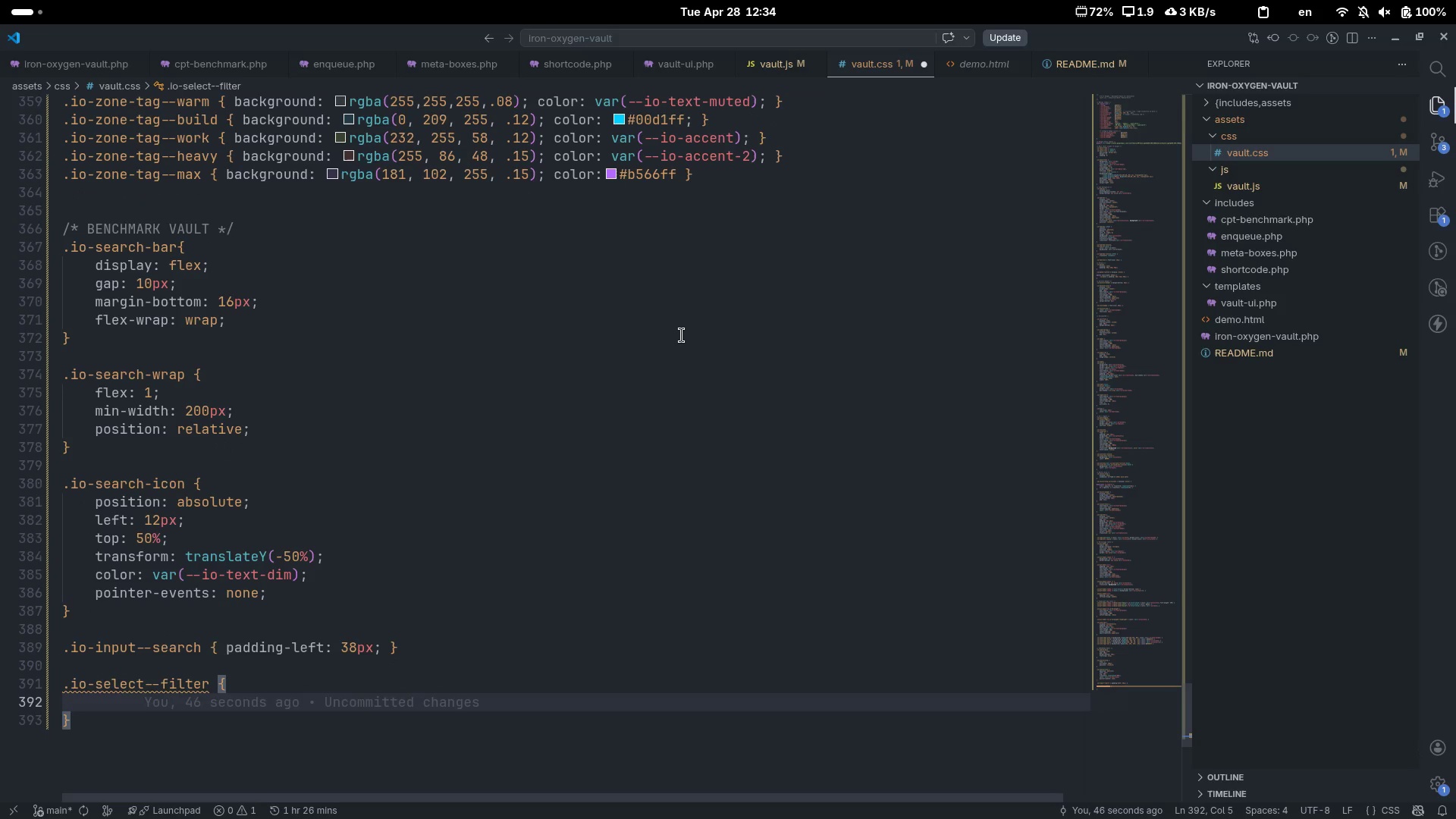 
key(Enter)
 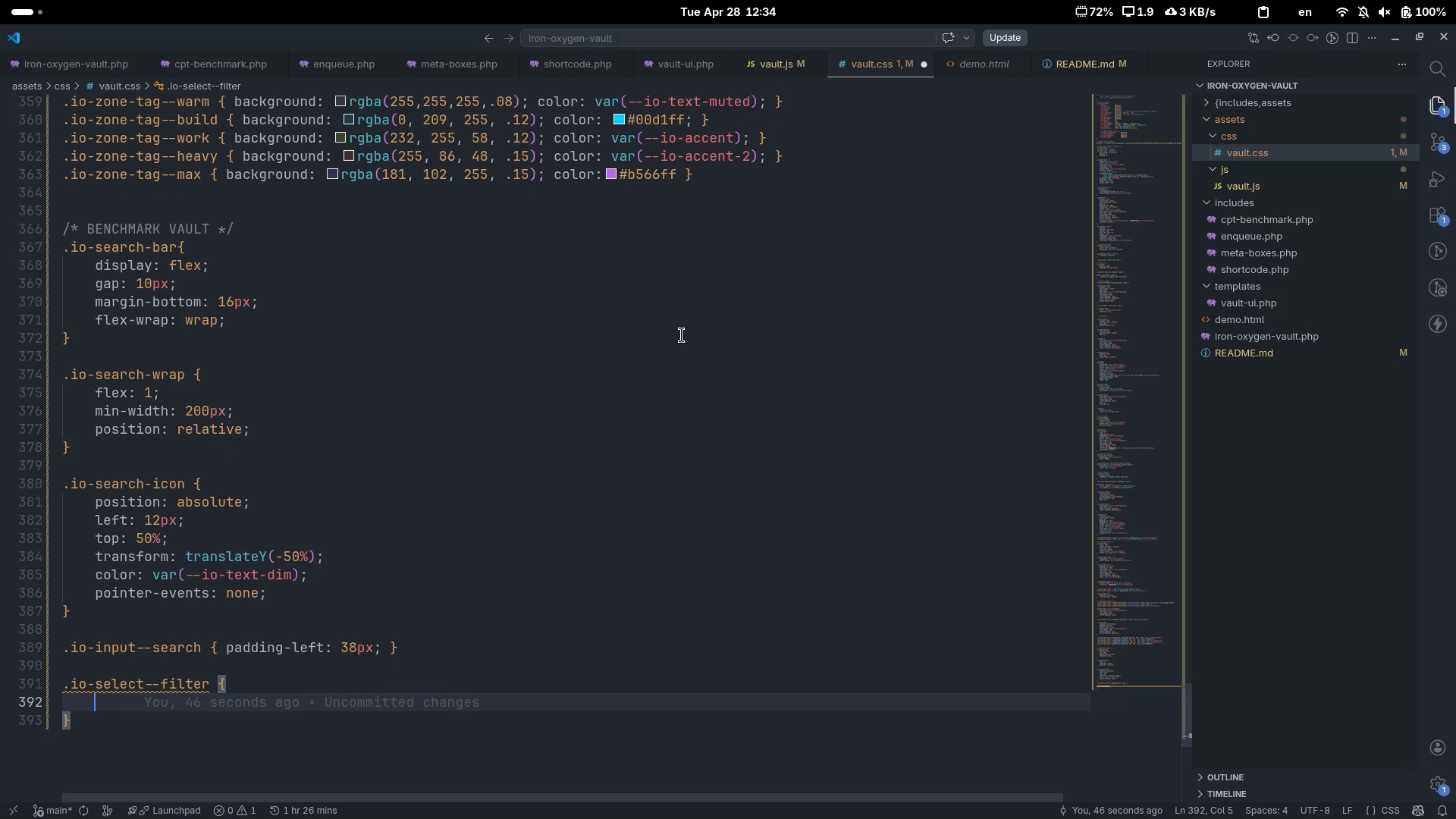 
key(ArrowUp)
 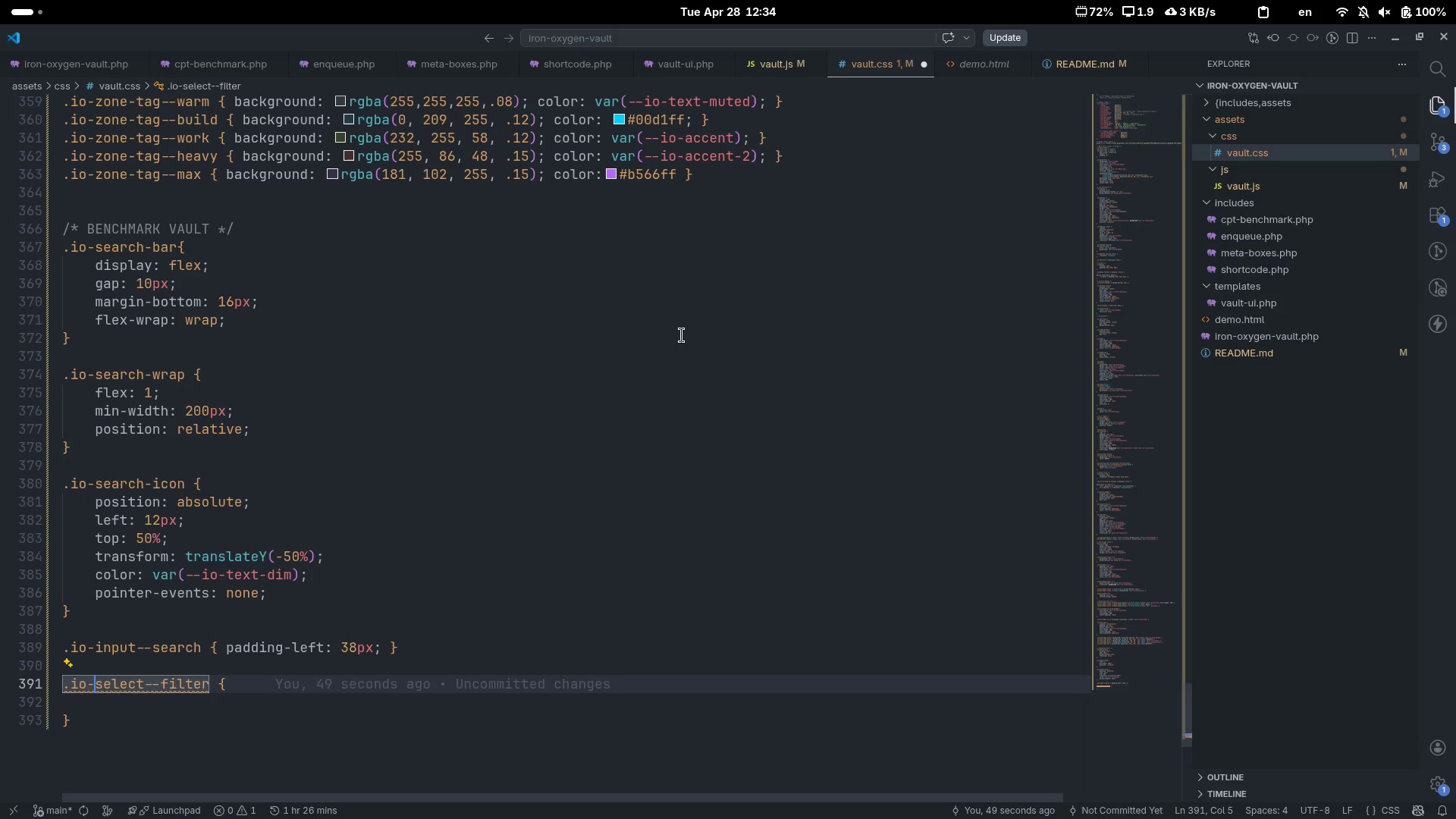 
key(ArrowUp)
 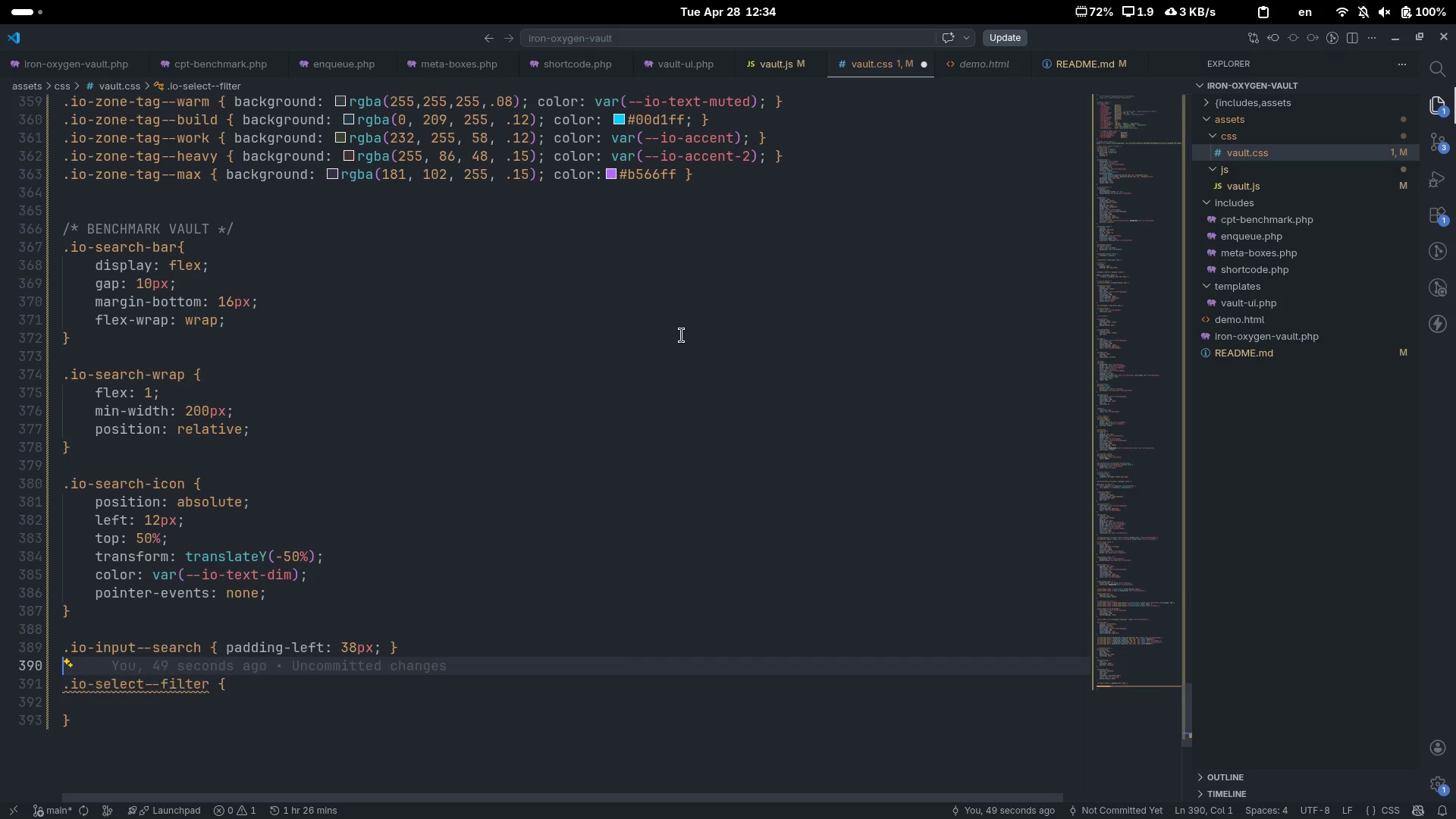 
key(Enter)
 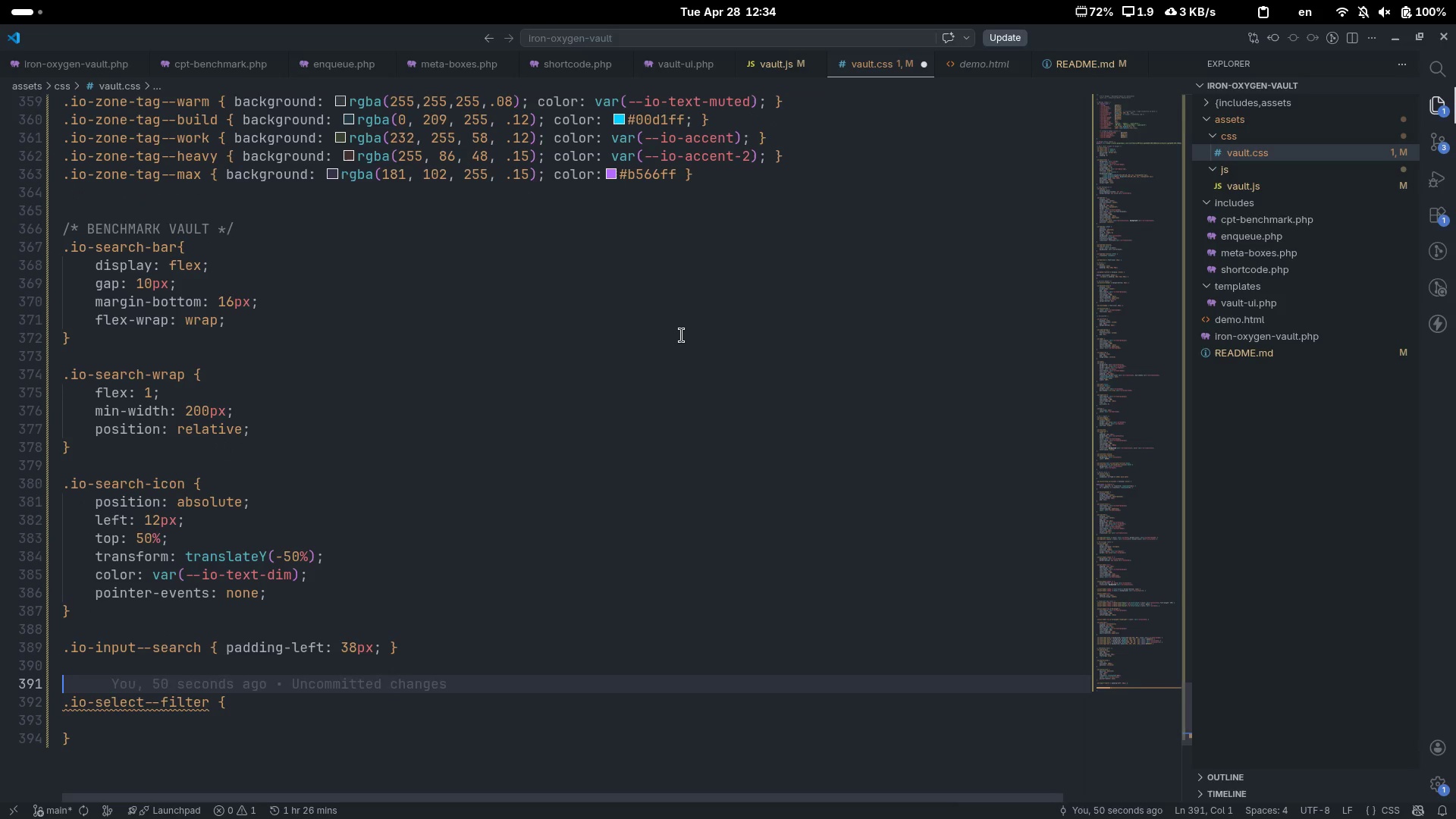 
key(ArrowUp)
 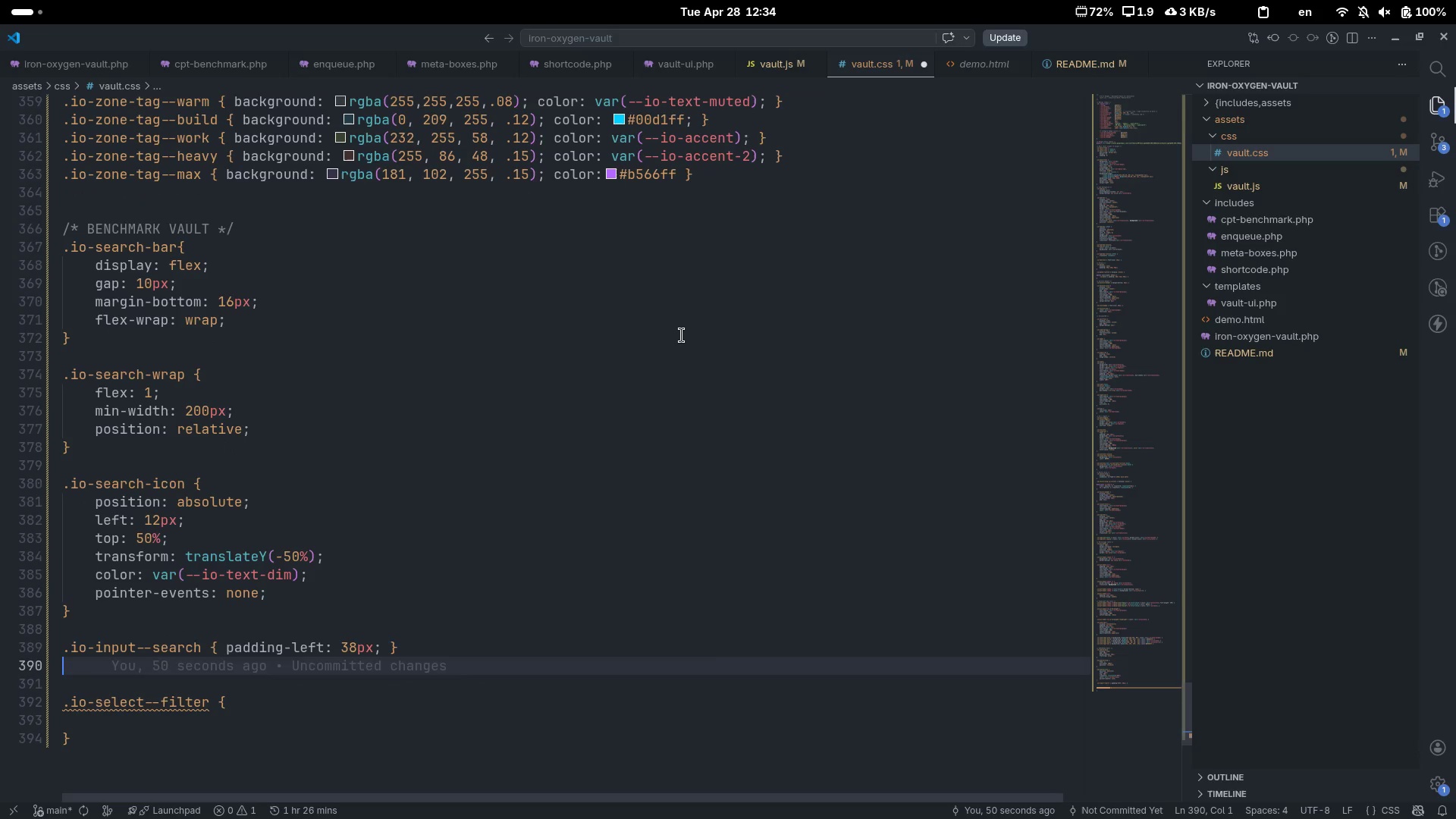 
key(ArrowUp)
 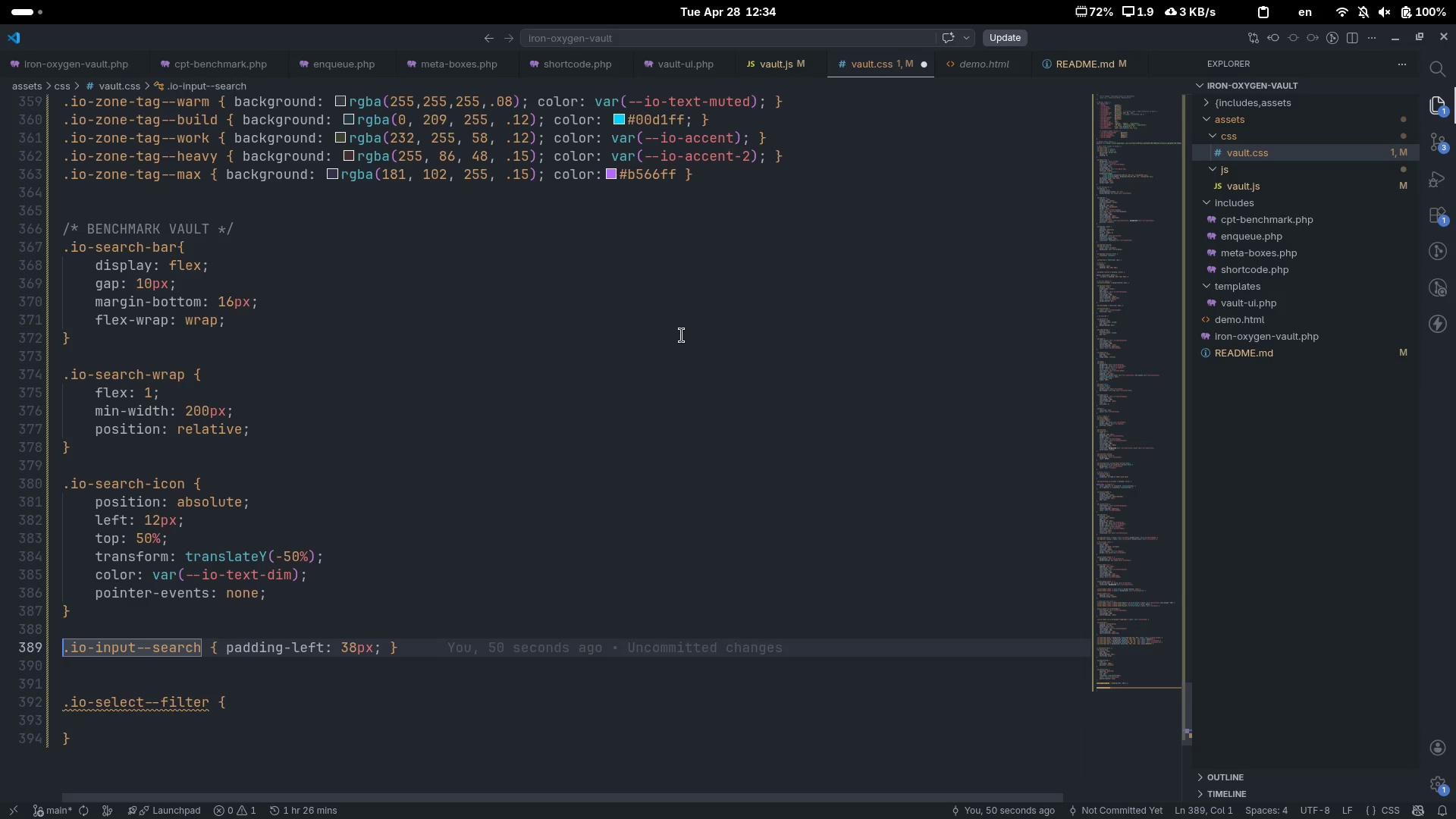 
key(ArrowUp)
 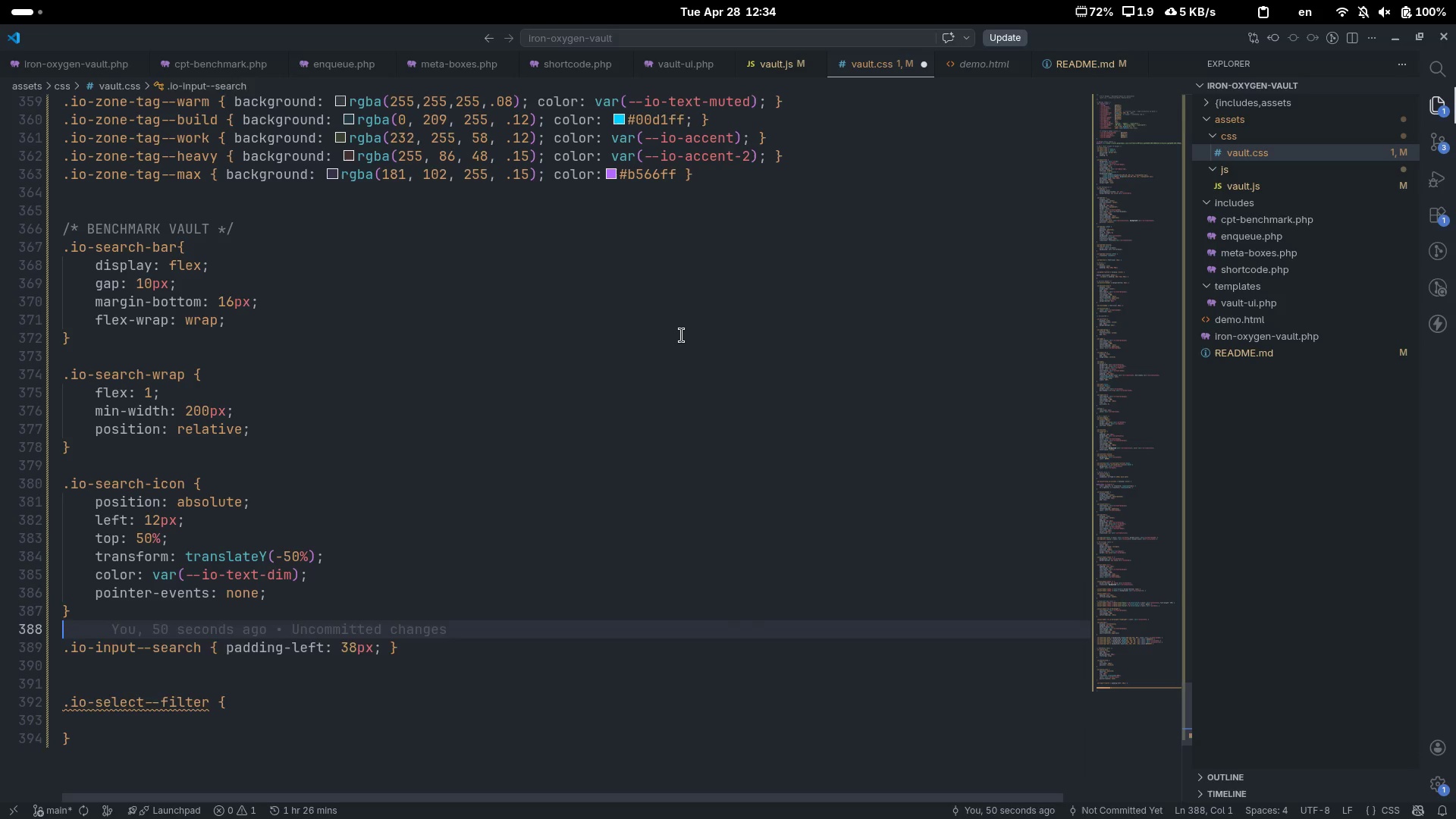 
key(Enter)
 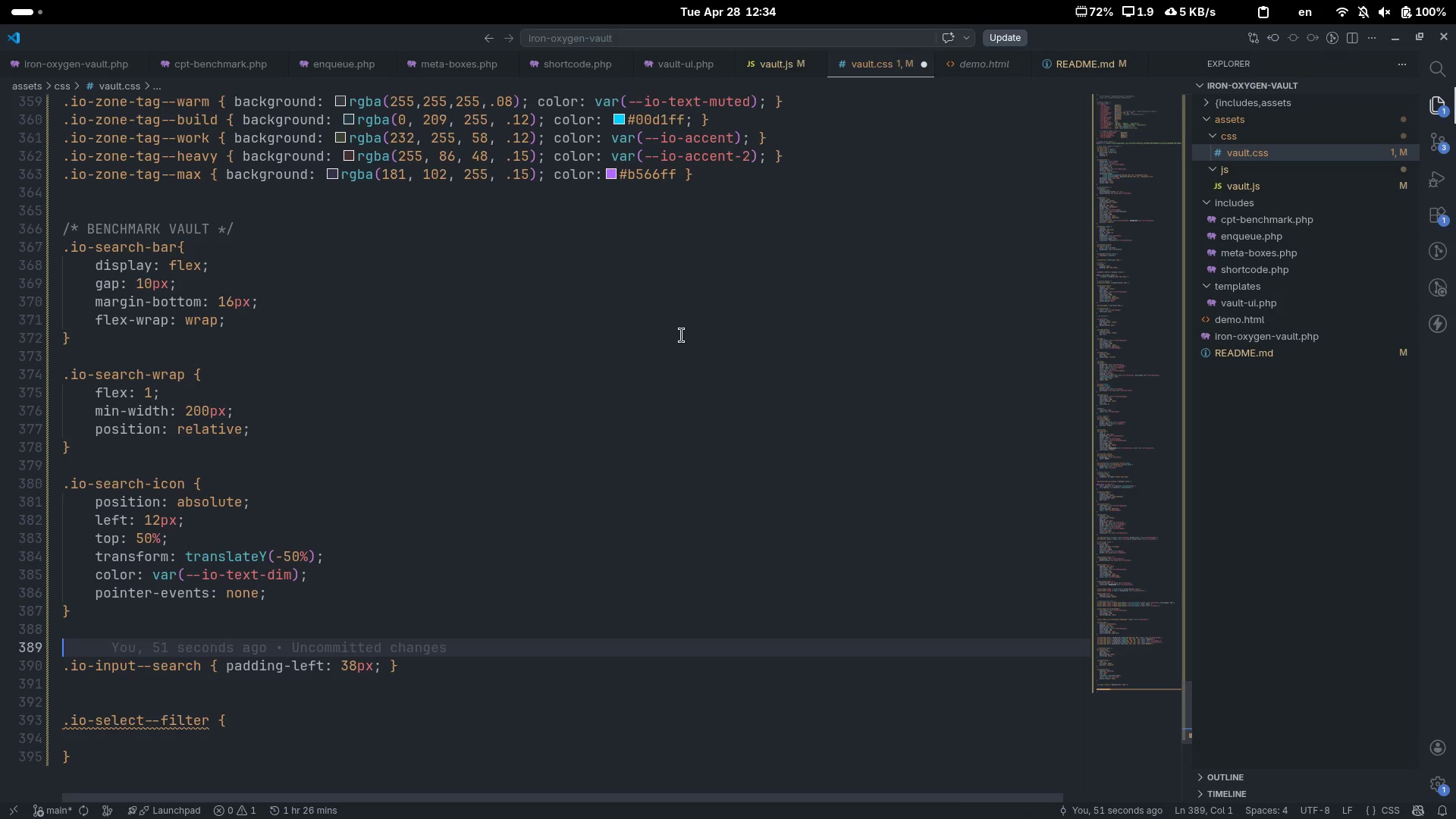 
hold_key(key=ArrowDown, duration=0.68)
 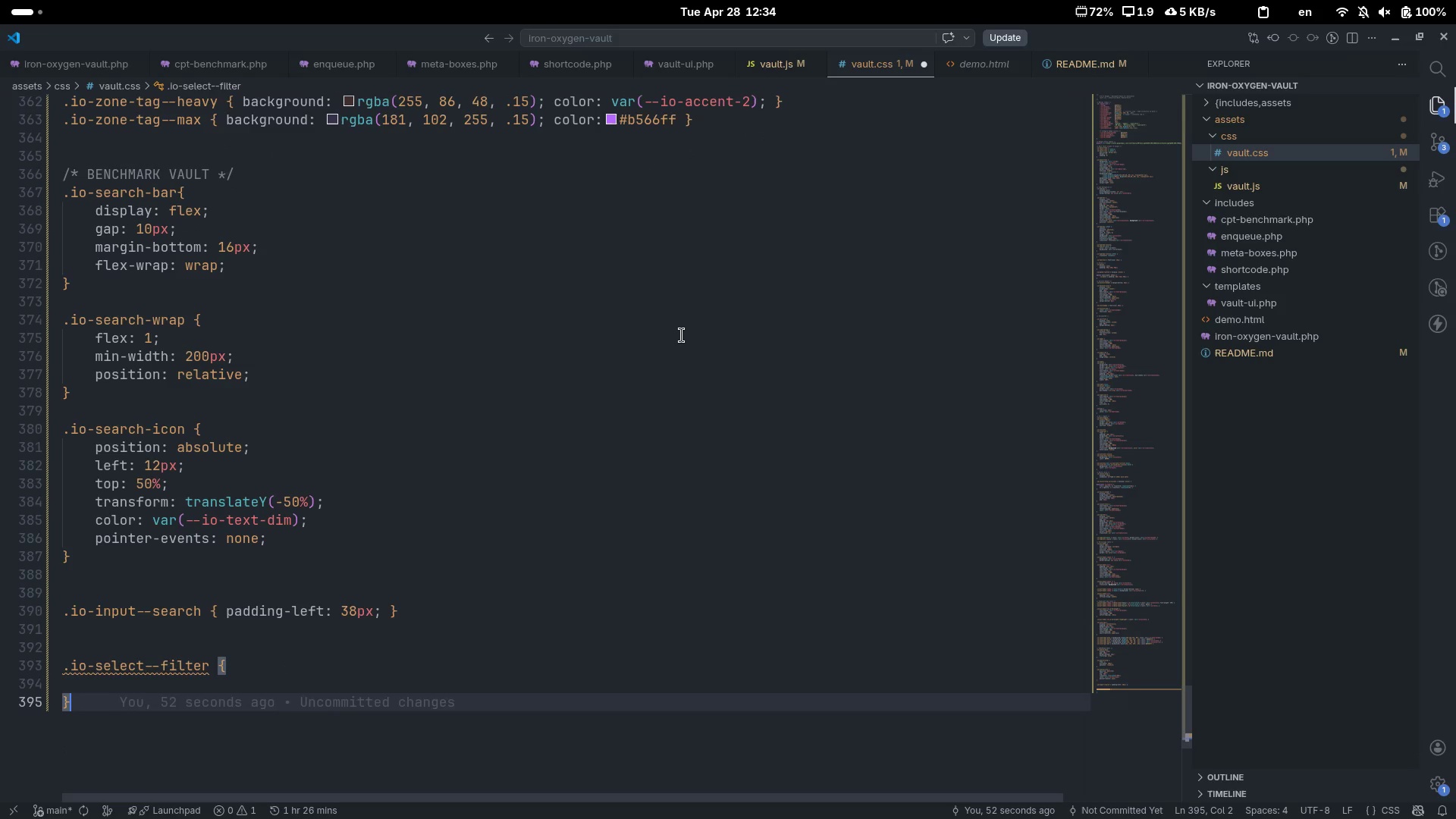 
key(ArrowUp)
 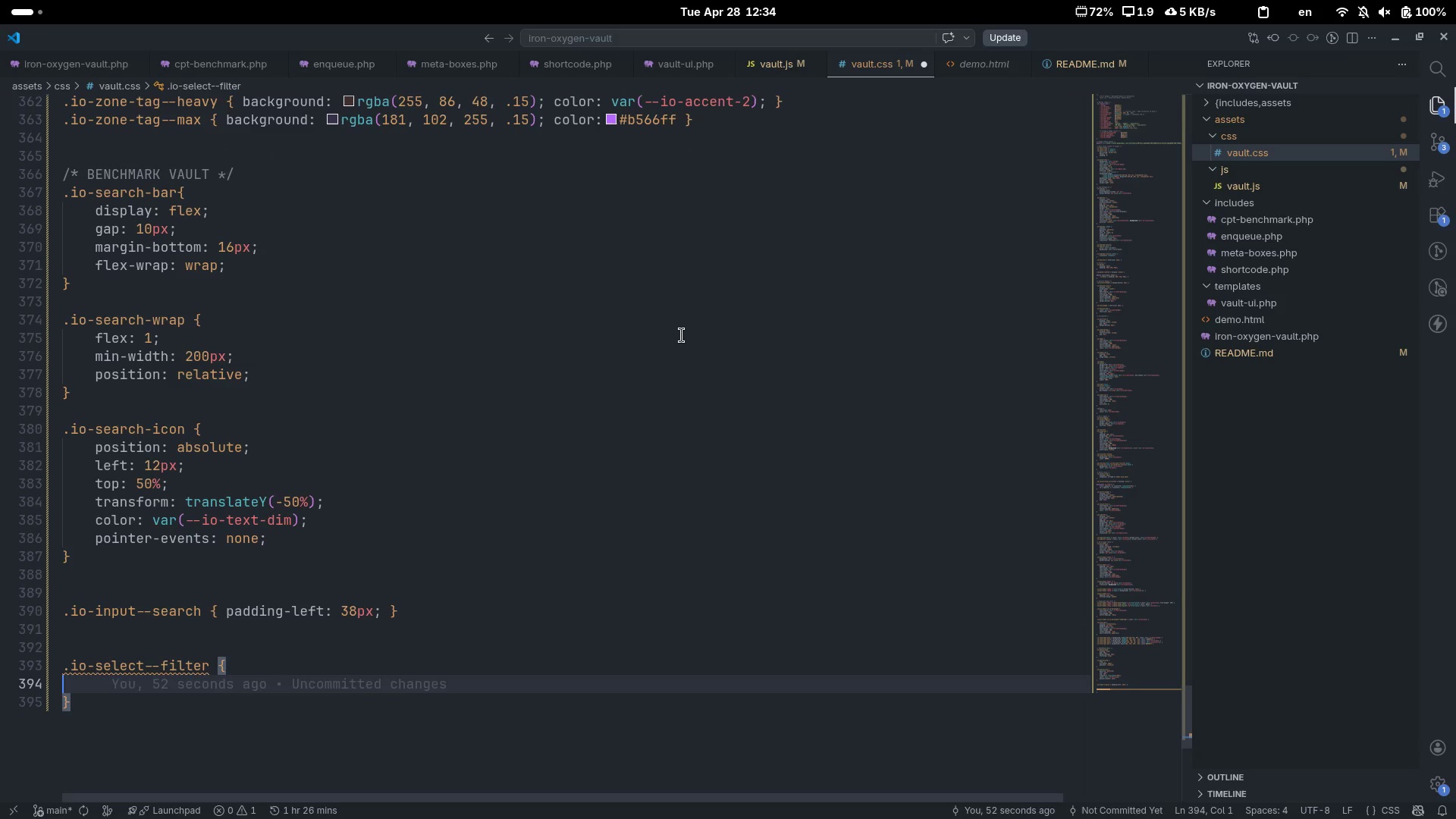 
key(Tab)
type(back)
 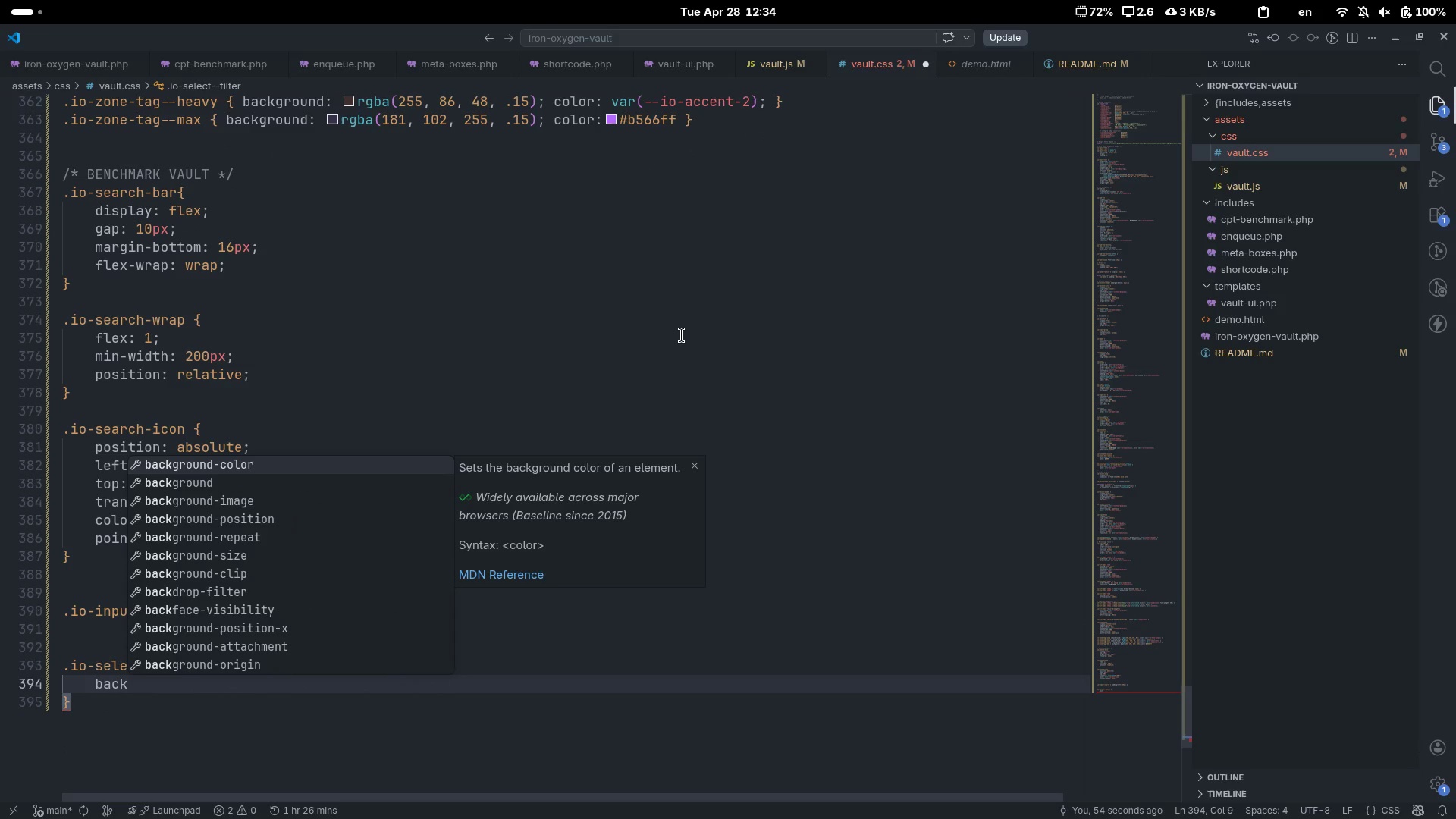 
key(ArrowDown)
 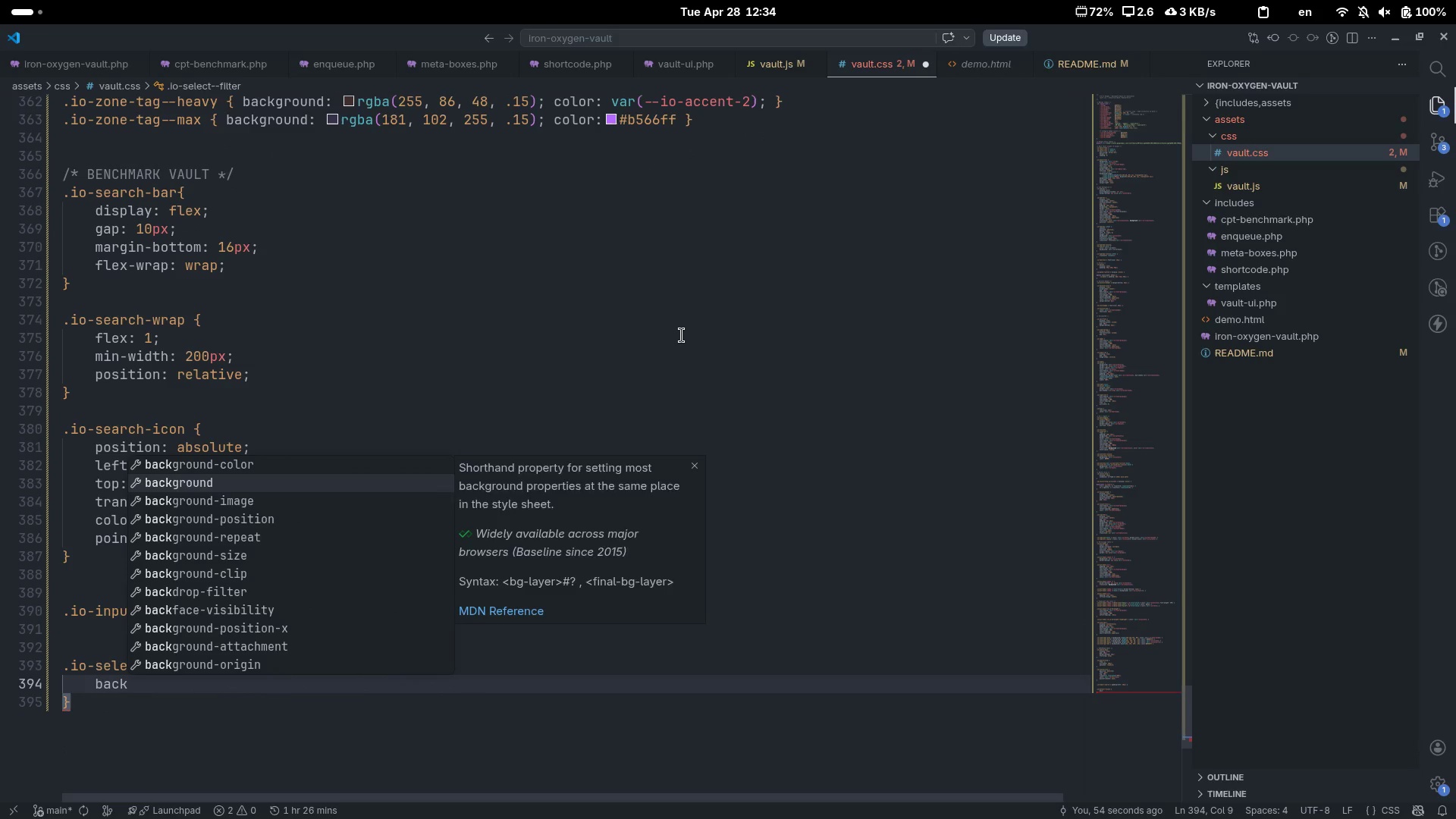 
key(ArrowDown)
 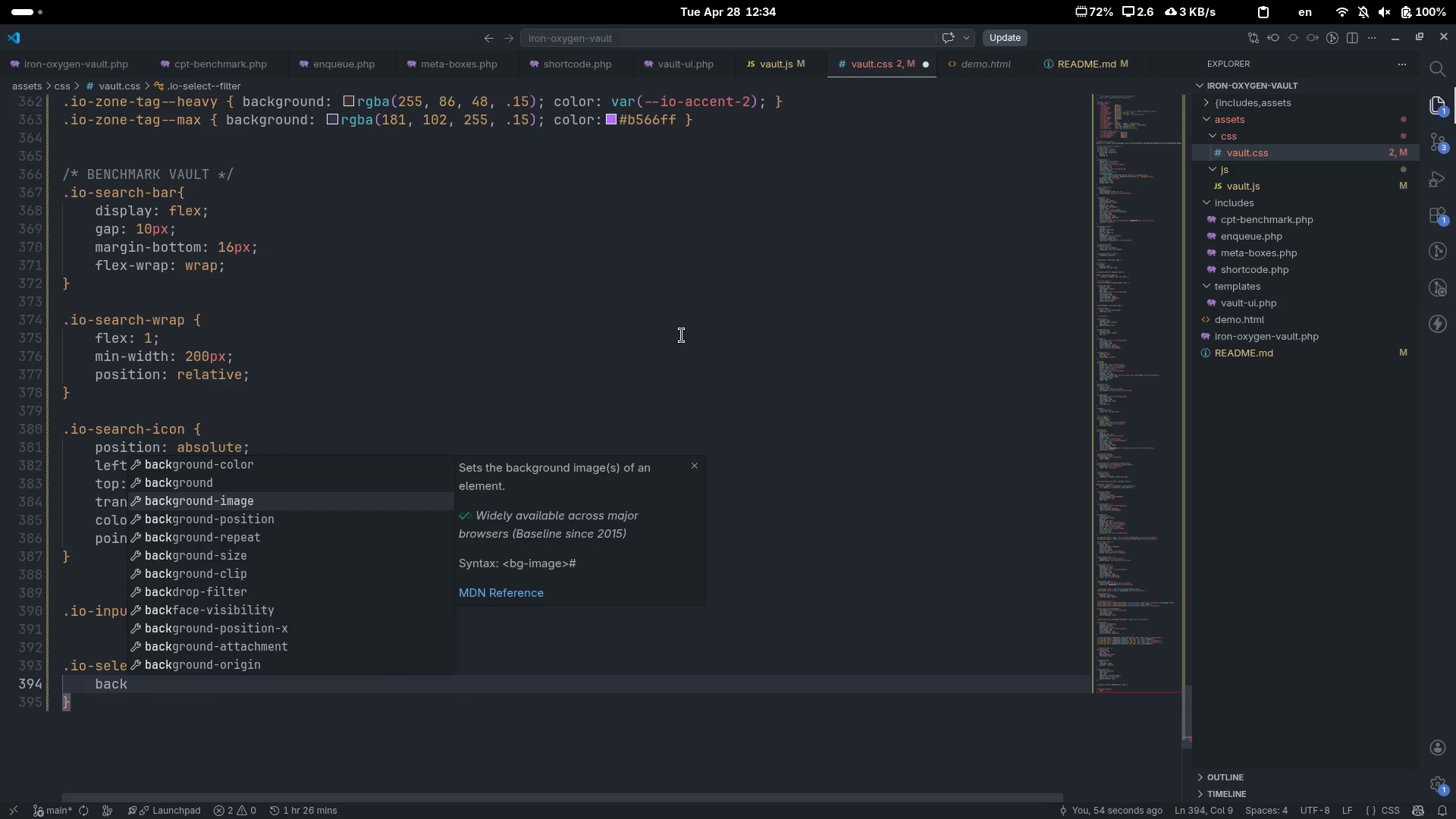 
key(Enter)
 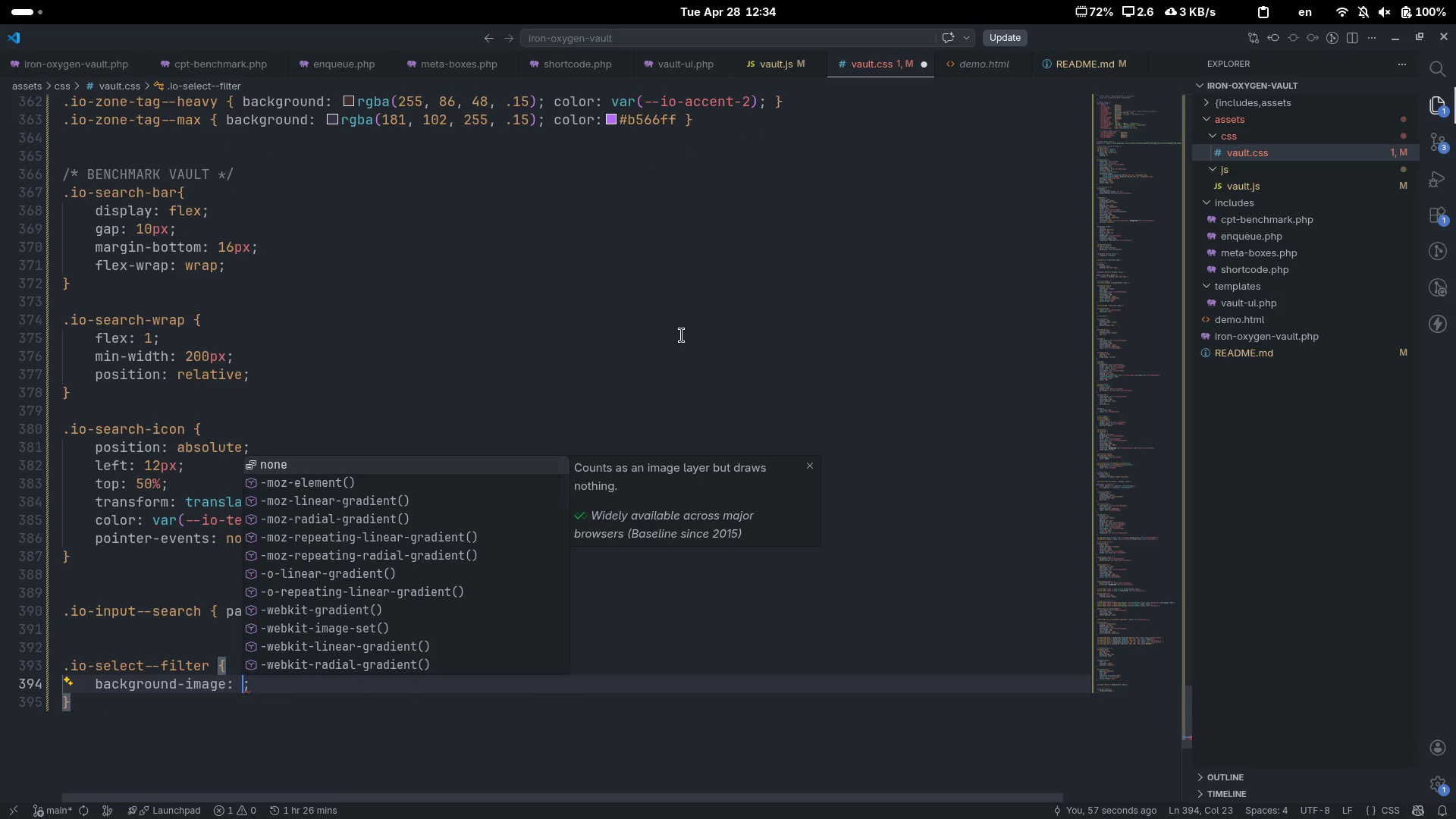 
type(url("data)
 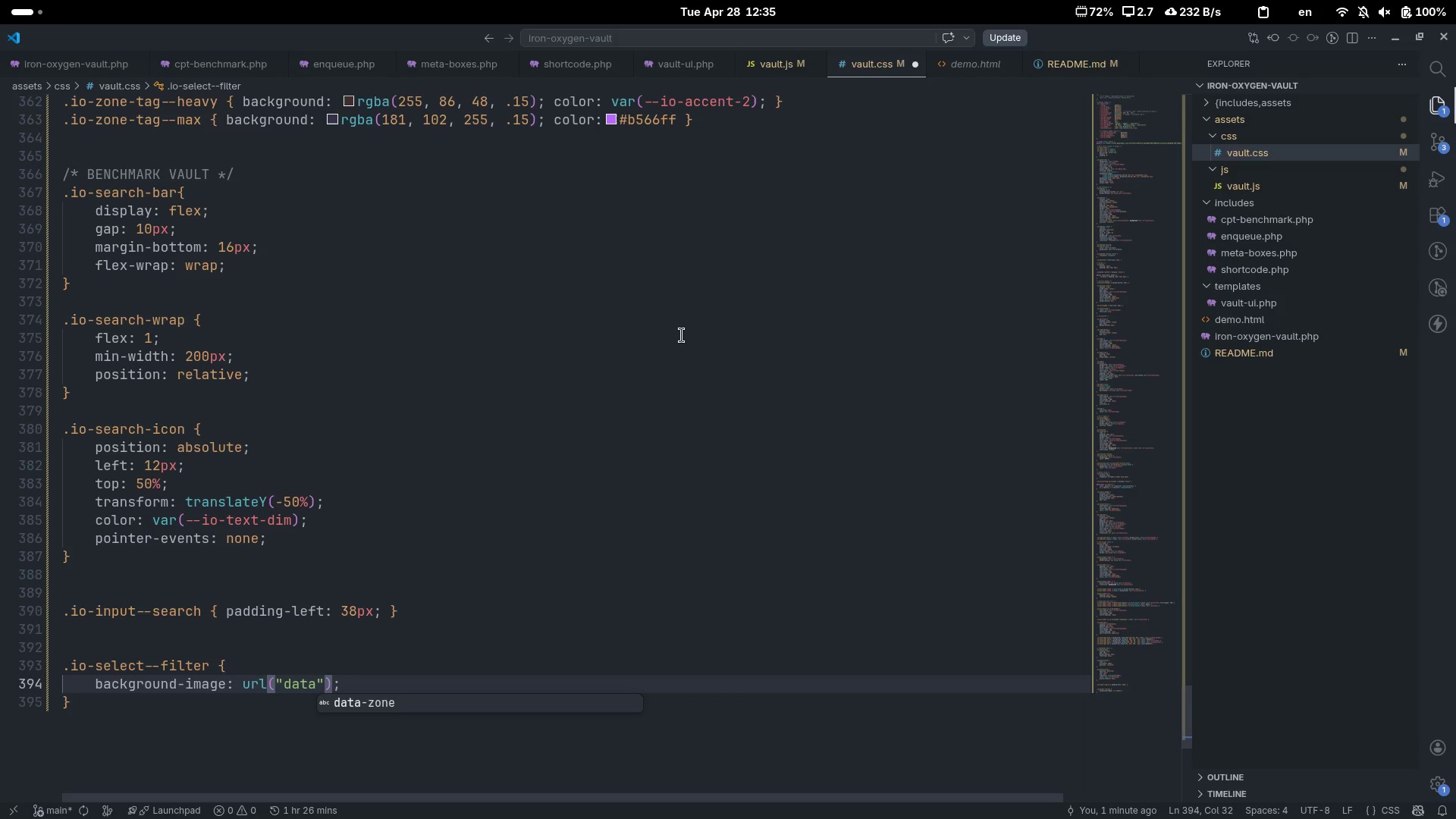 
type(:omage)
key(Backspace)
 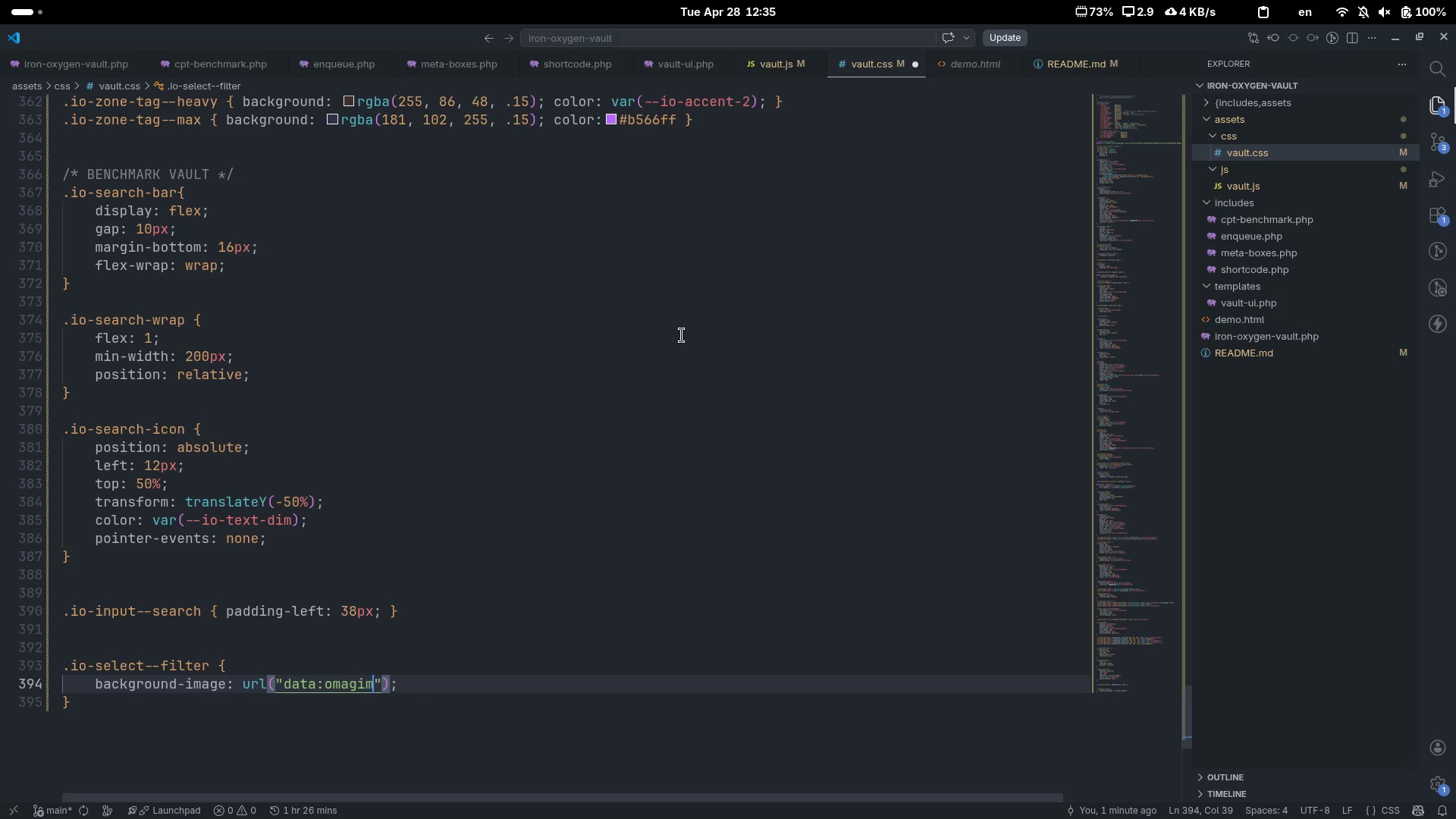 
key(Control+ControlLeft)
 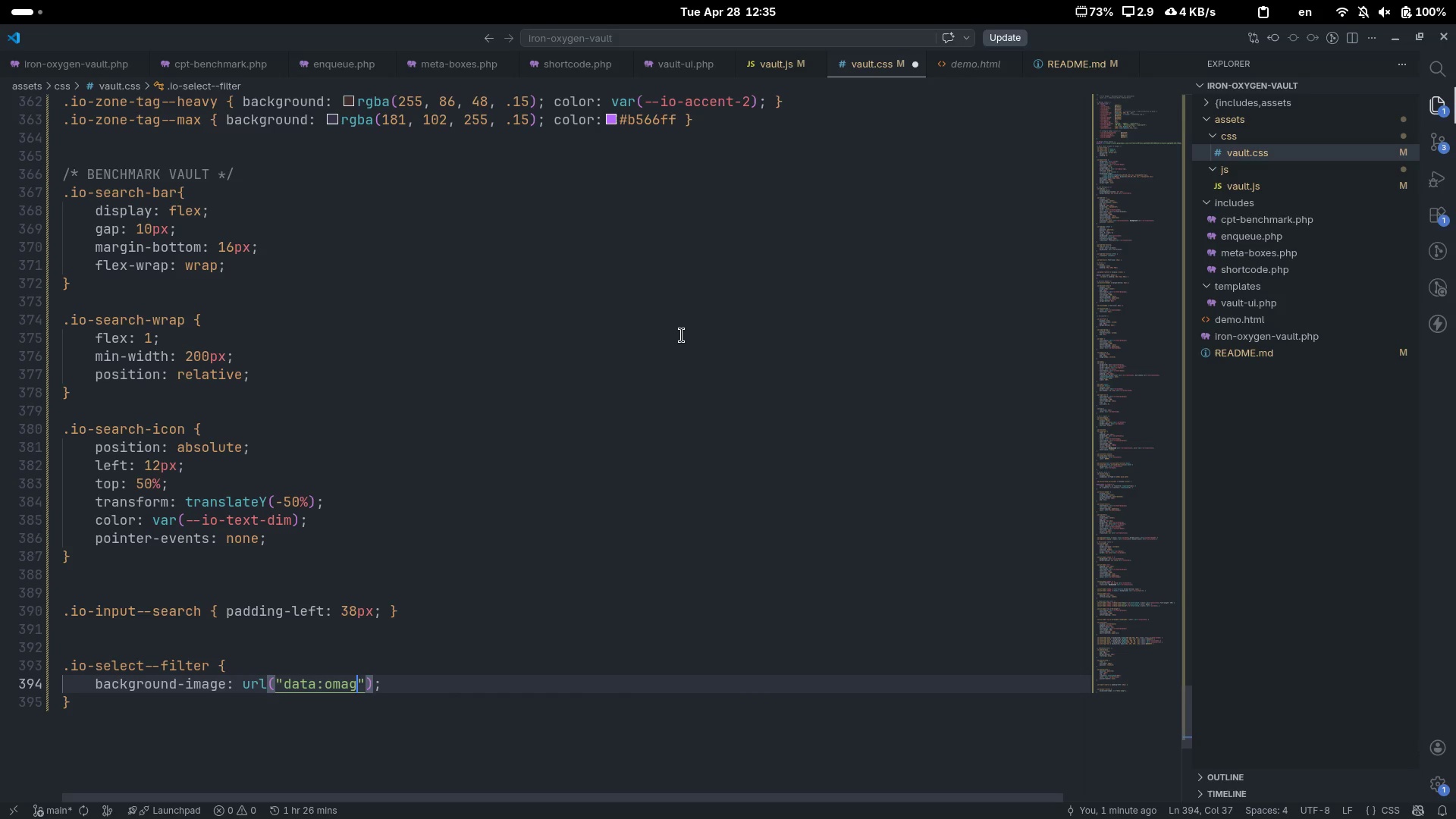 
type(im)
 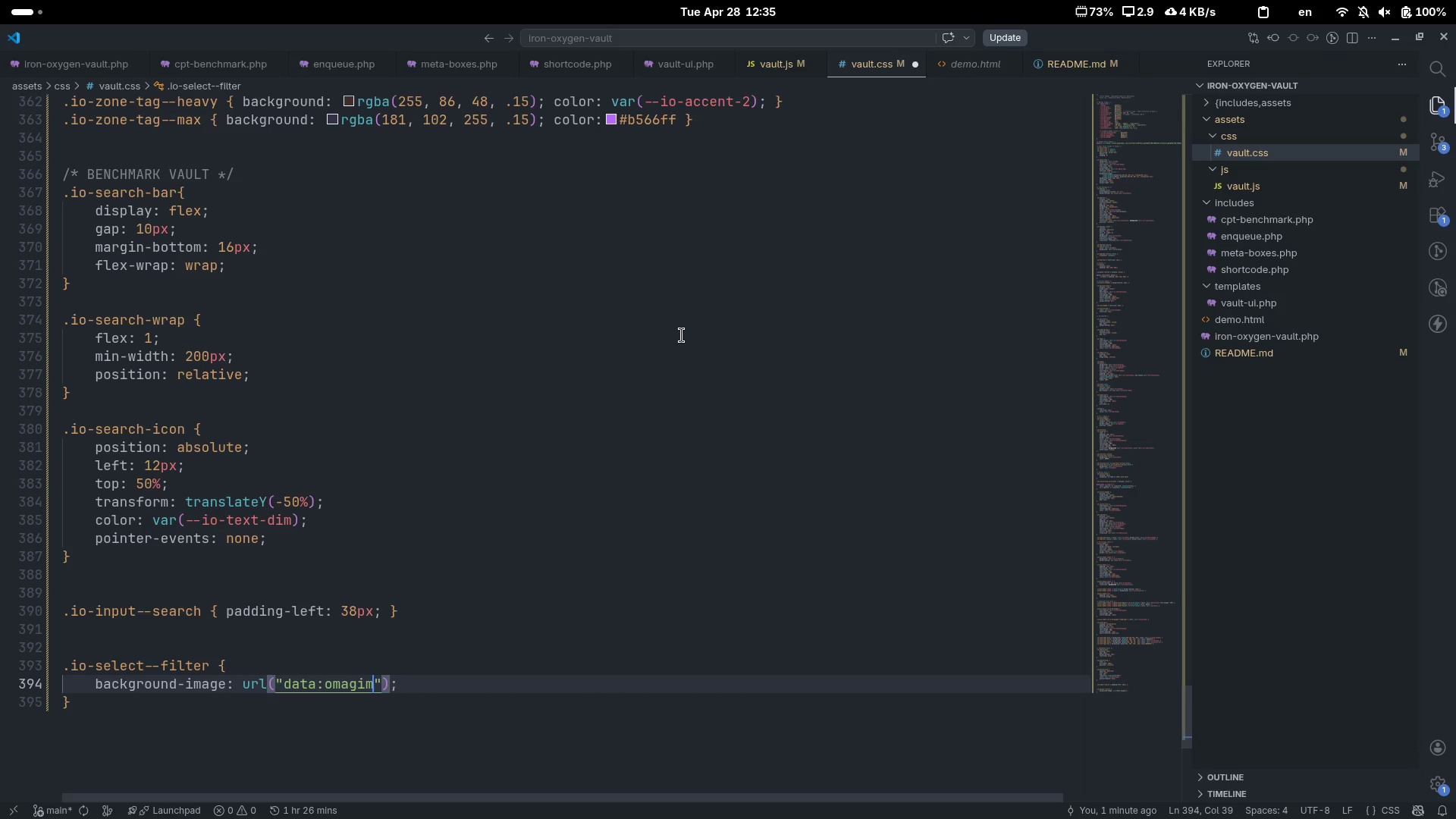 
key(Control+ControlLeft)
 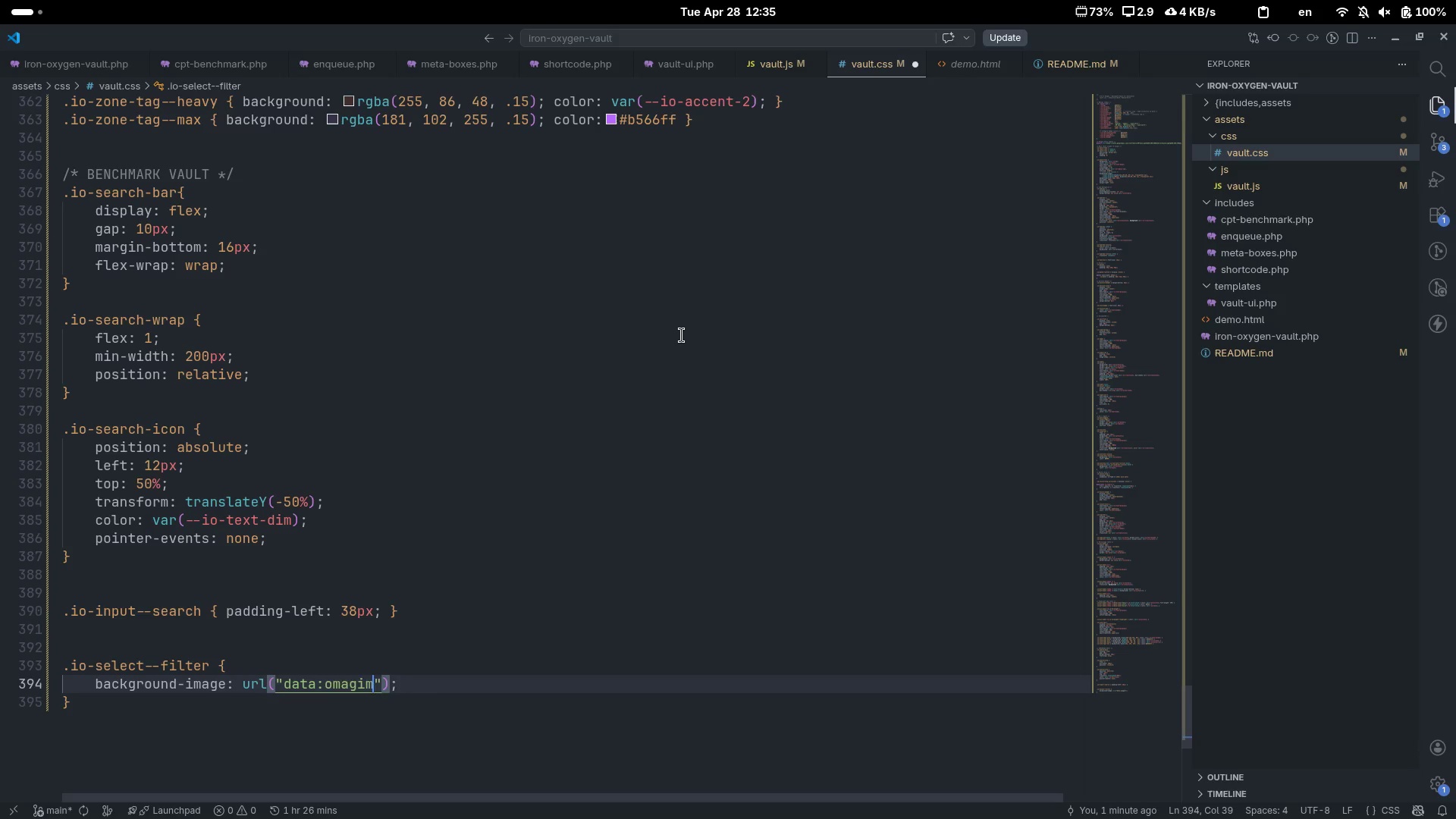 
key(Control+Backspace)
 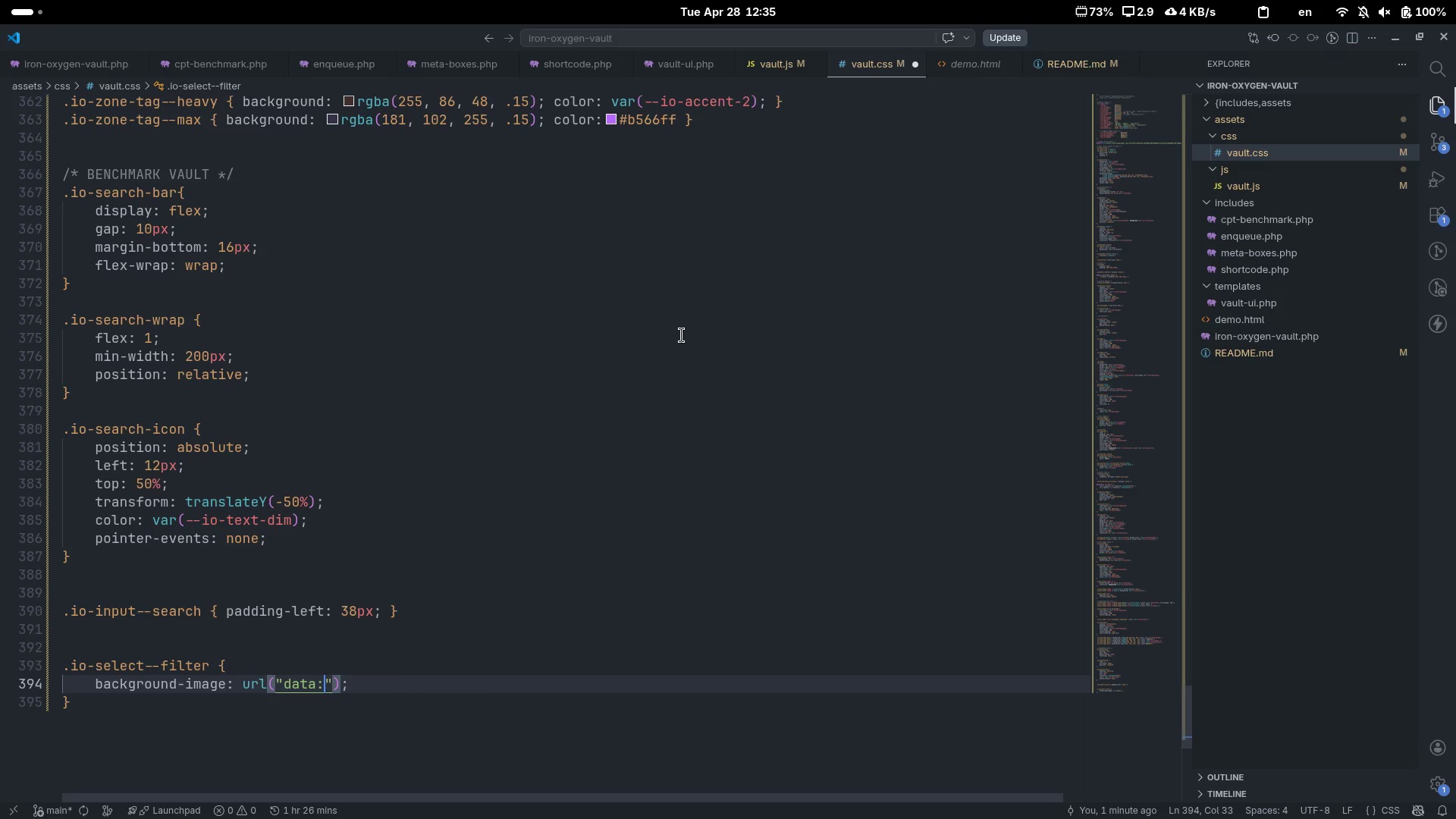 
type(image/svg+xml,%3C)
 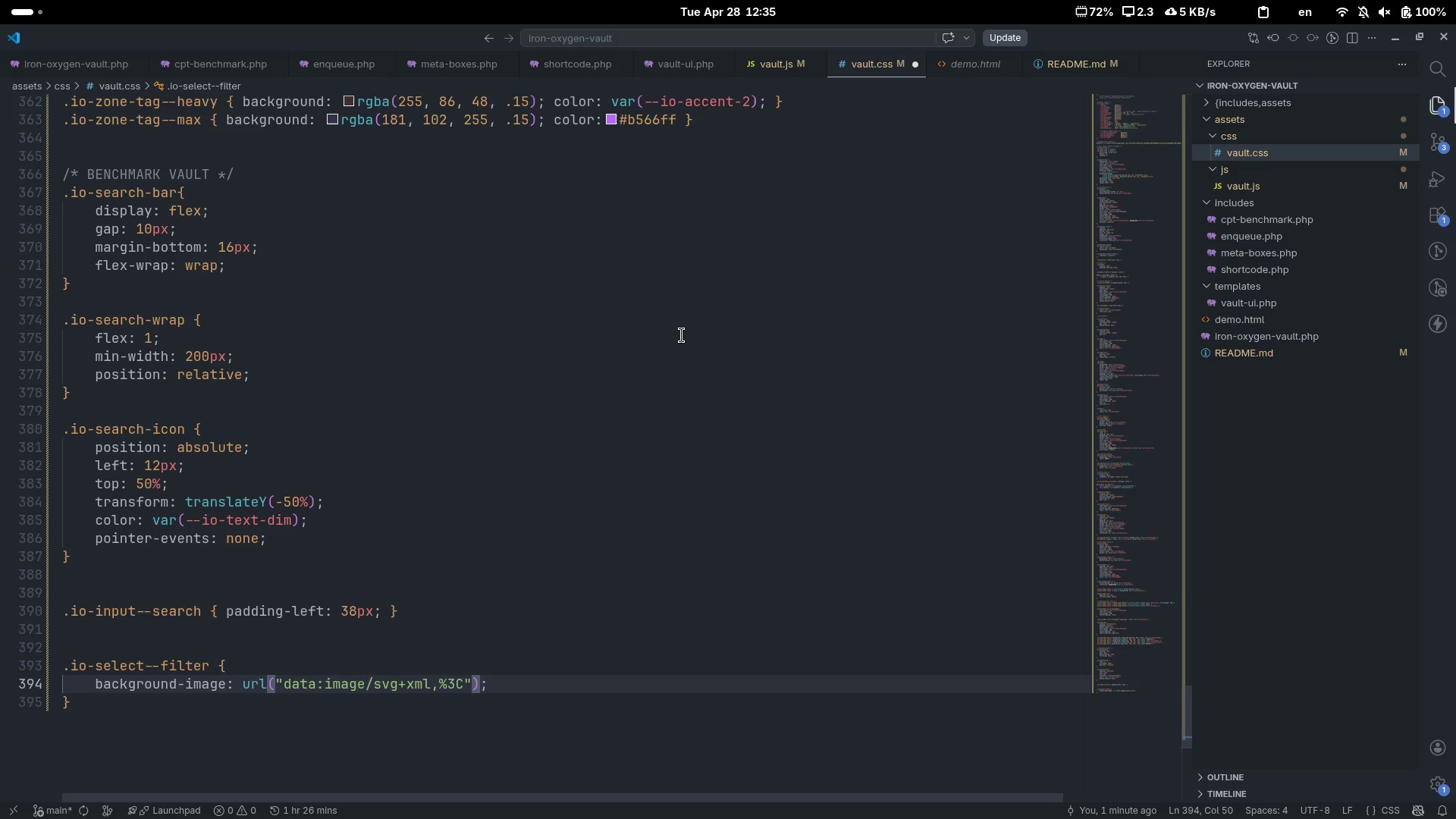 
type(svg)
 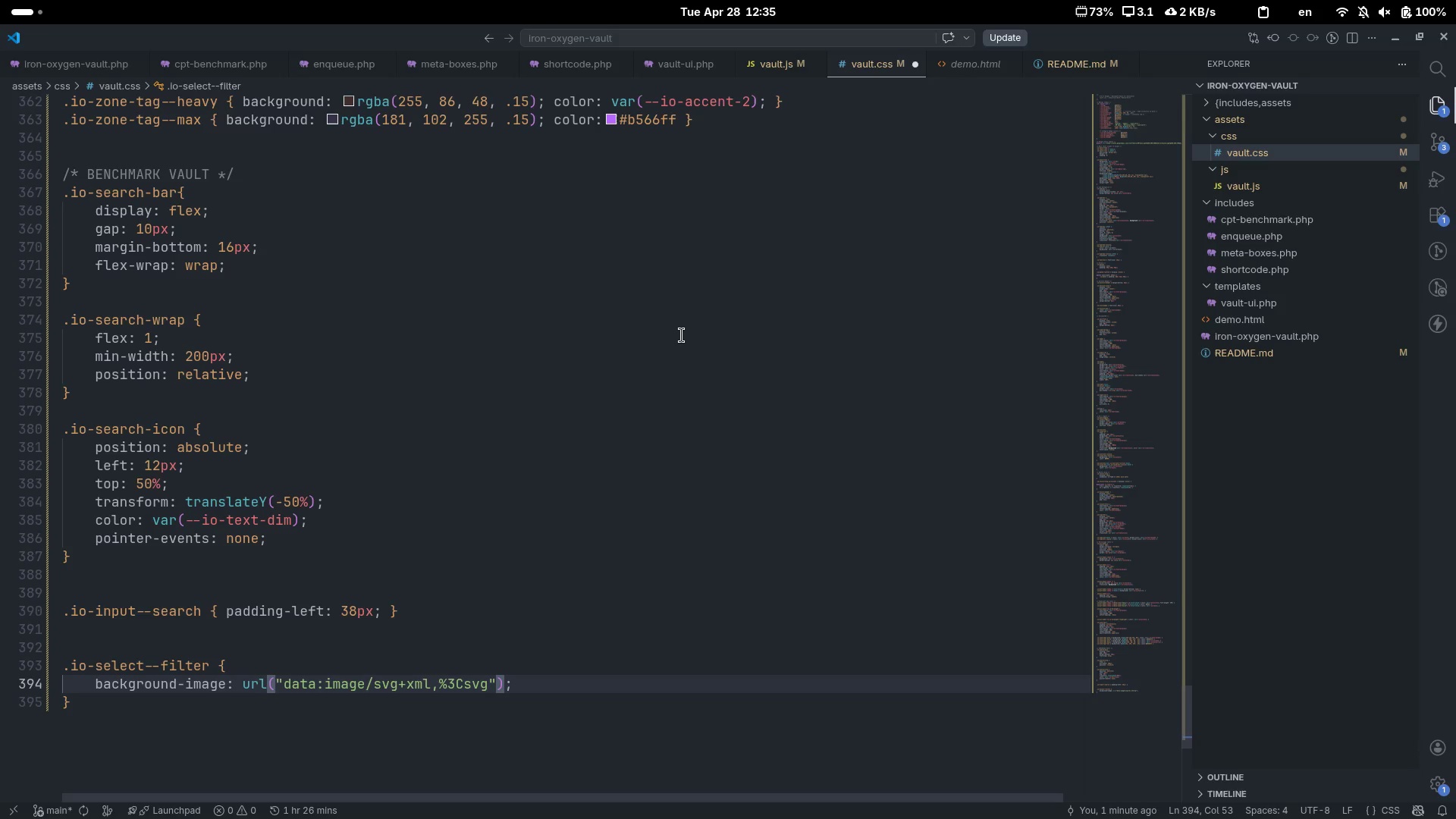 
type( xmlns='')
 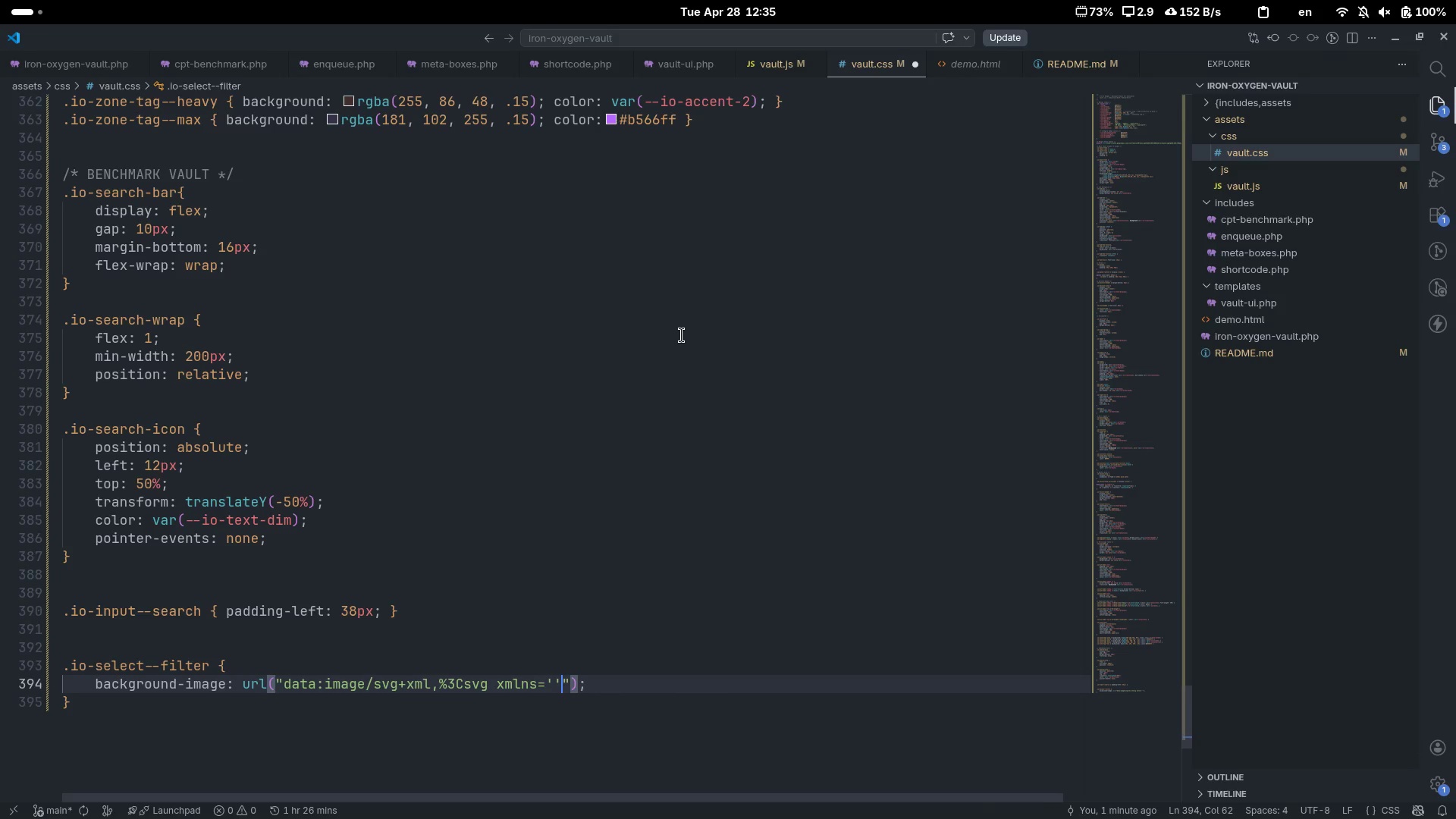 
key(ArrowLeft)
 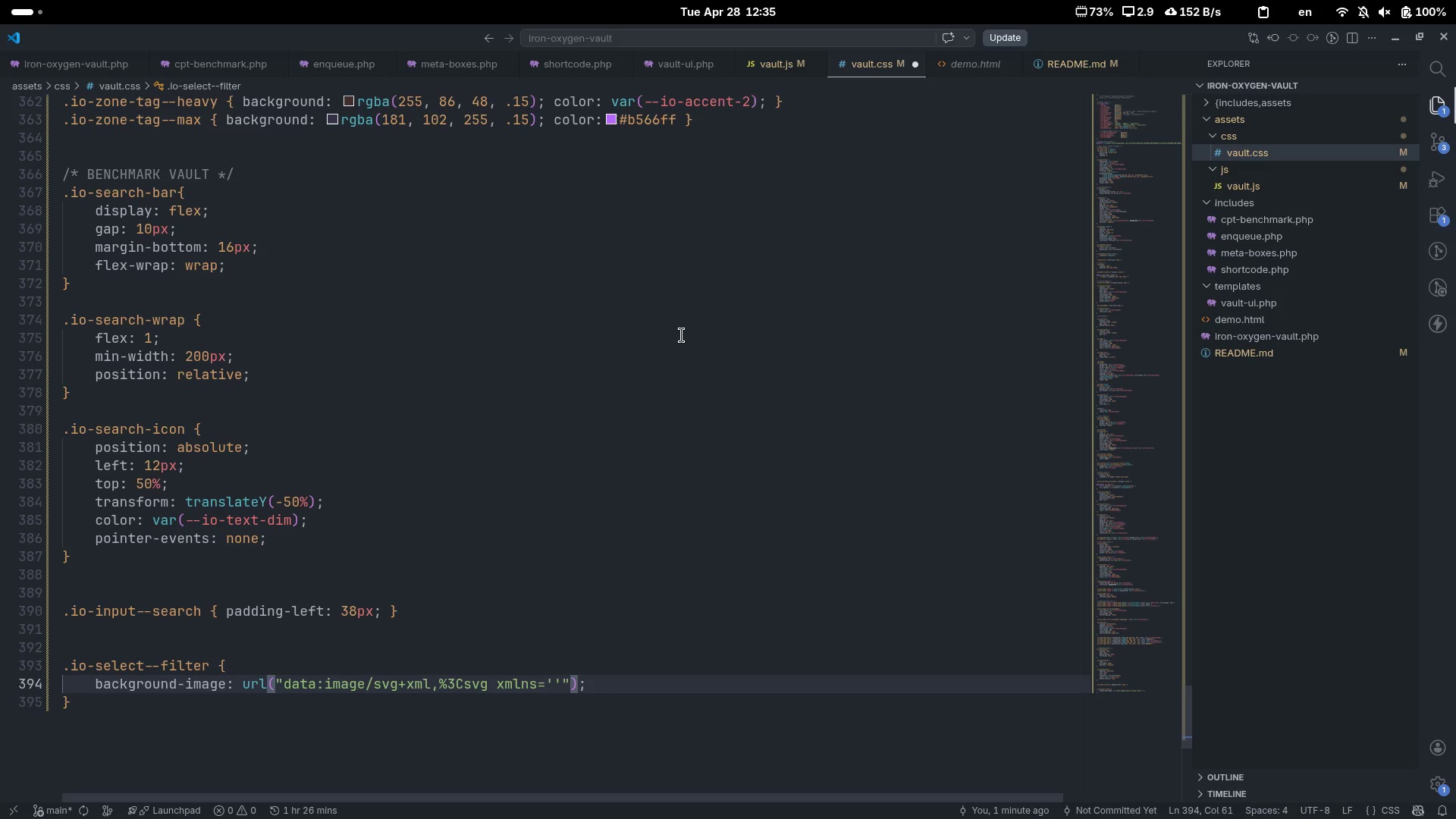 
type(http://www.w3.org/2000/svg)
 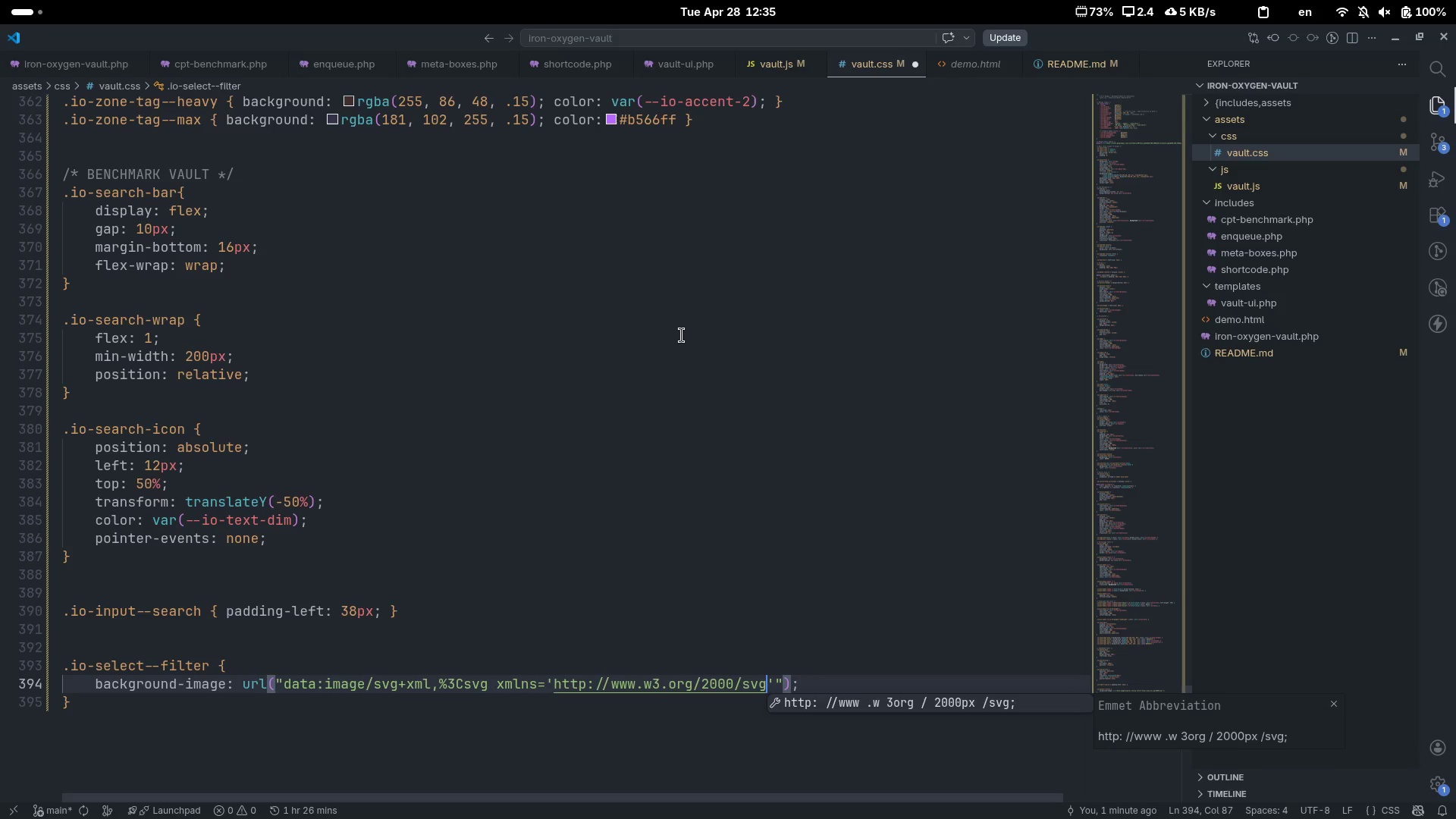 
key(ArrowRight)
 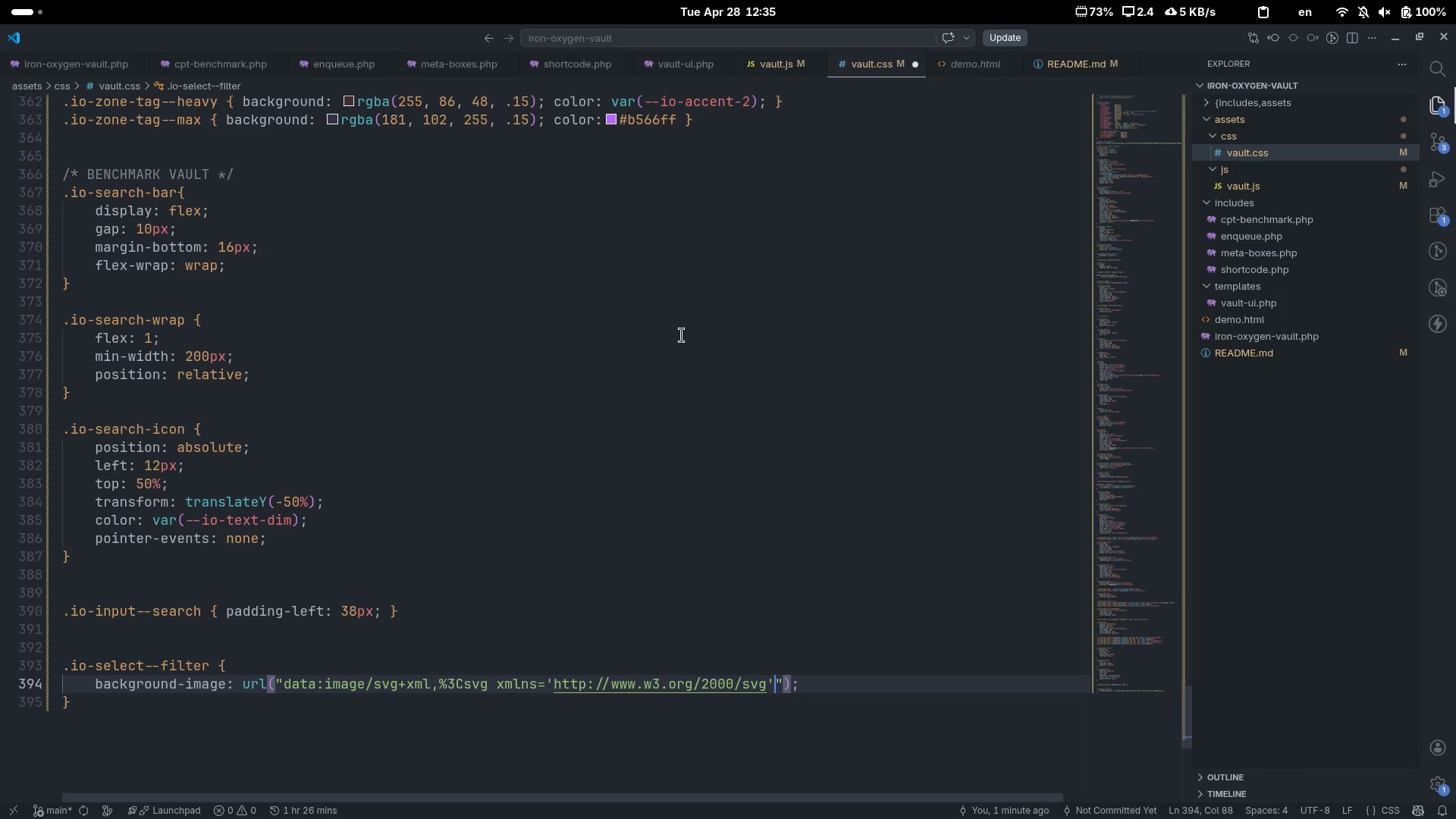 
type( wifth)
 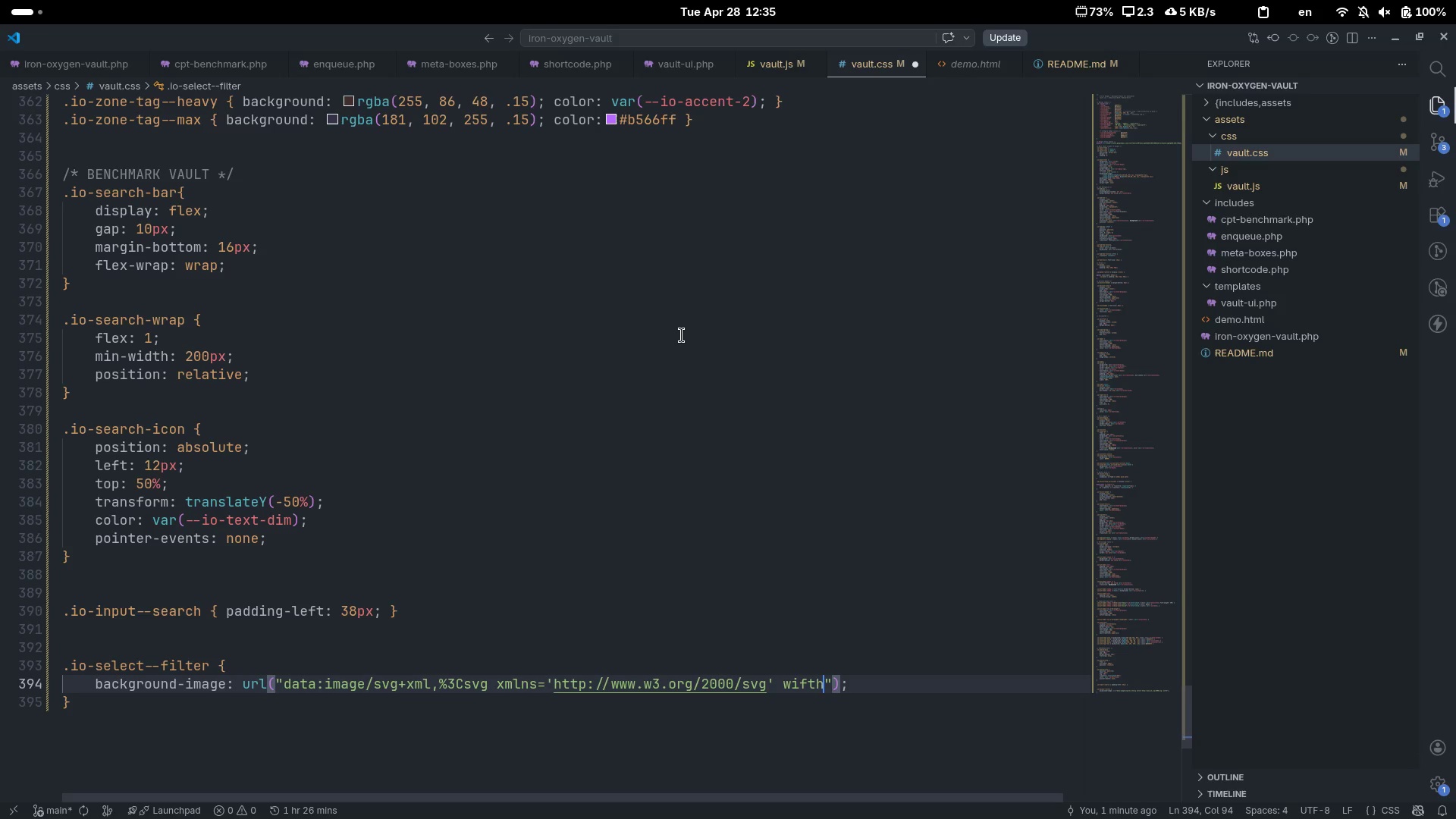 
key(Control+ControlLeft)
 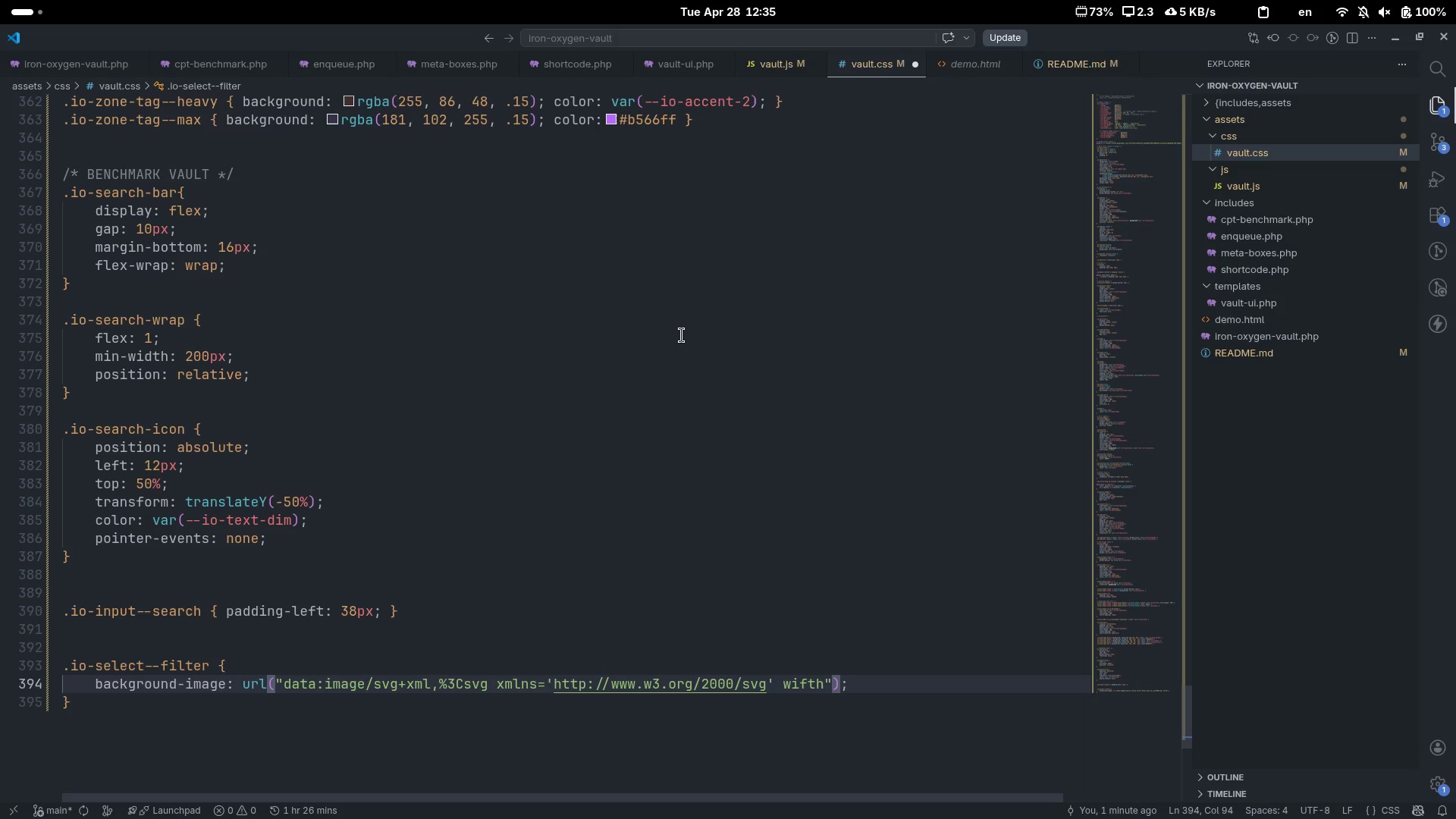 
key(Control+Backspace)
 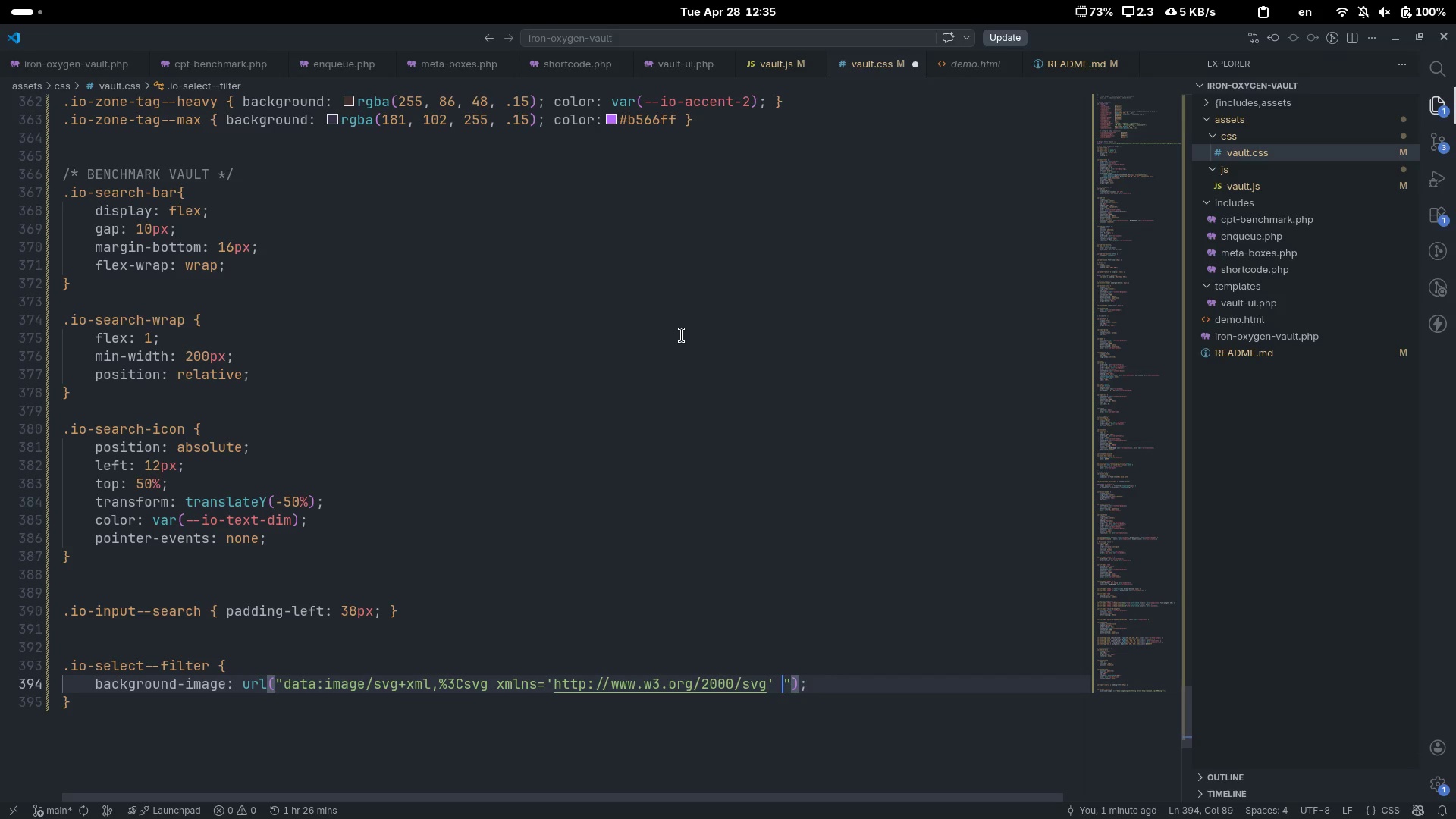 
type(width='')
 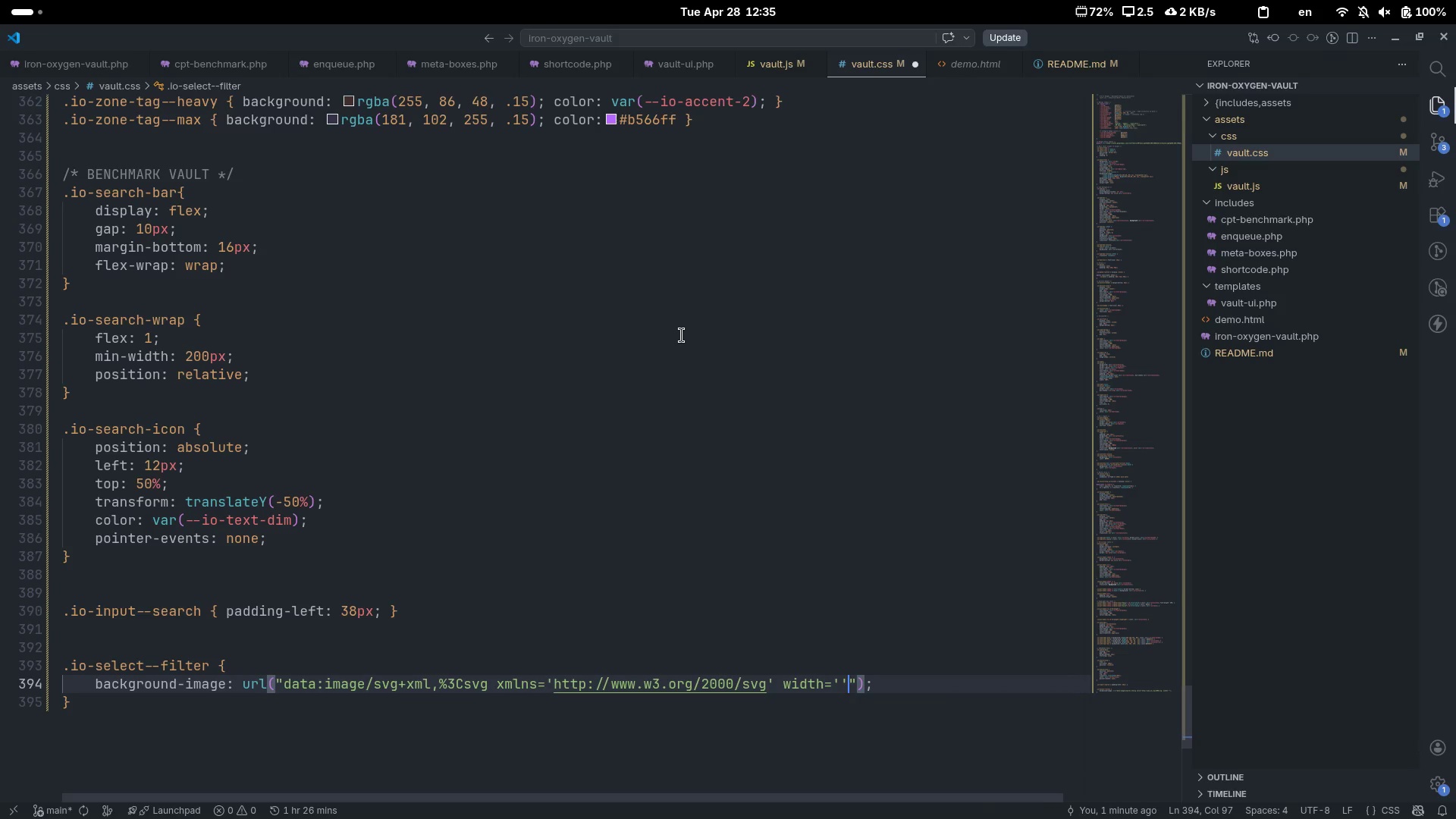 
key(ArrowLeft)
 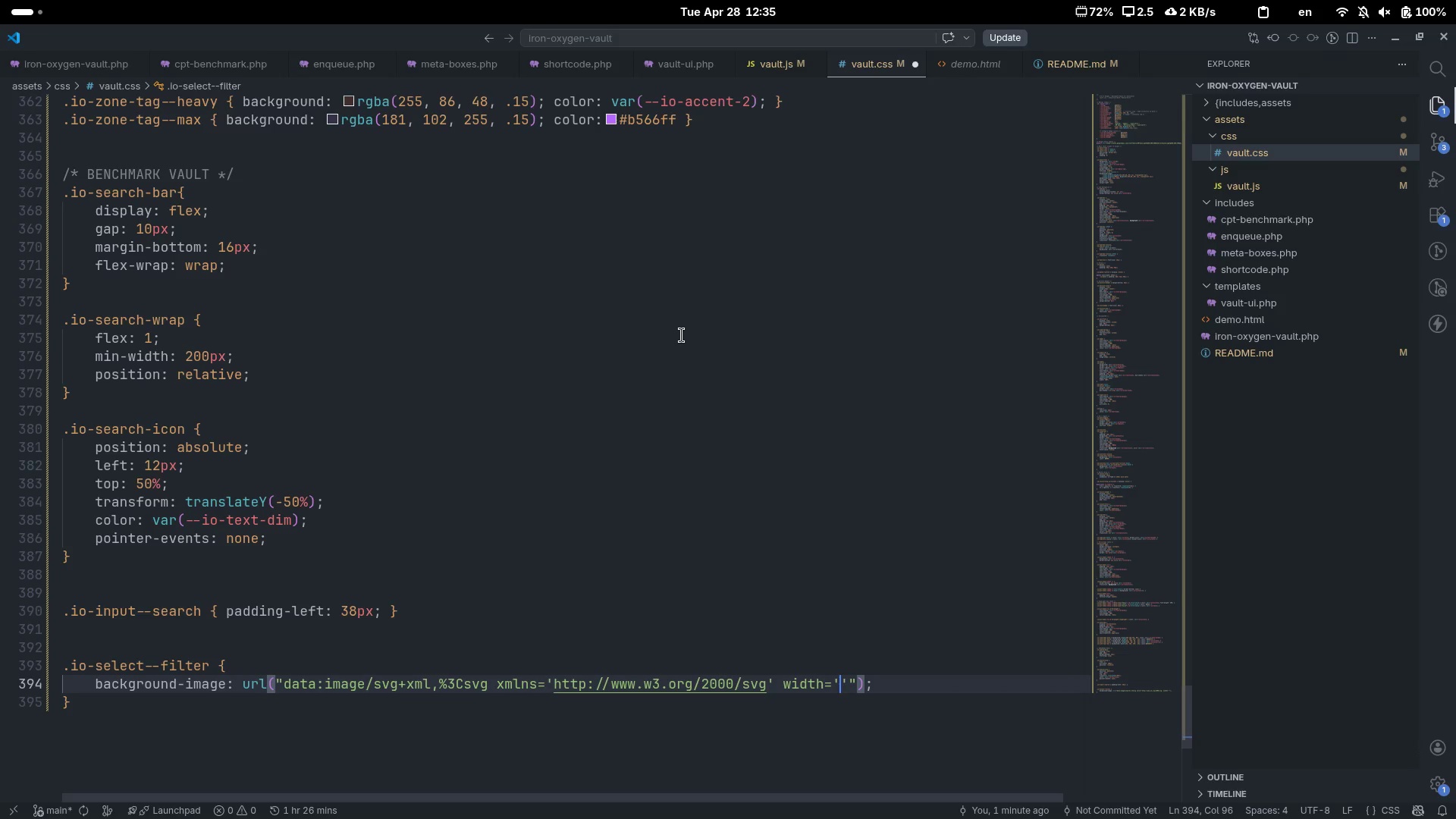 
type(12)
 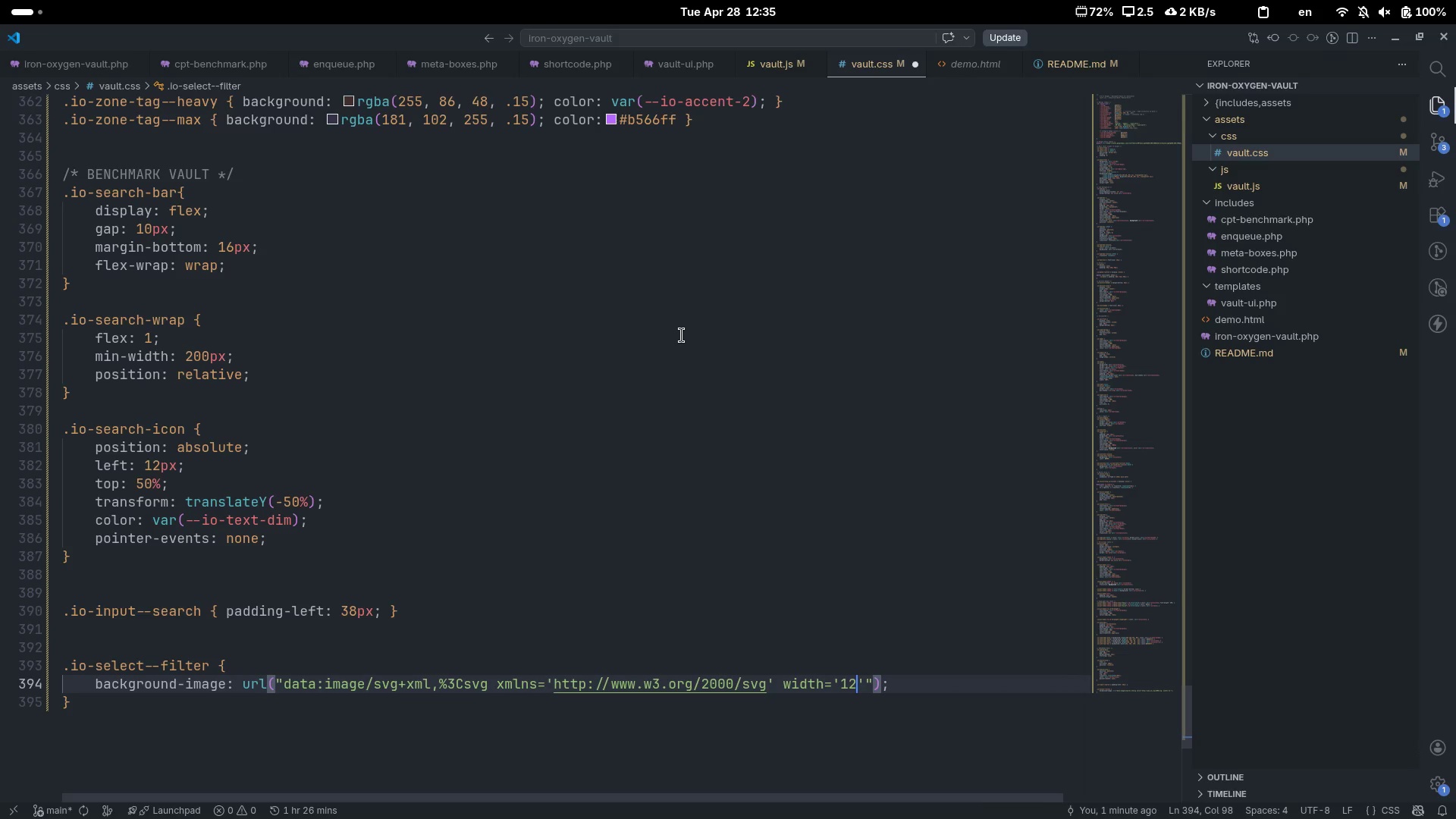 
key(ArrowRight)
 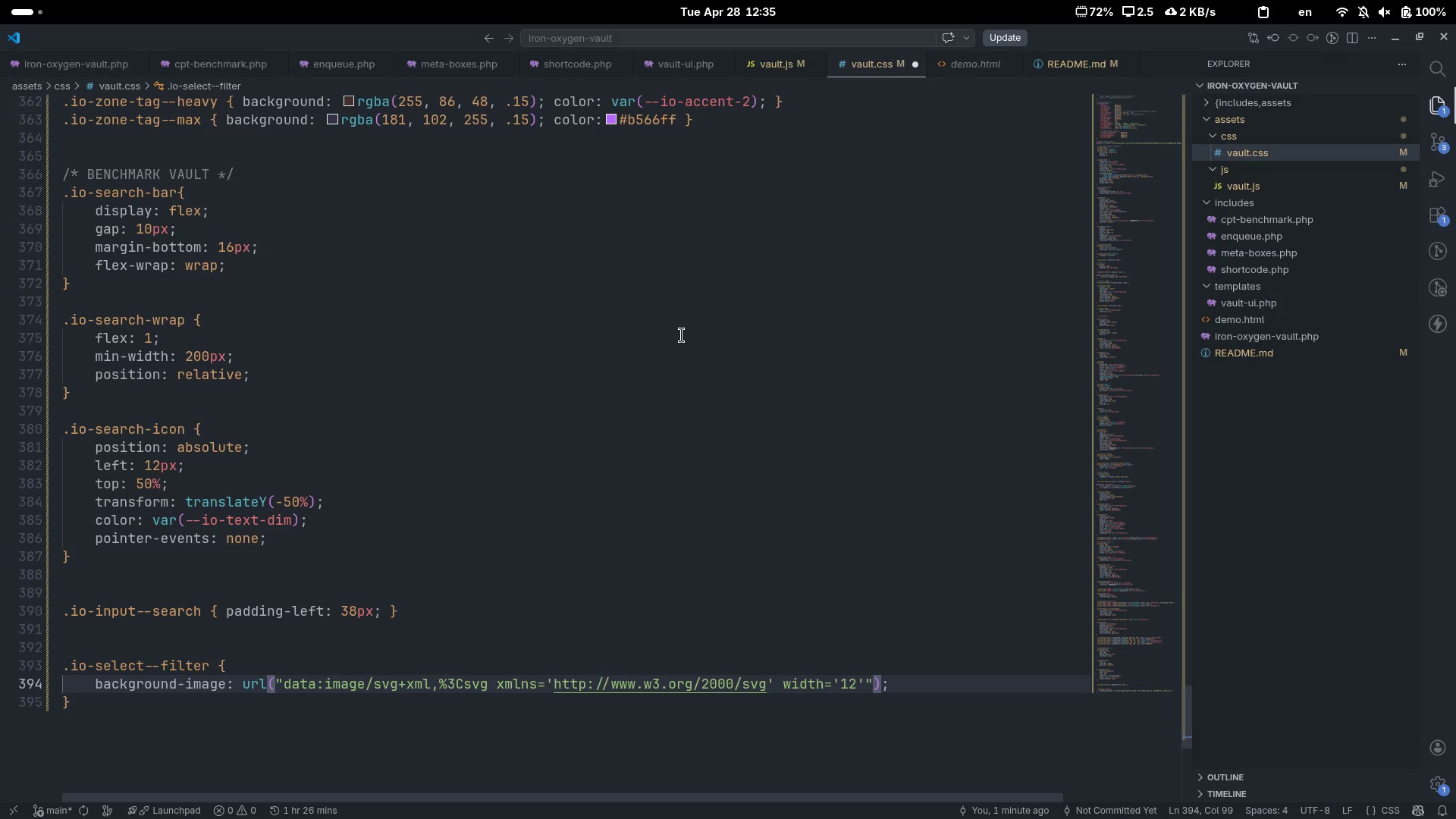 
type( hr)
key(Backspace)
type(eight='')
 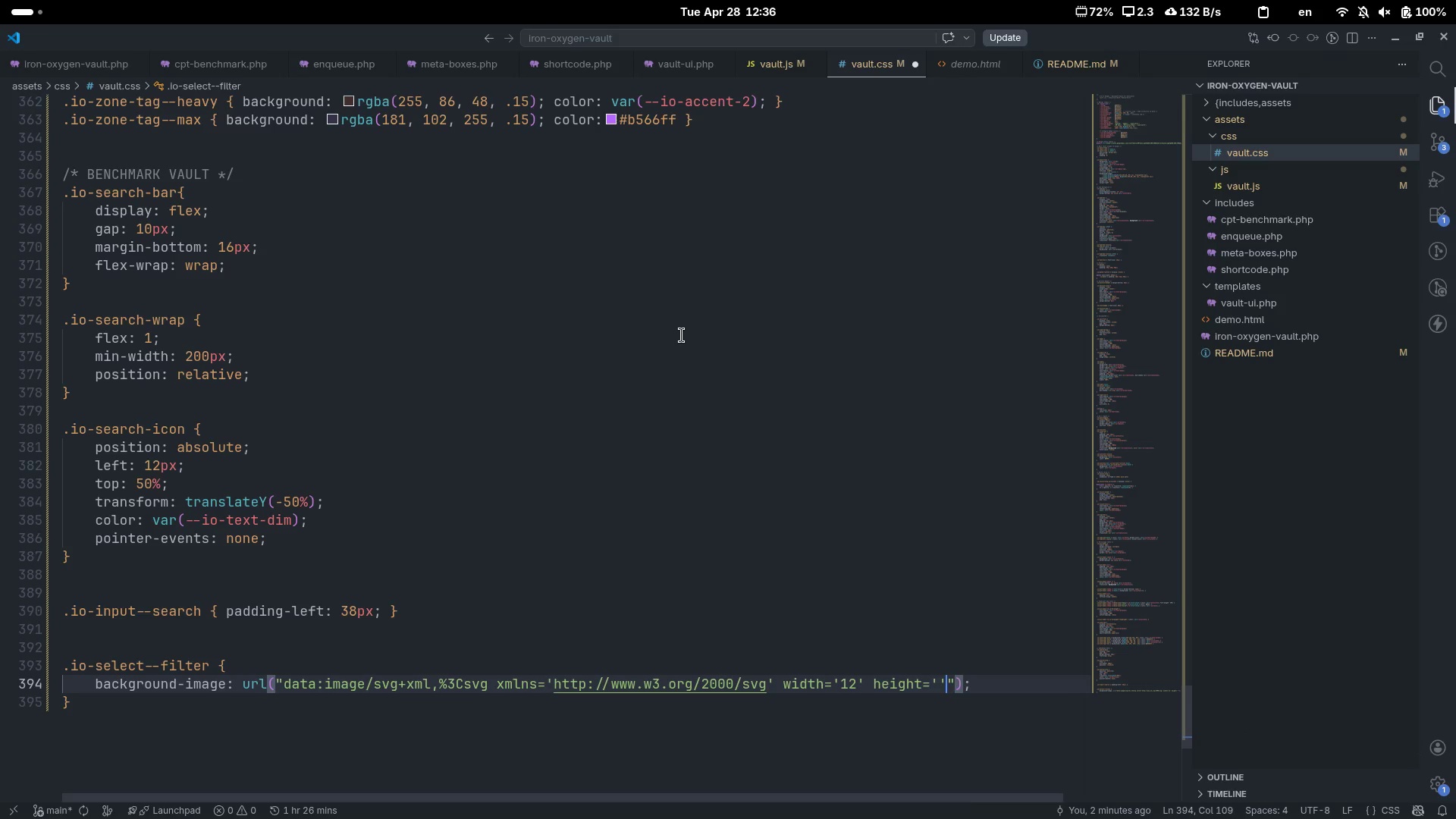 
key(ArrowLeft)
 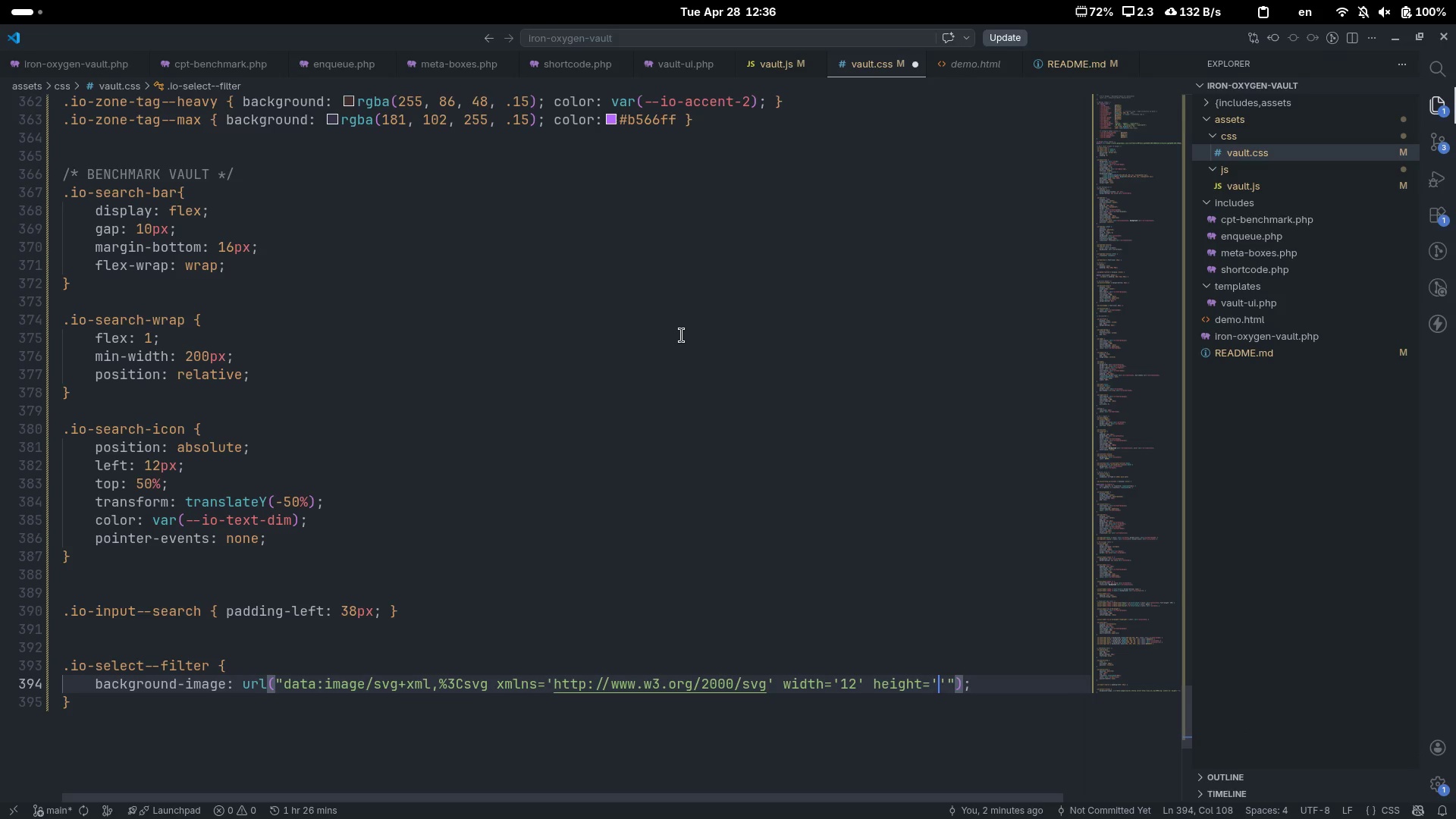 
type(12)
 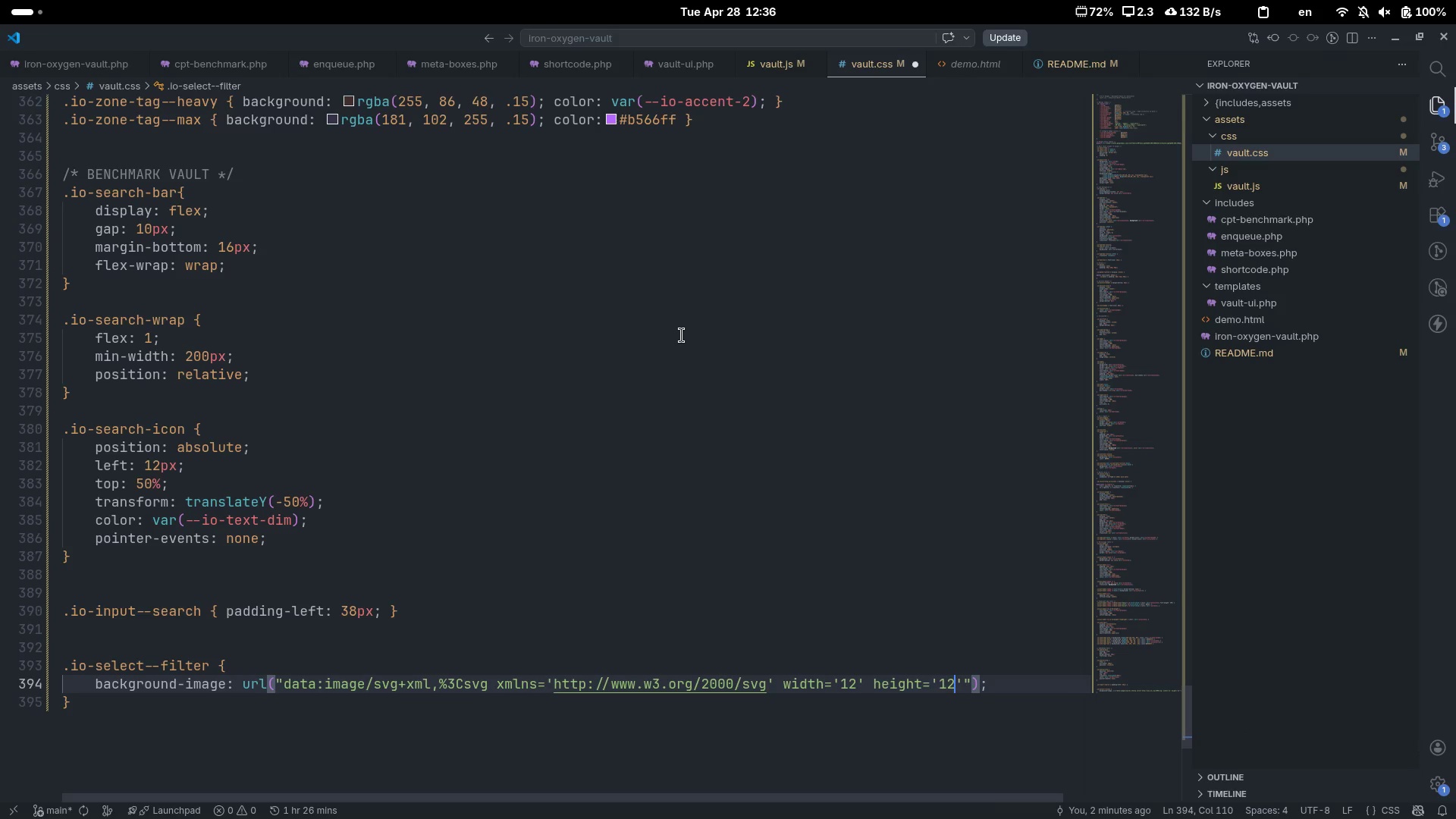 
key(ArrowRight)
 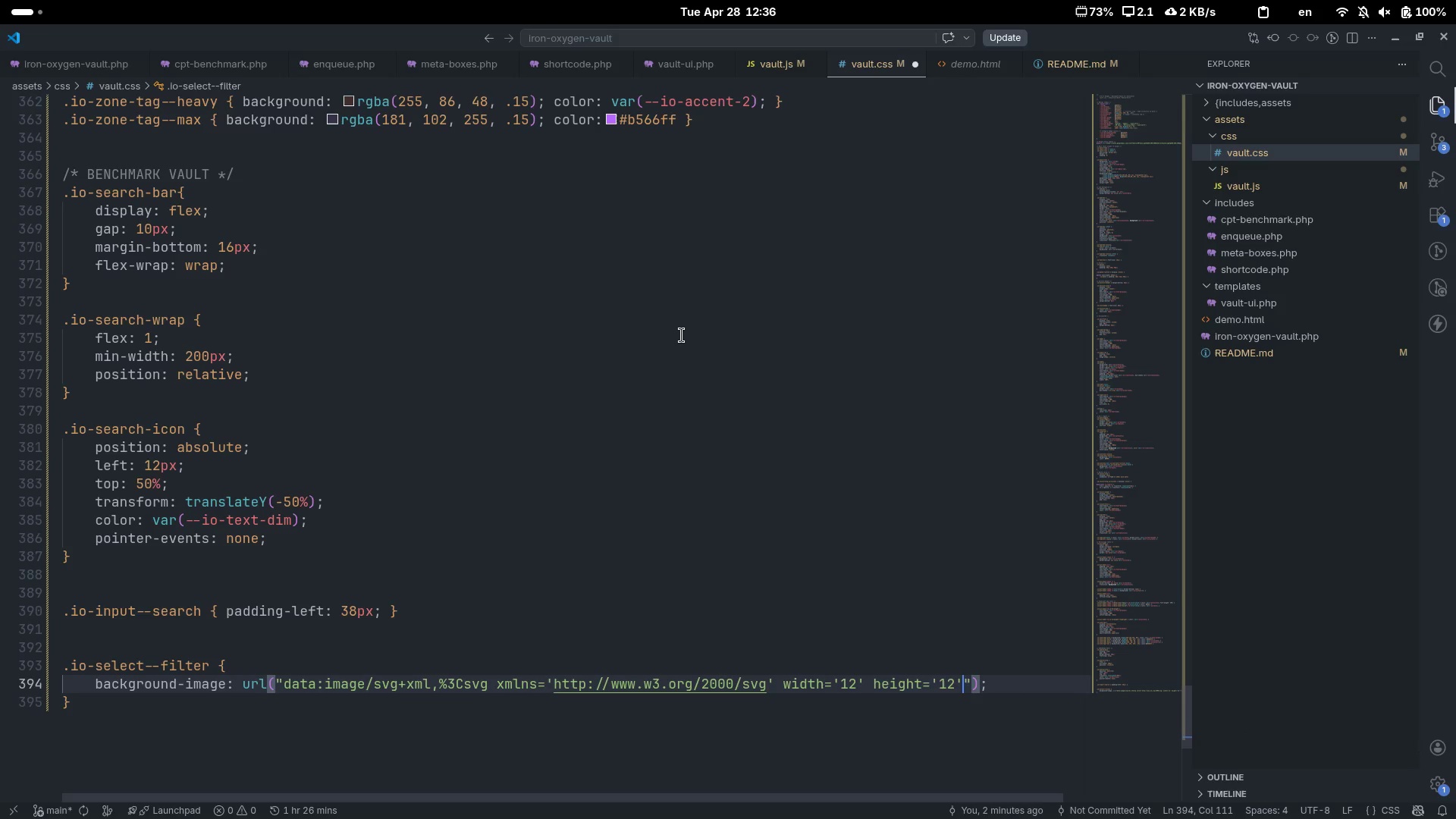 
type( viewBox='')
 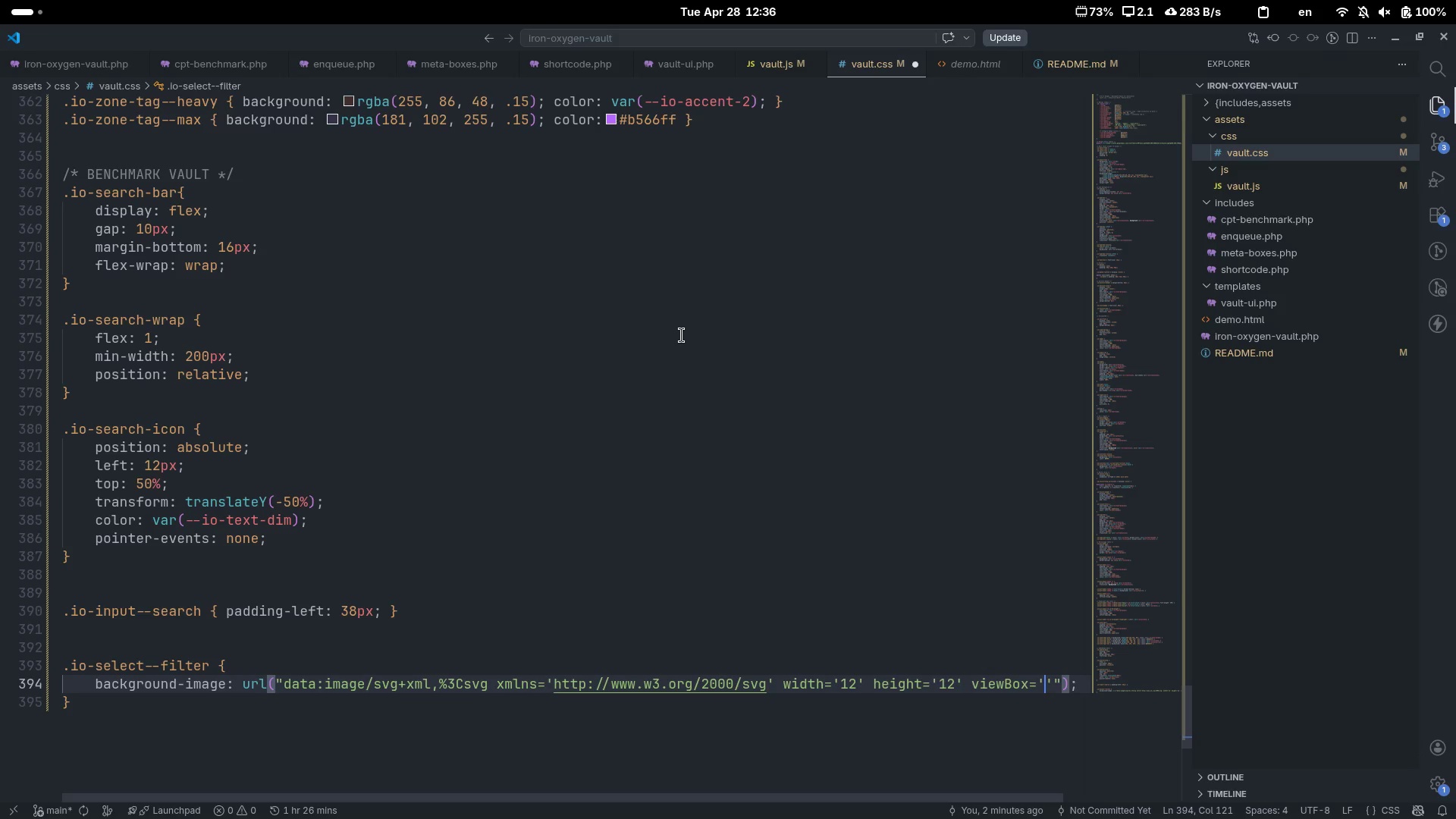 
 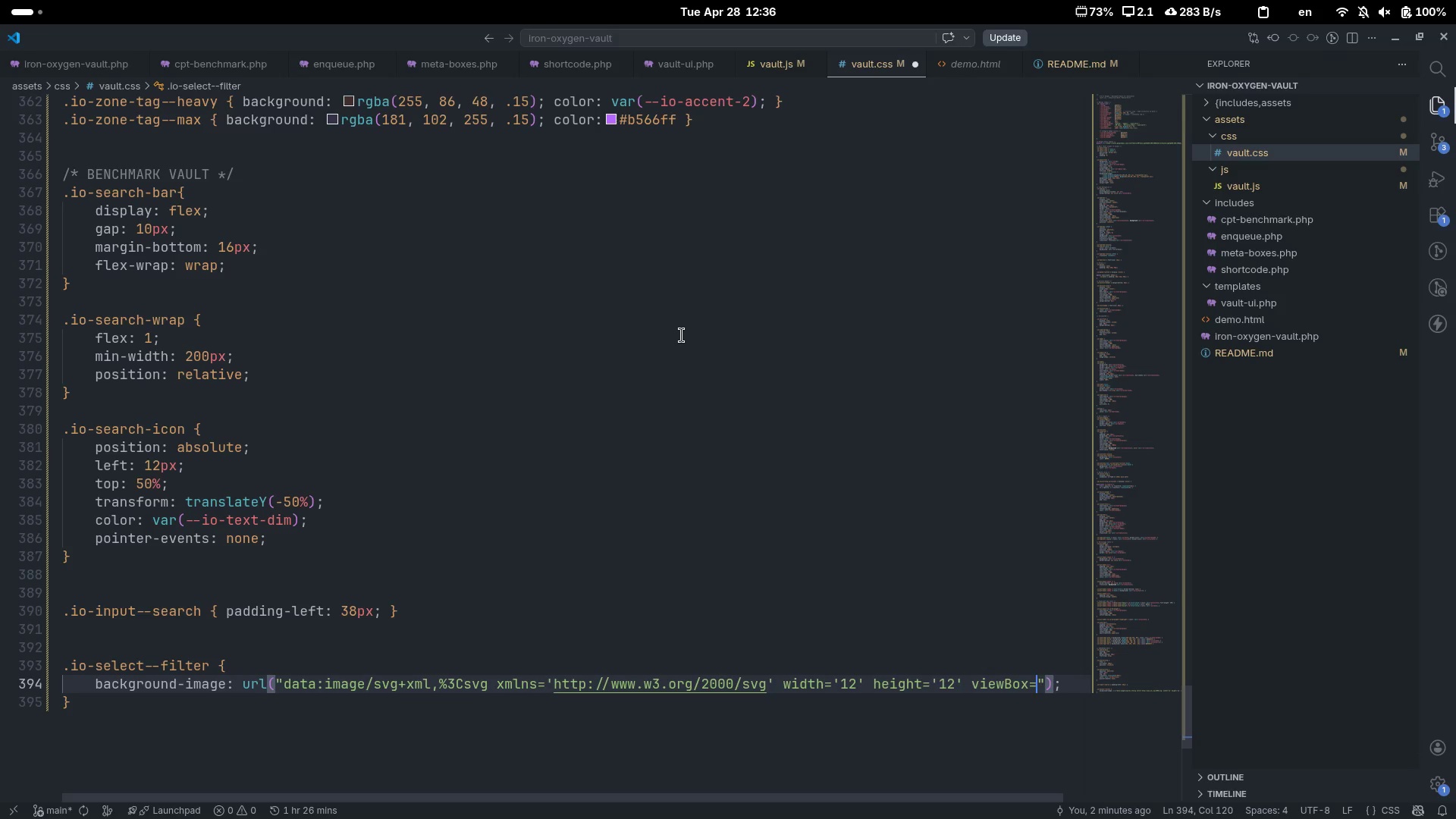 
key(ArrowLeft)
 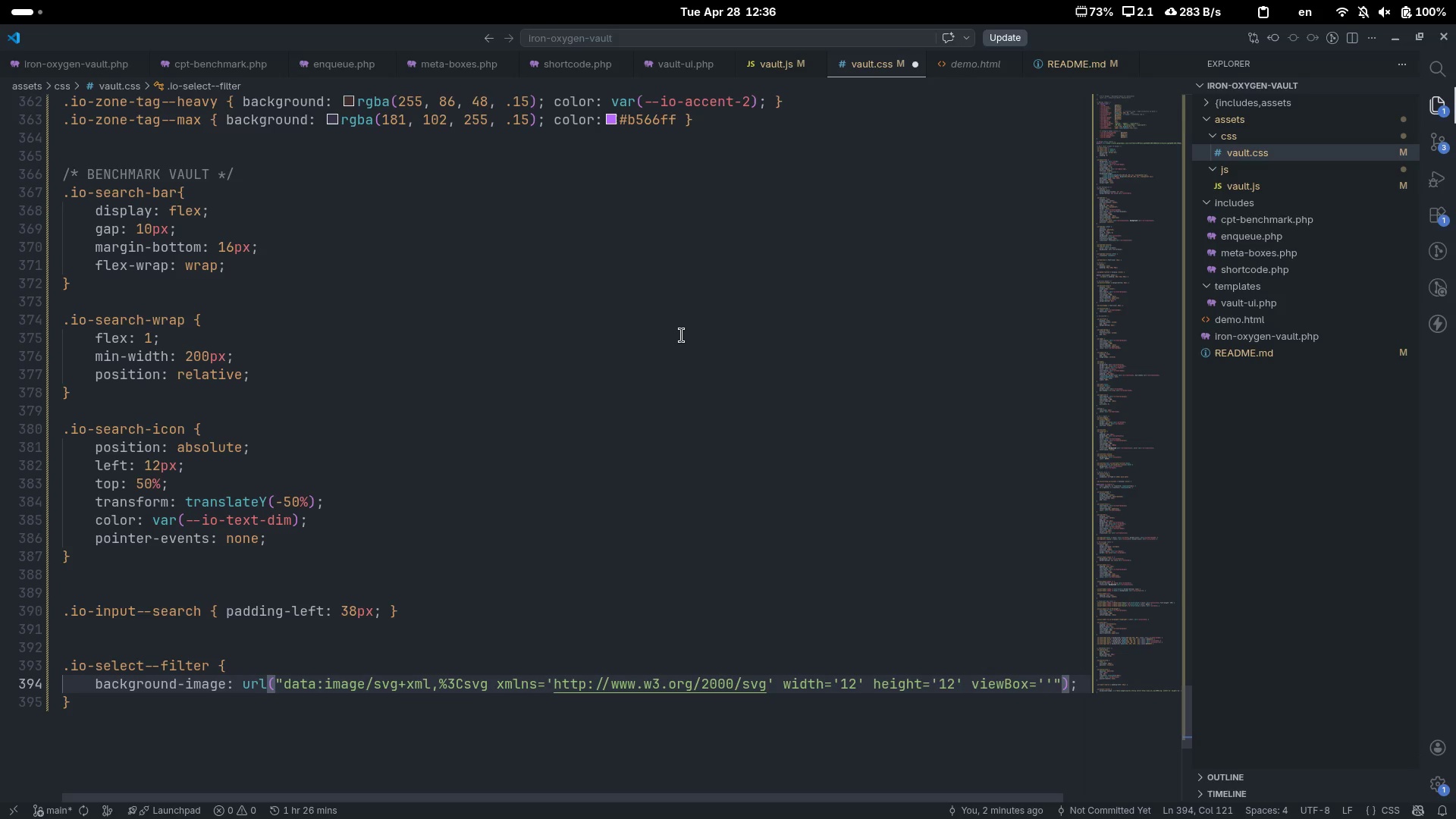 
type(0 0 24 24)
 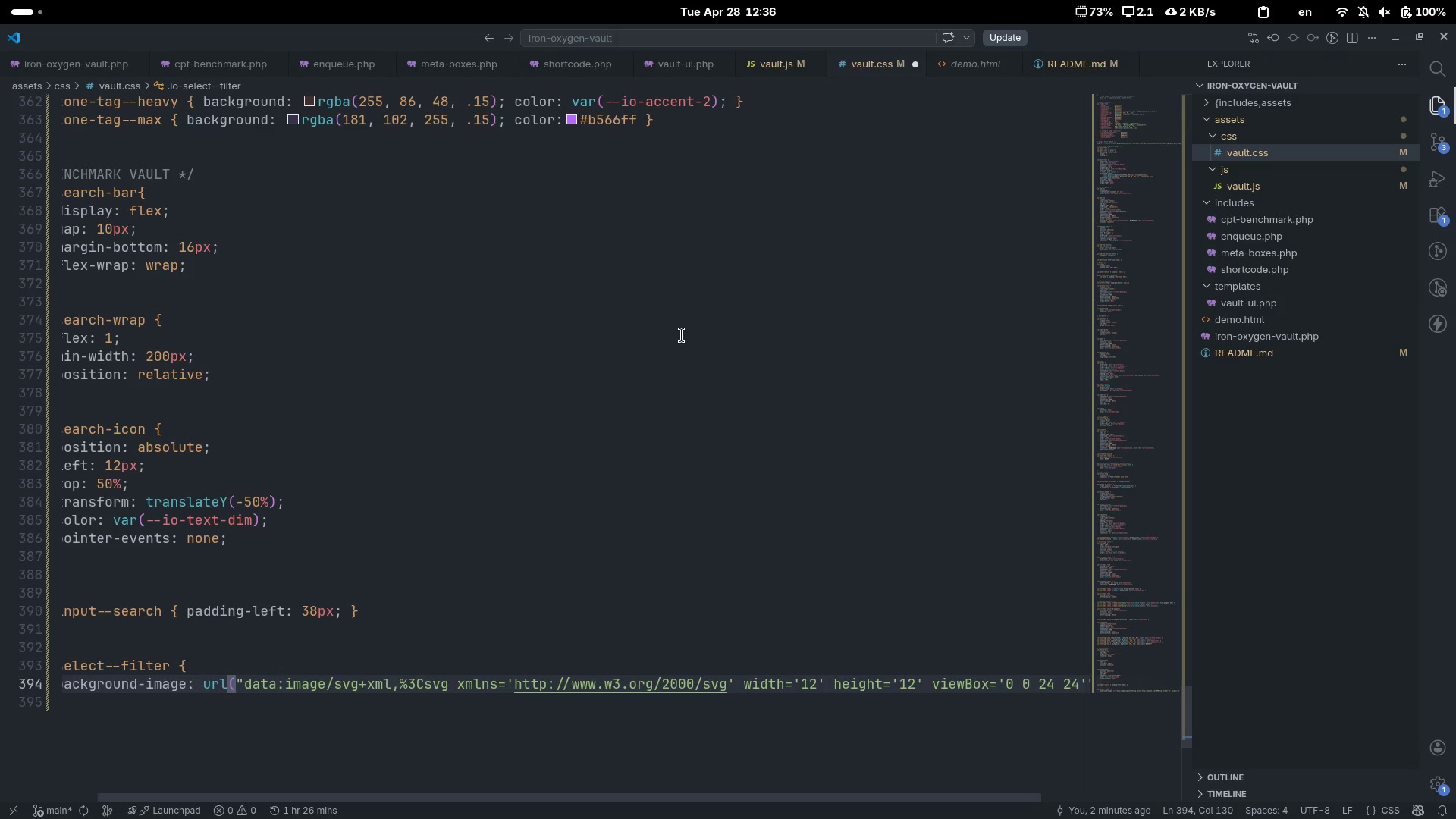 
key(ArrowRight)
 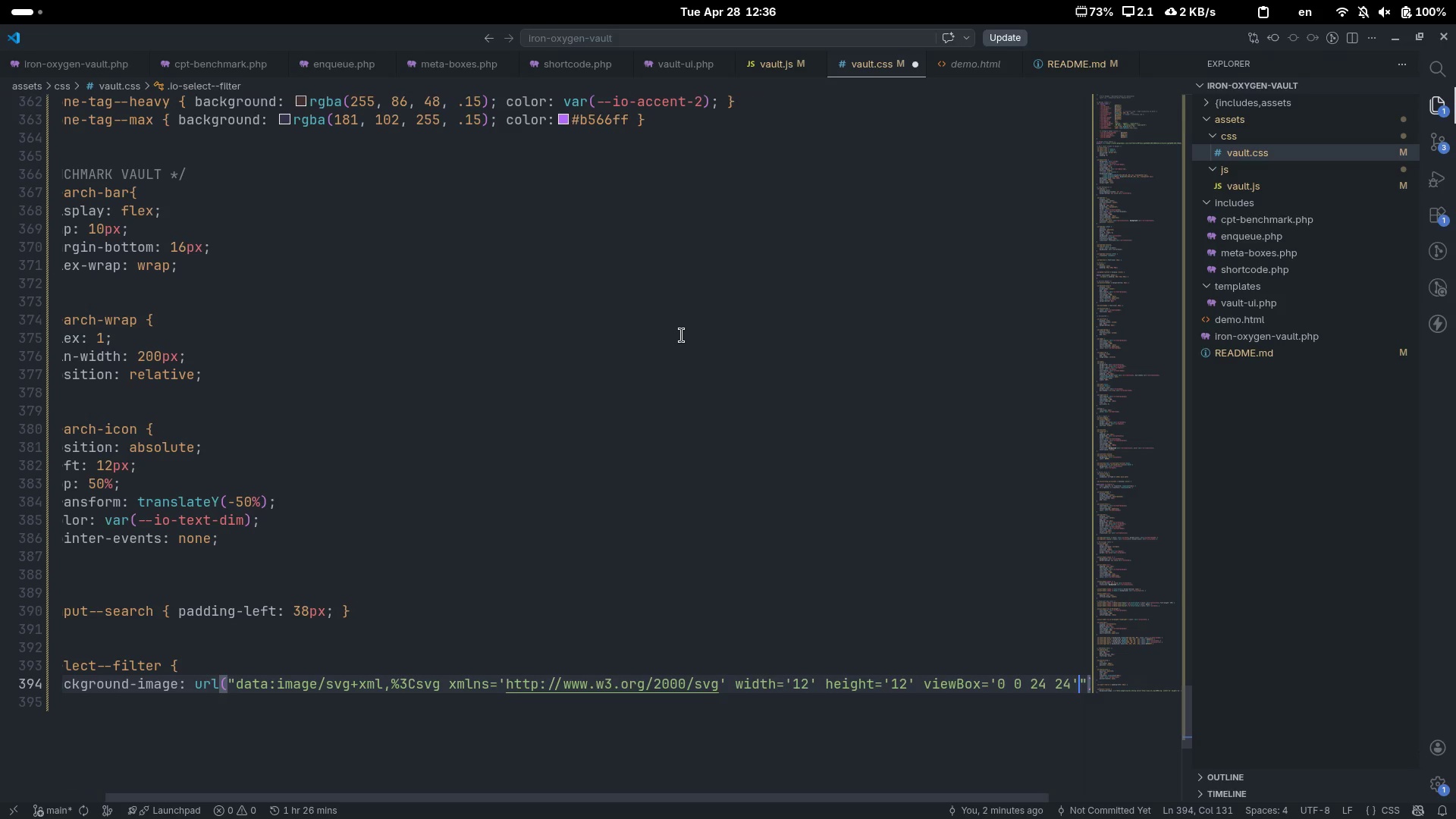 
type( fill='')
 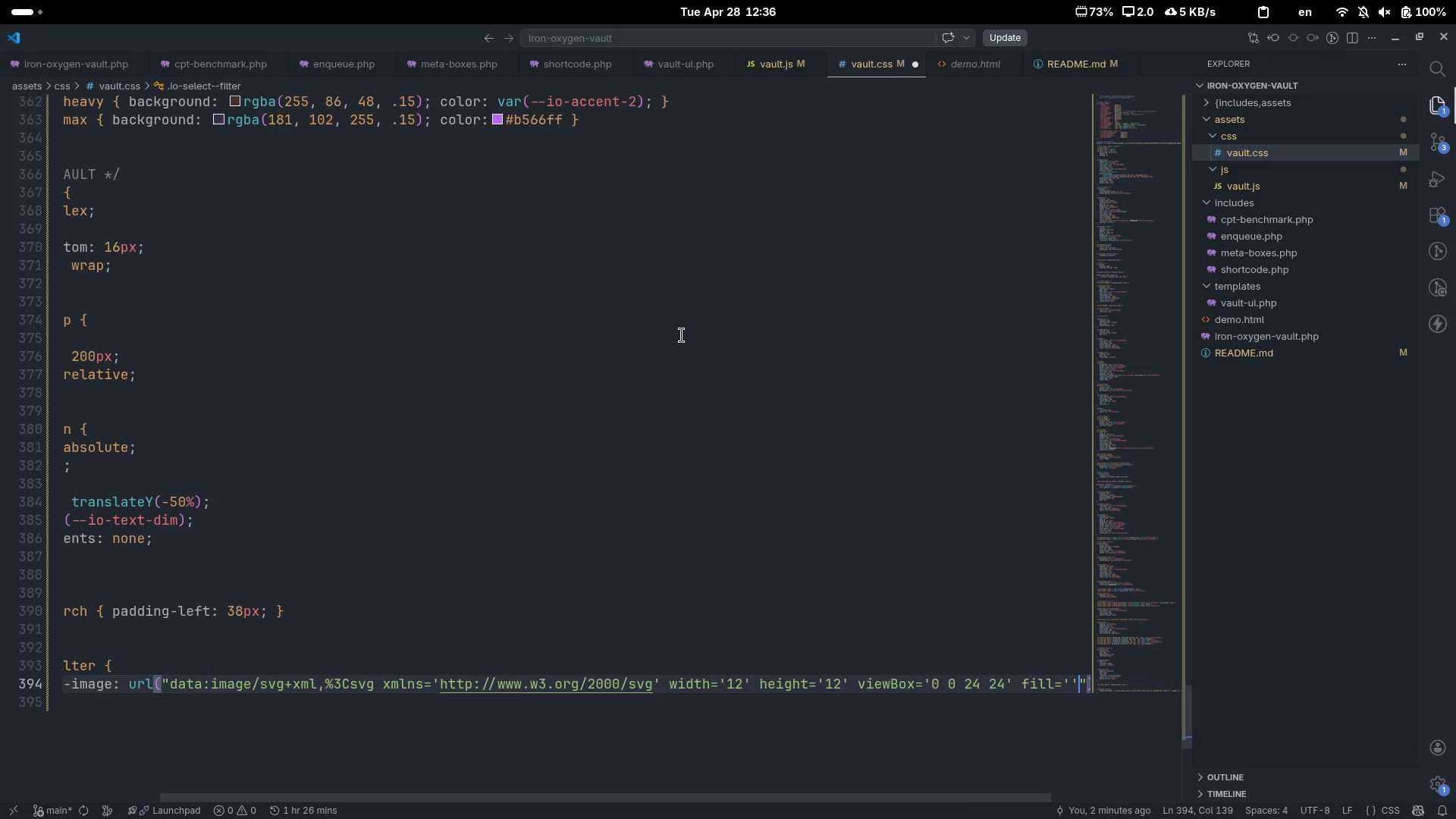 
key(ArrowLeft)
 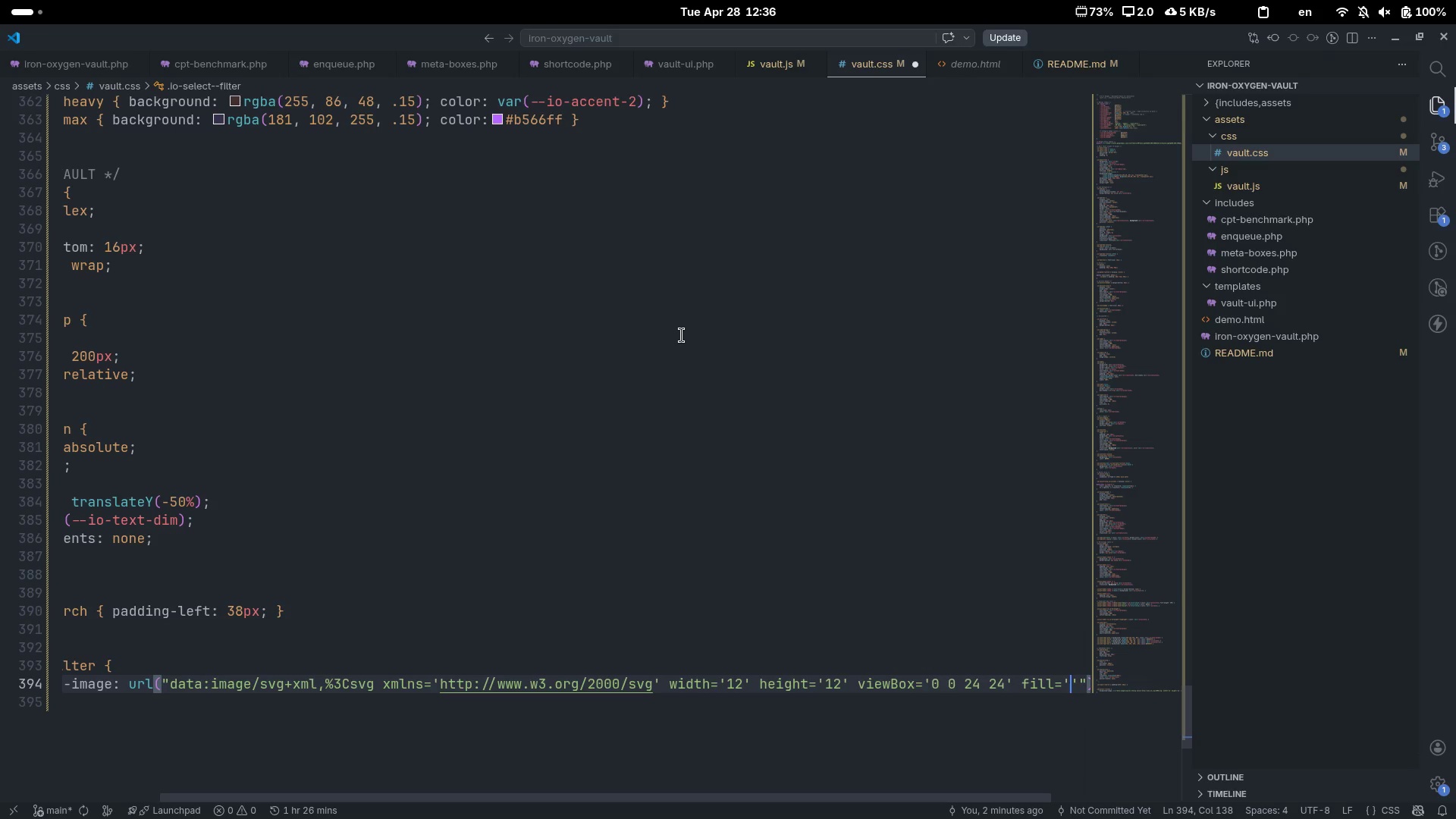 
type(none)
 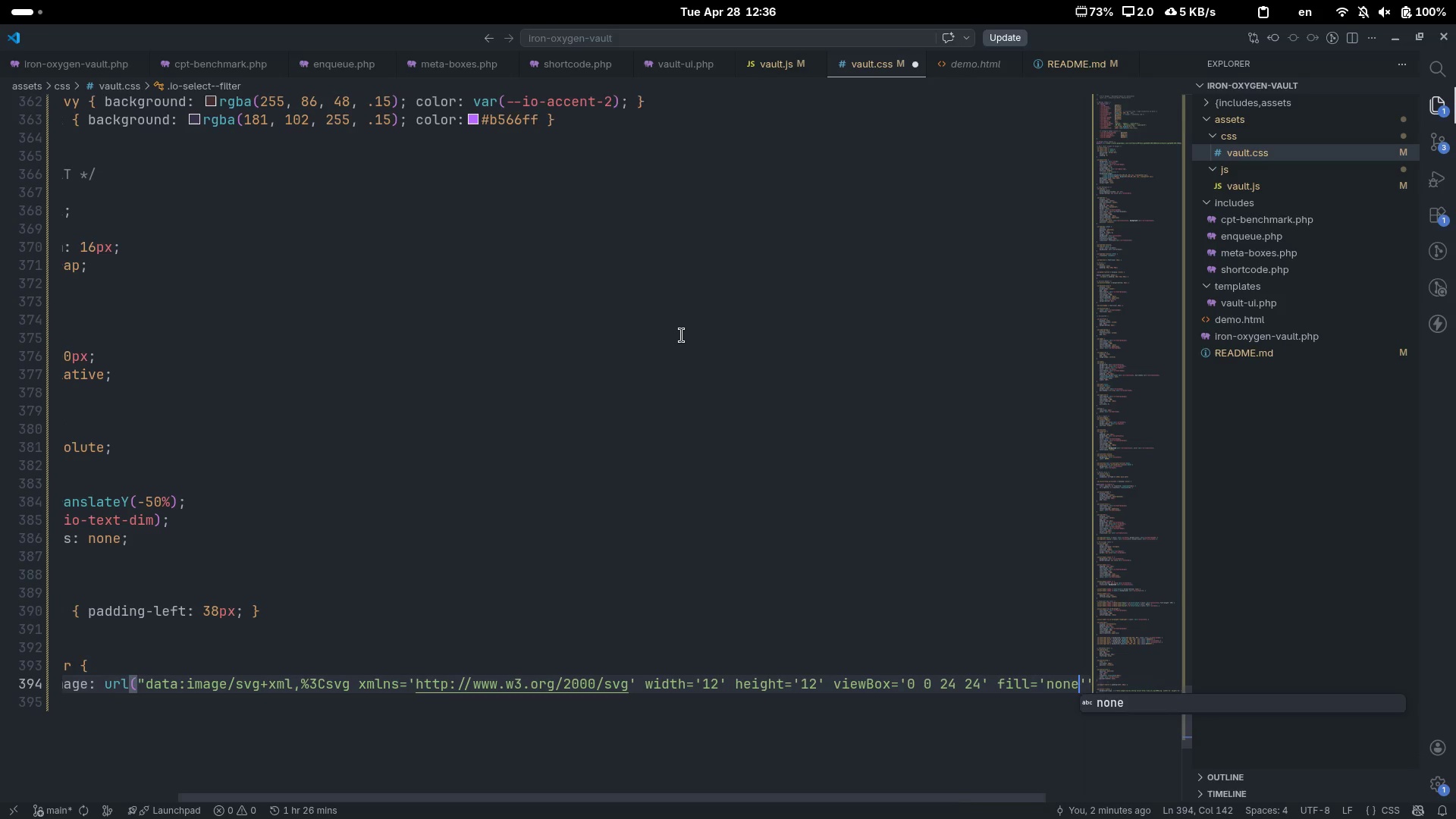 
key(ArrowRight)
 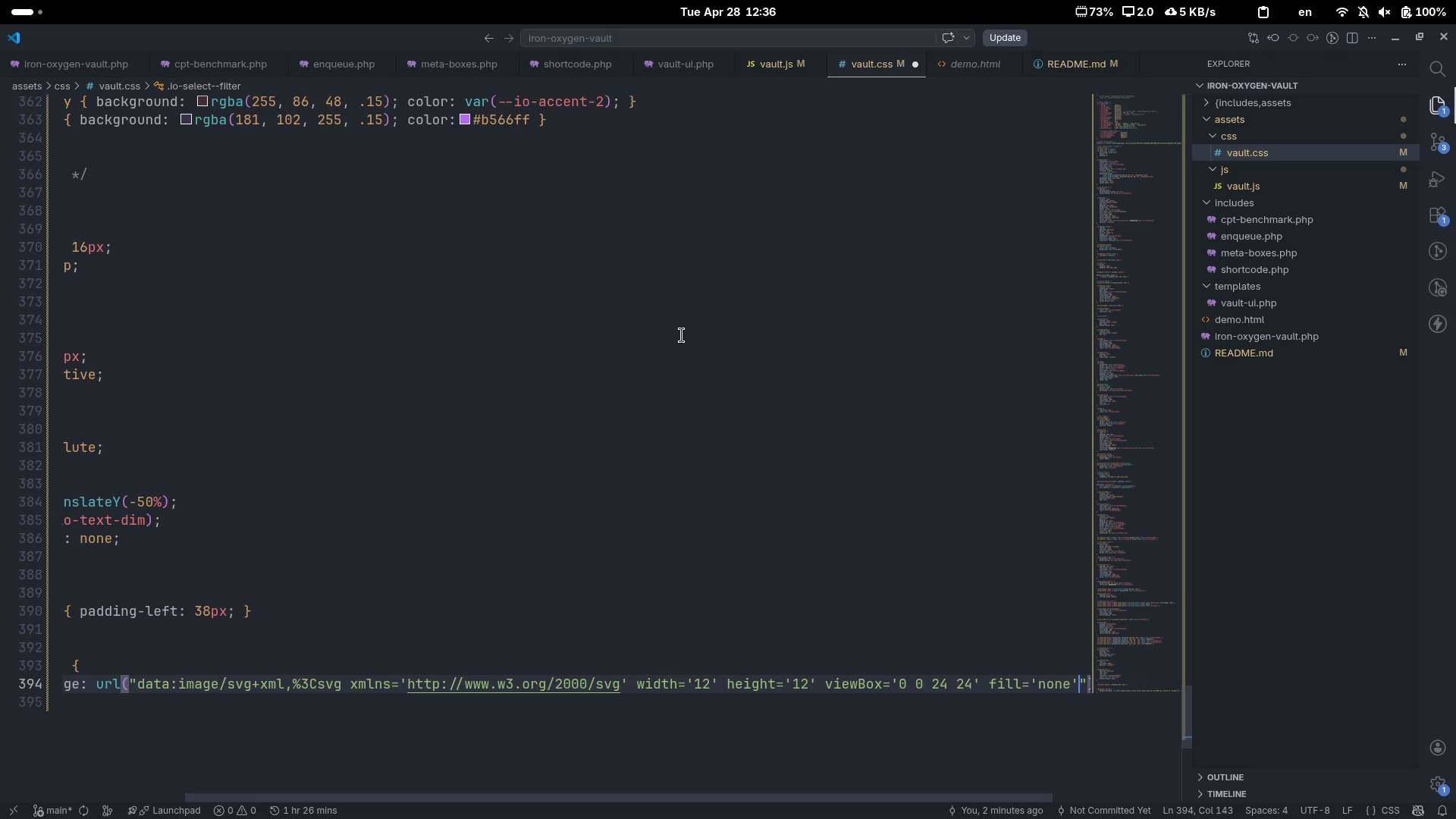 
type( stroke='')
 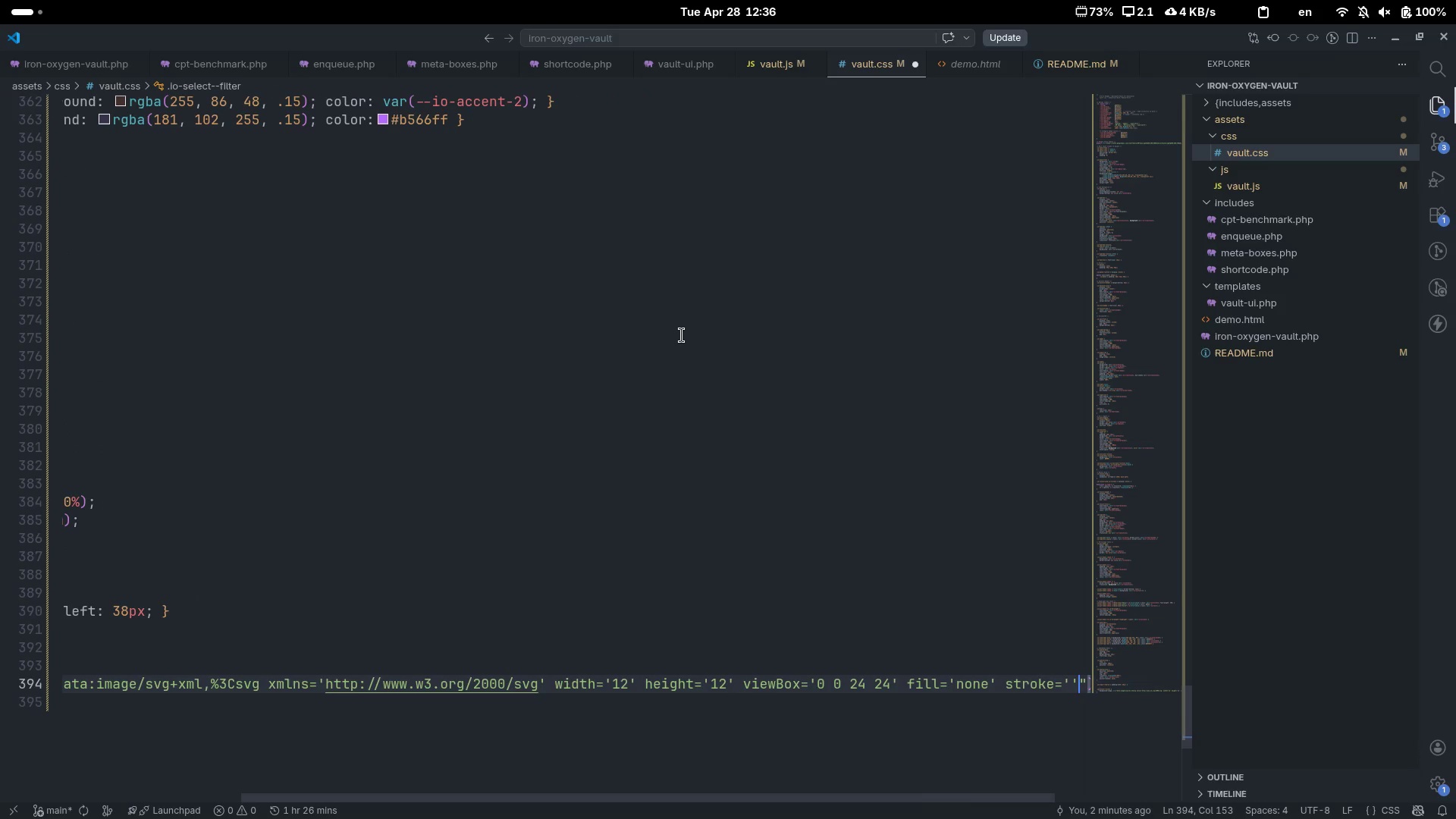 
key(ArrowLeft)
 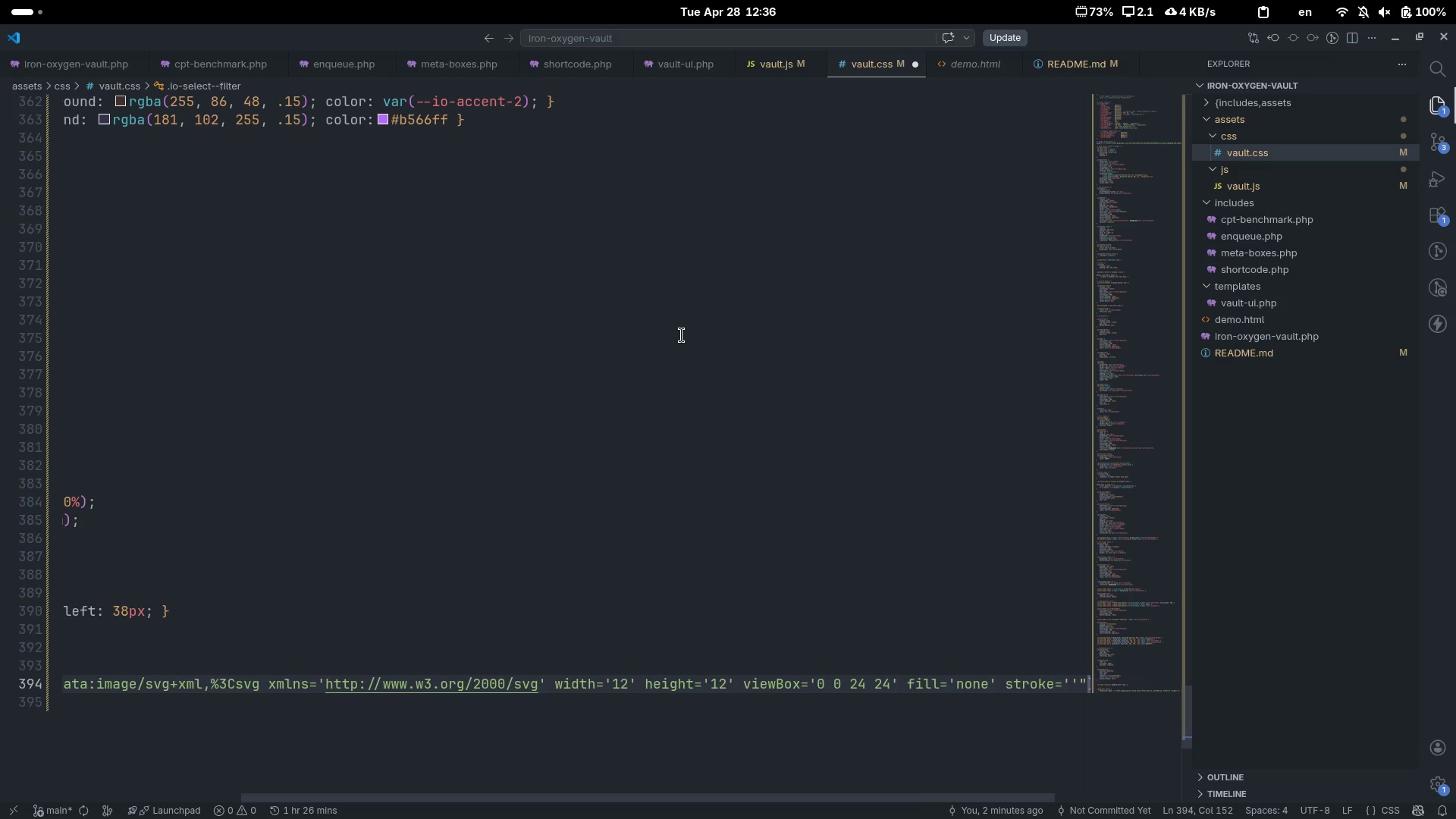 
key(Shift+5)
 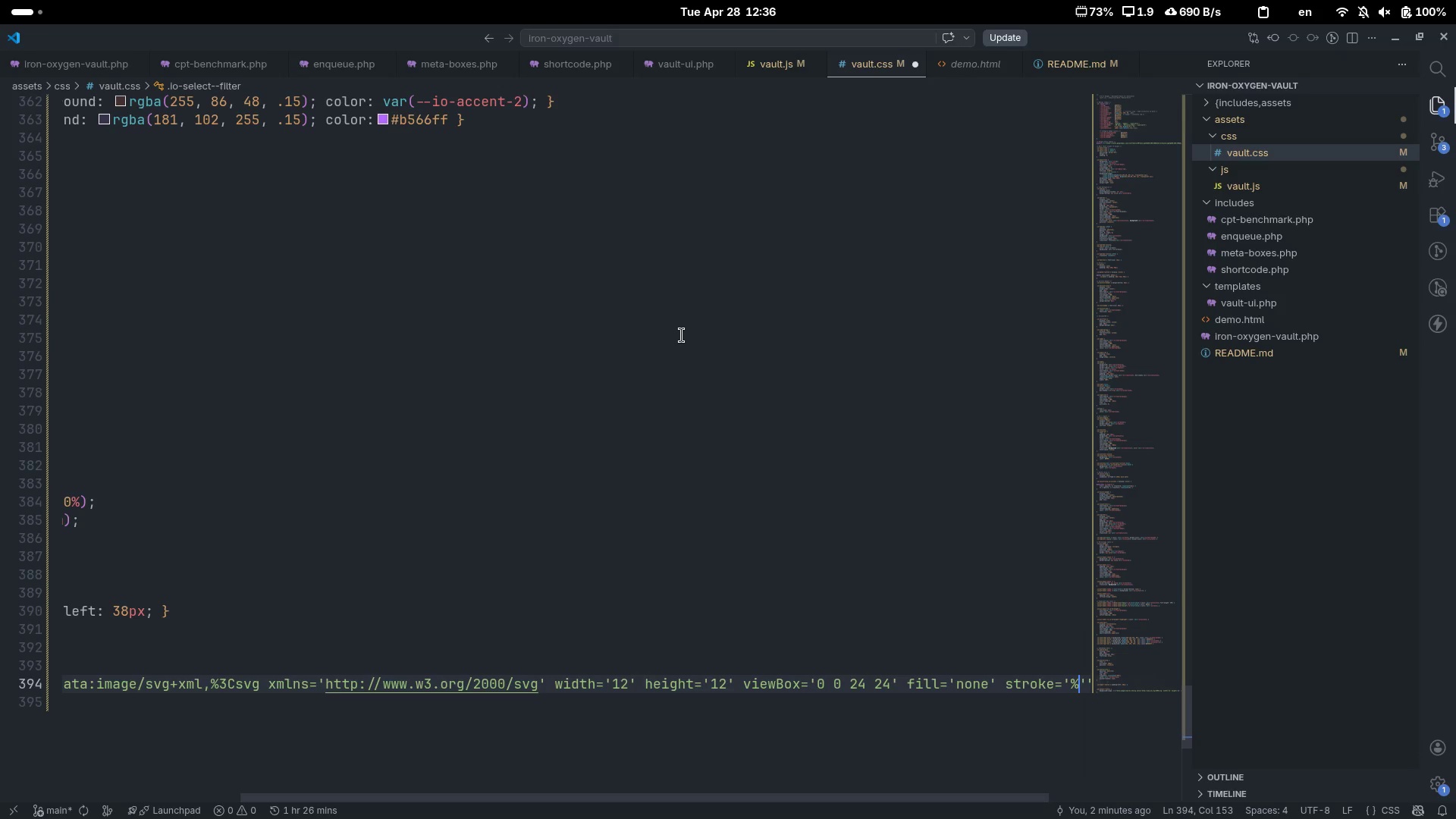 
type(237)
 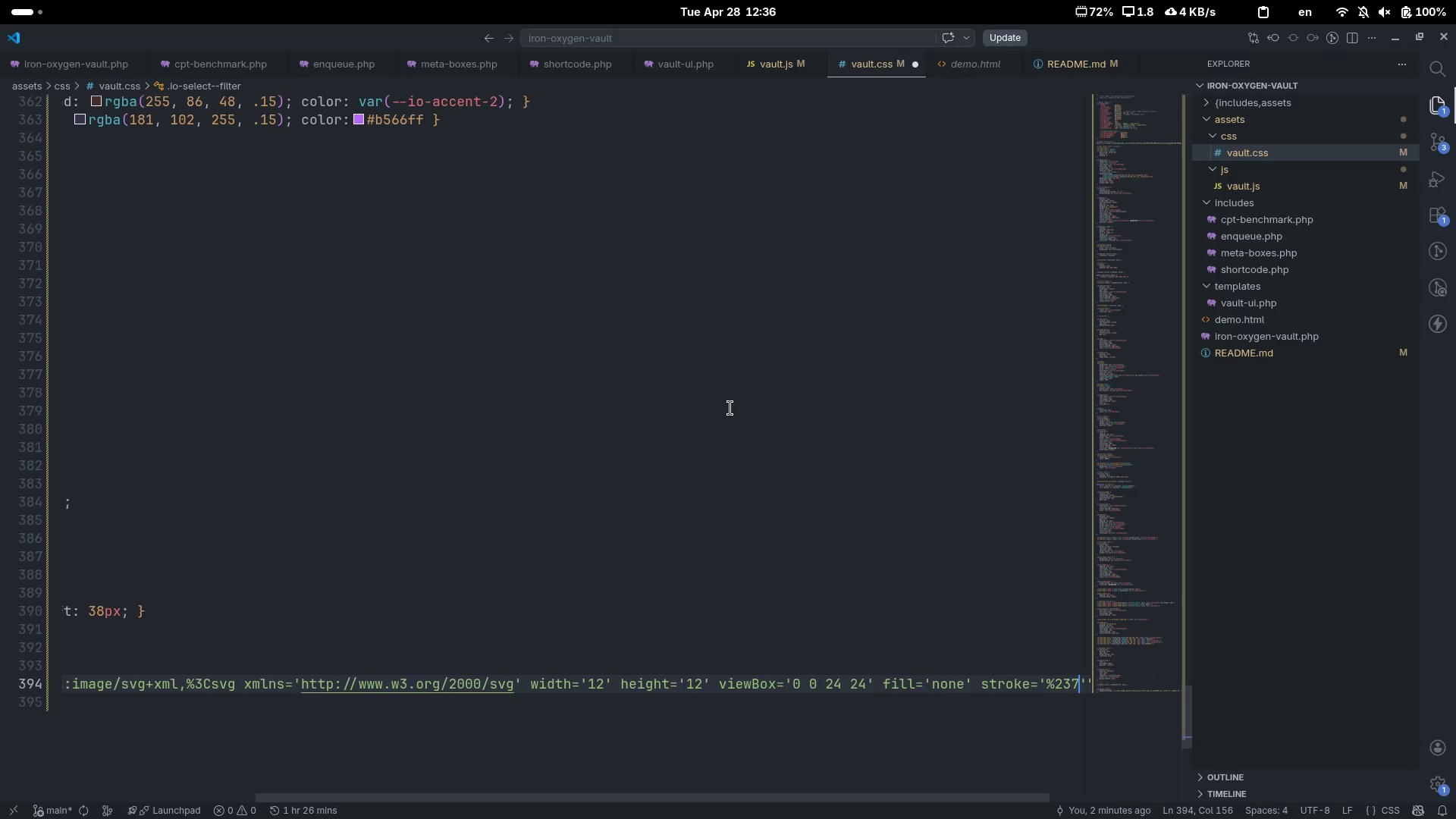 
type(a8099)
 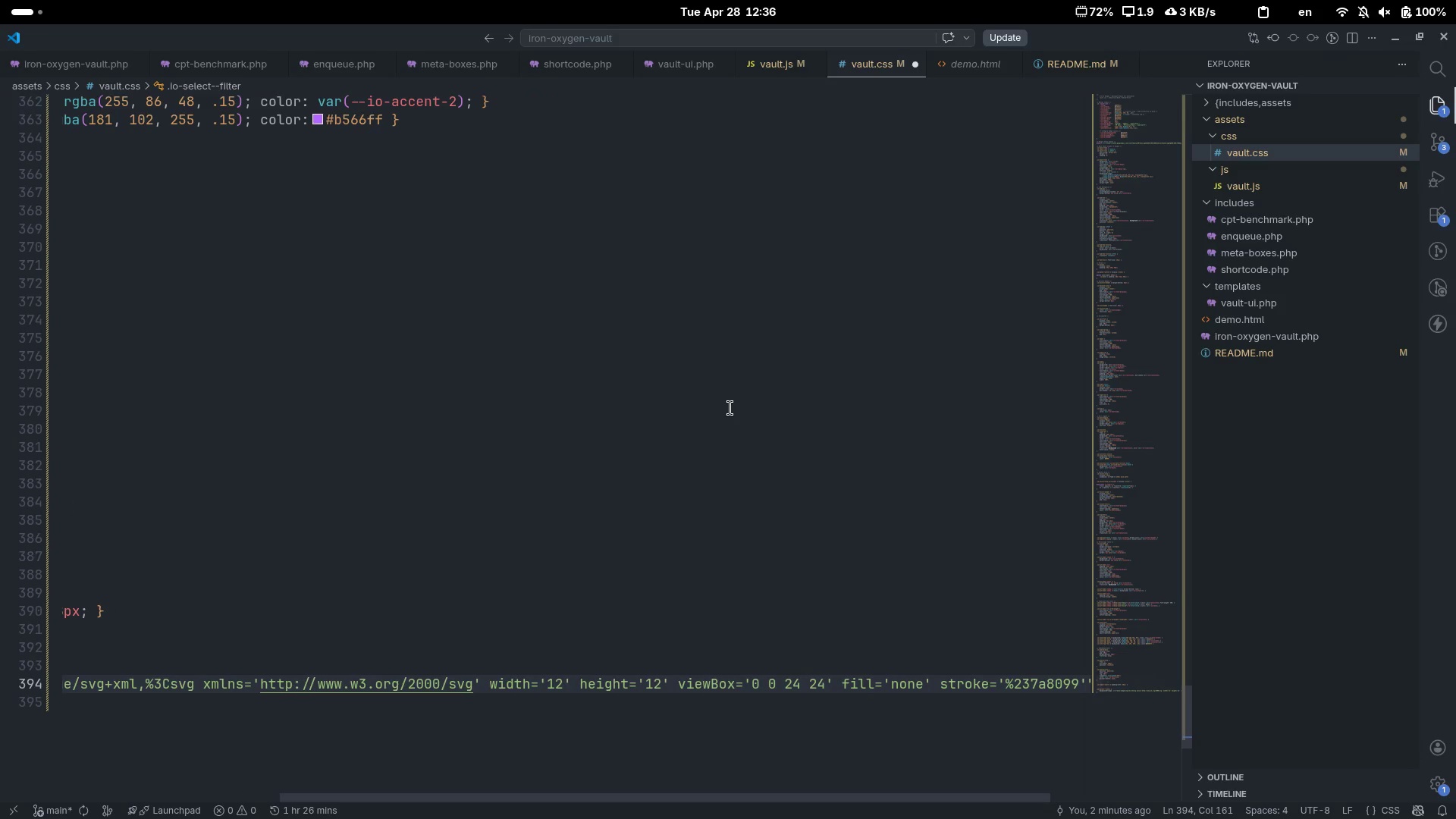 
key(ArrowRight)
 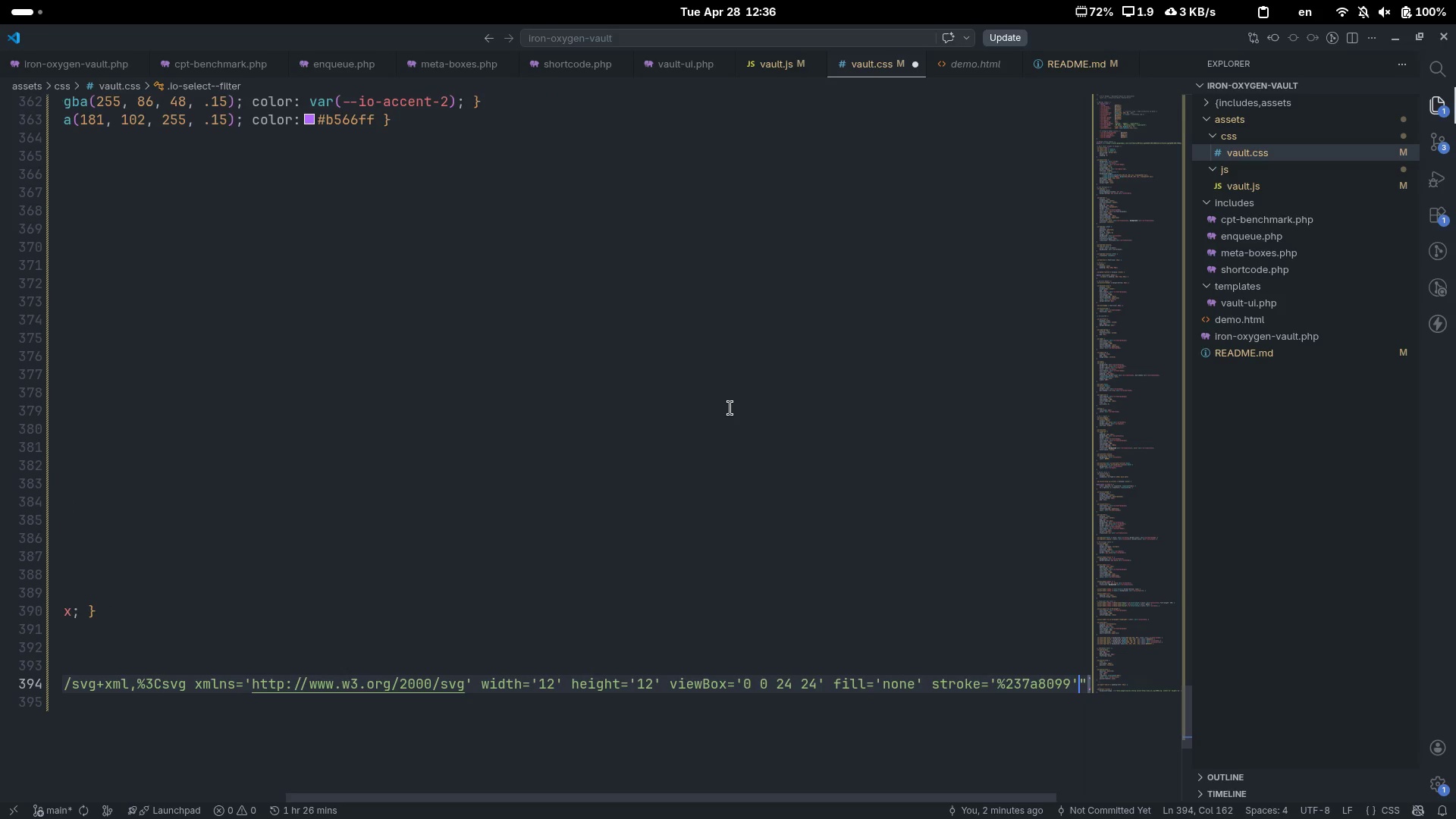 
type( stroke-)
 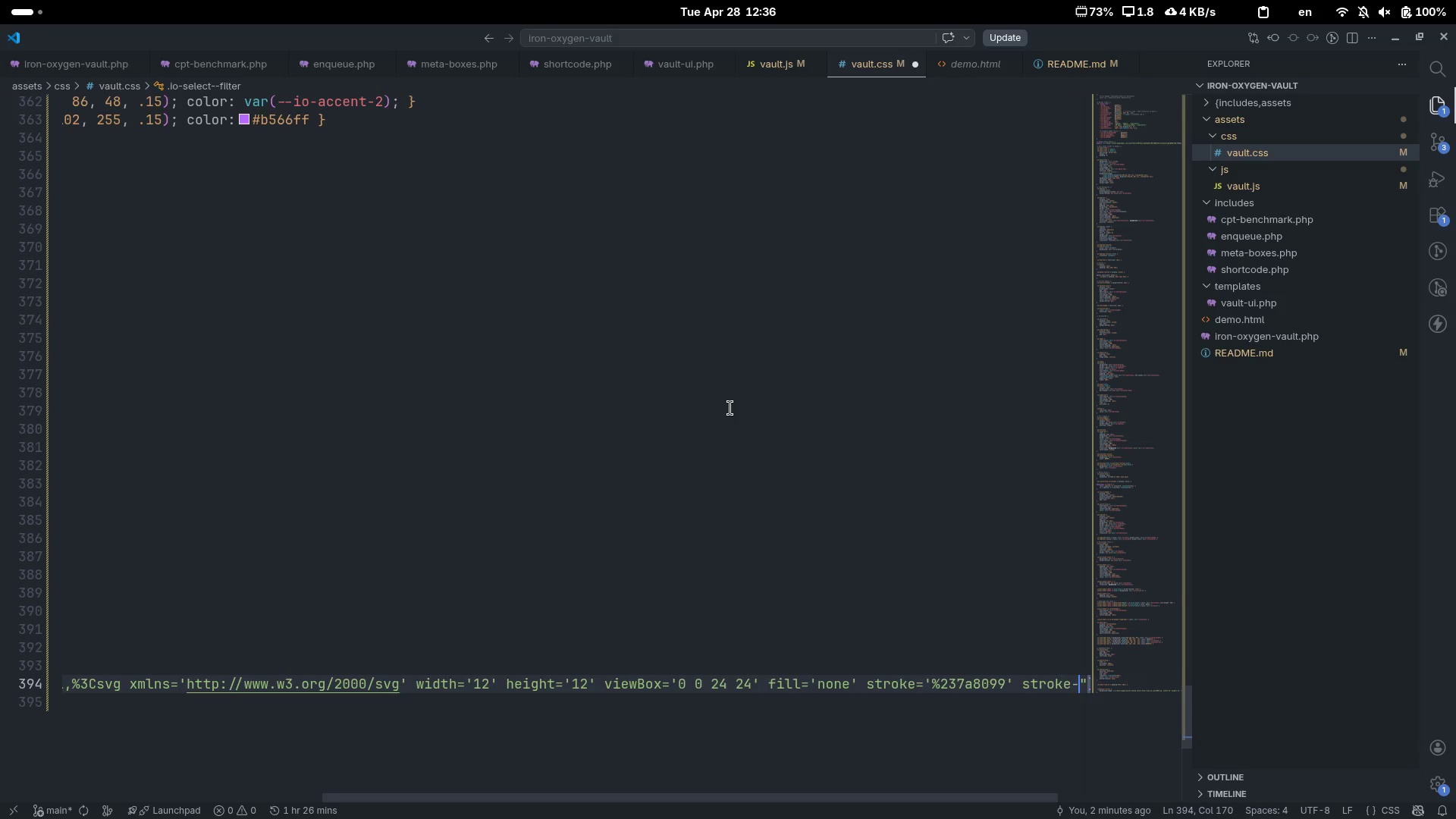 
type(width='')
 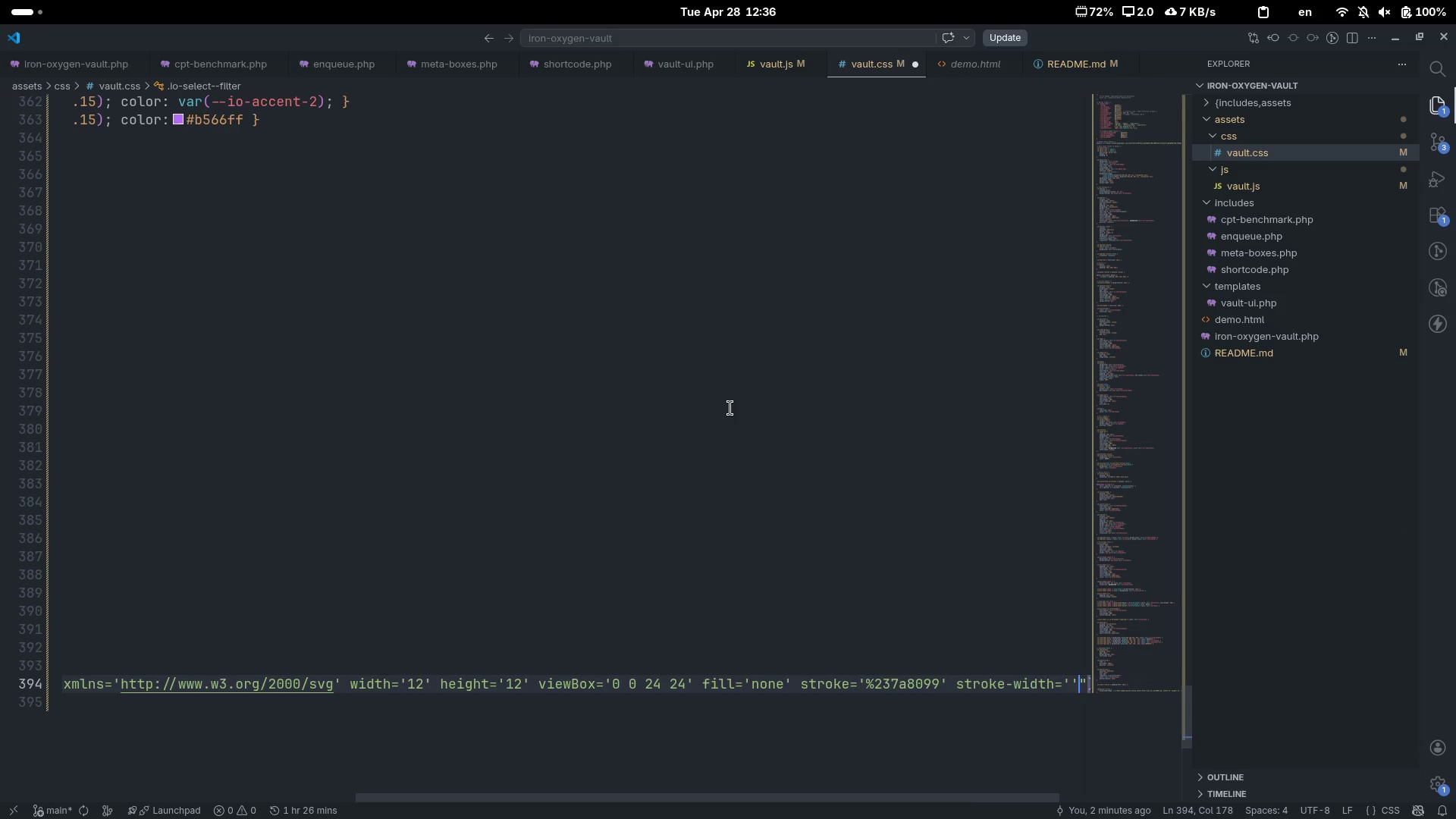 
key(ArrowLeft)
 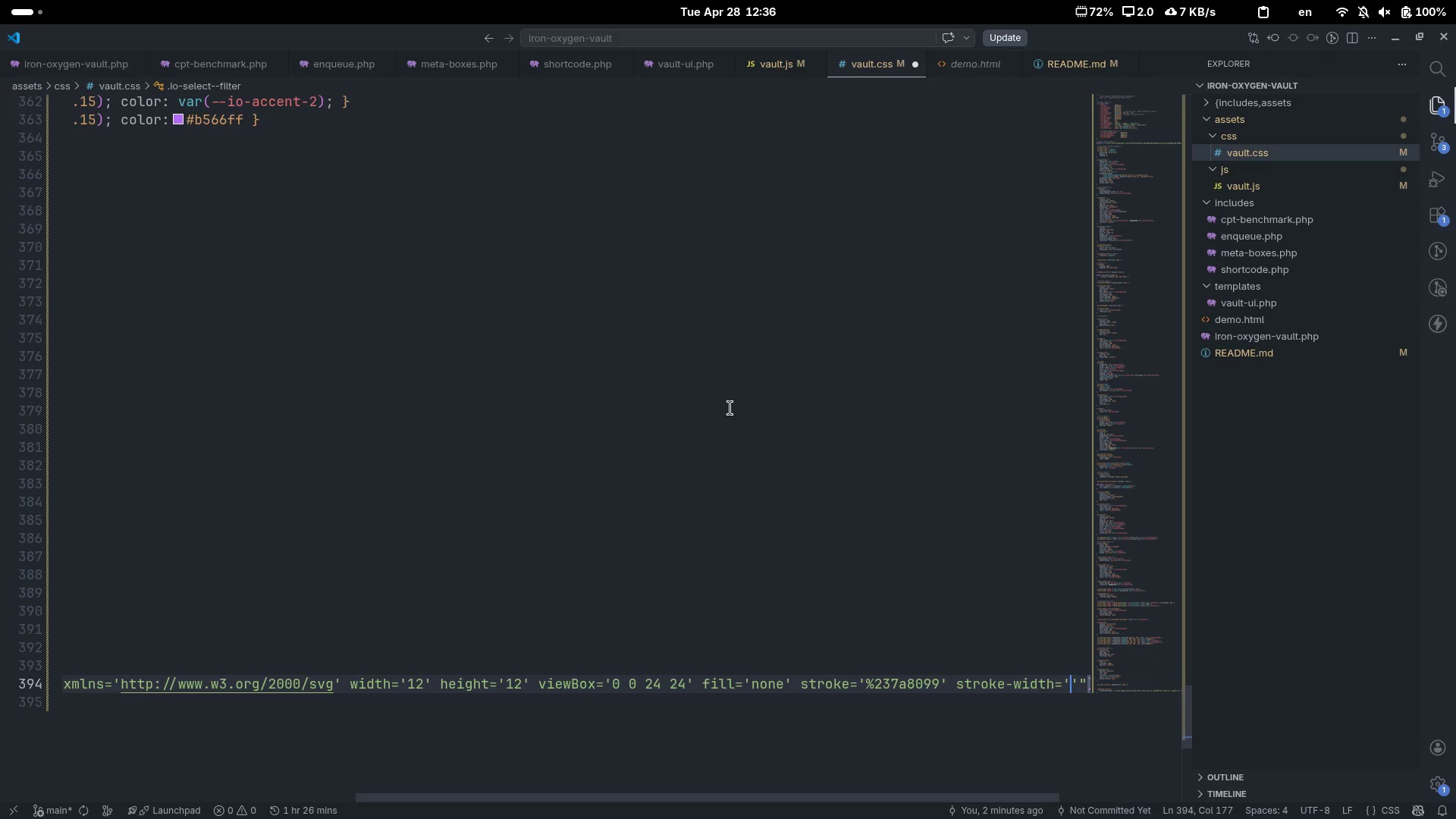 
key(Period)
 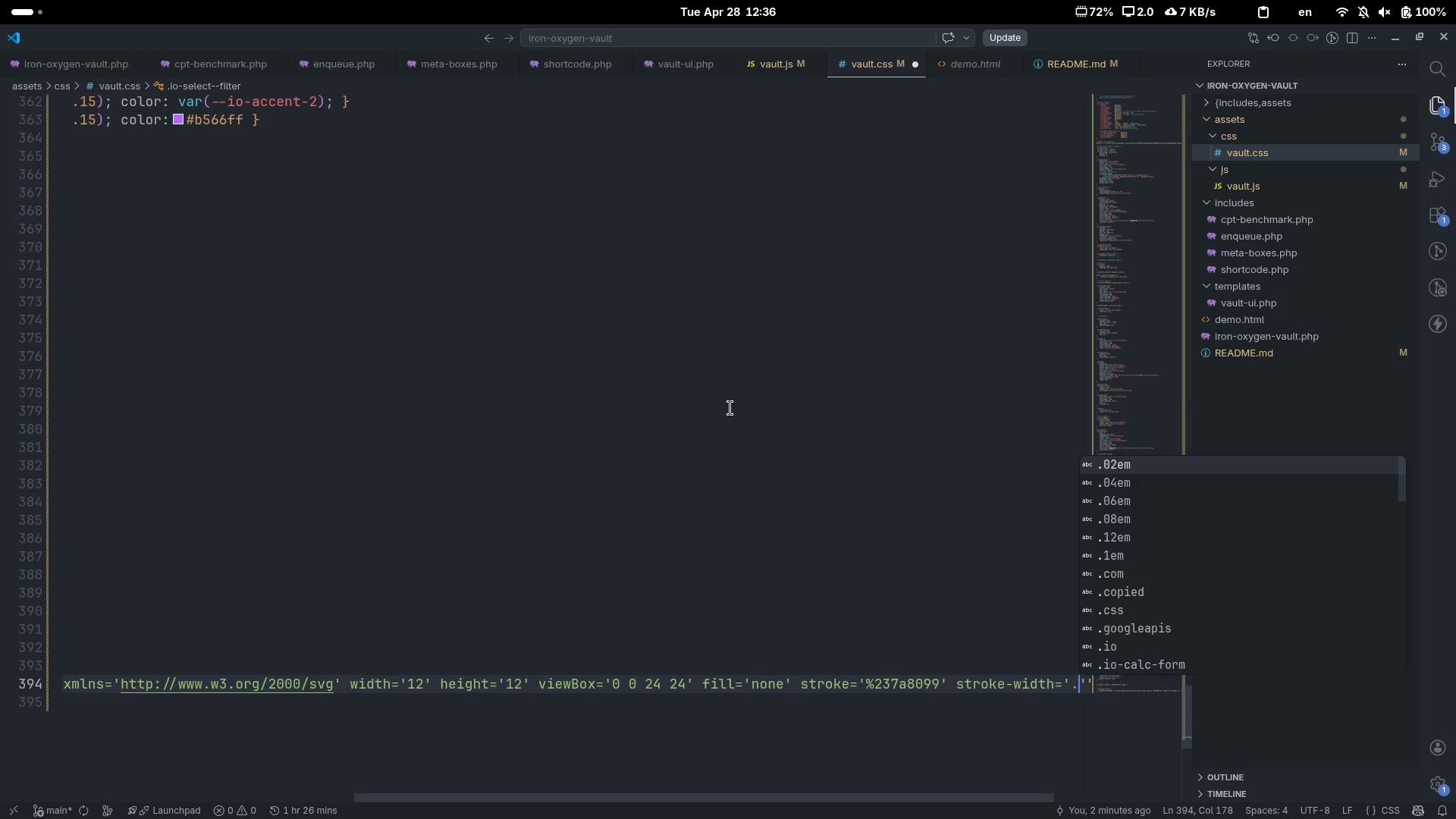 
key(Backspace)
 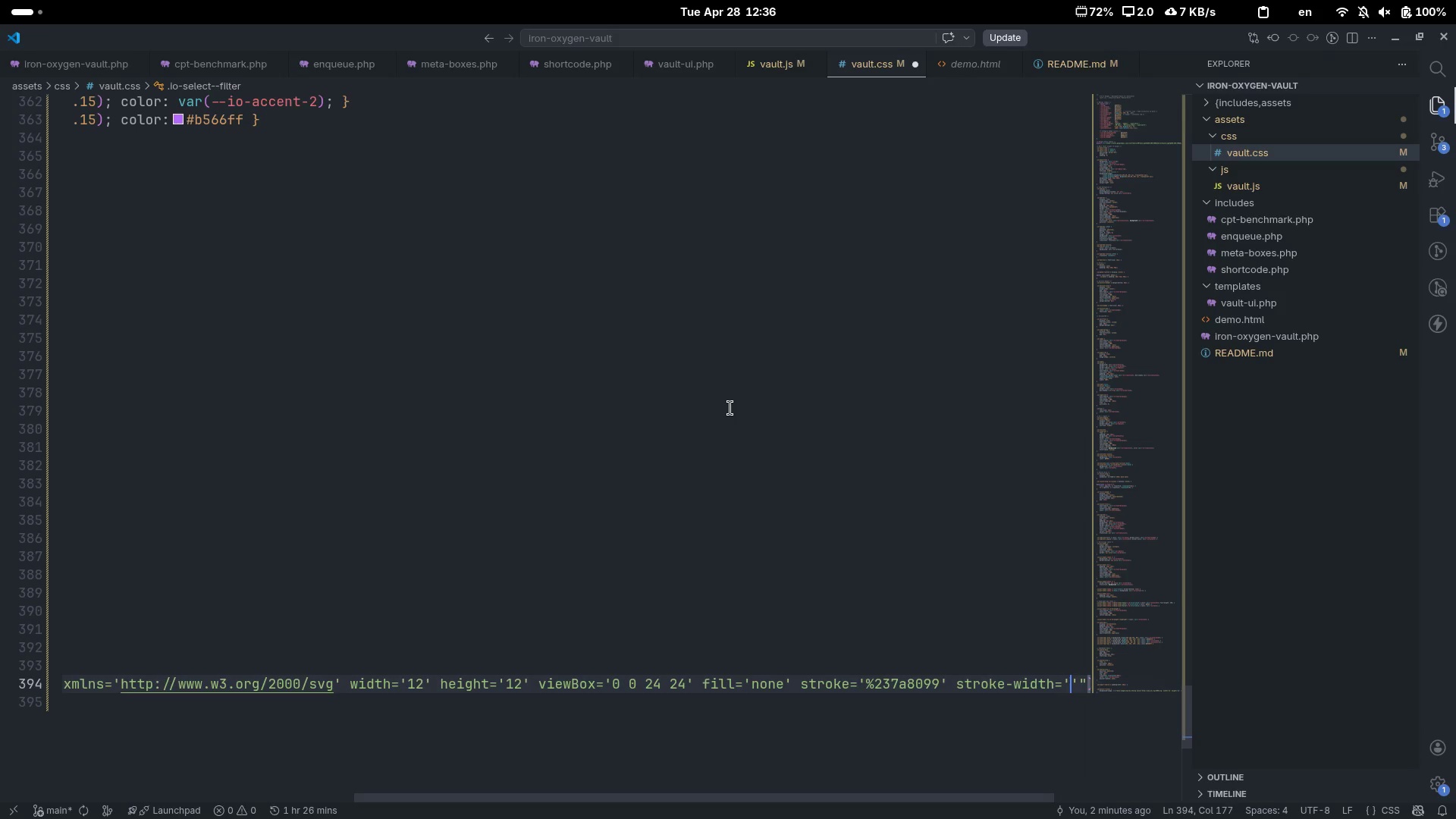 
key(2)
 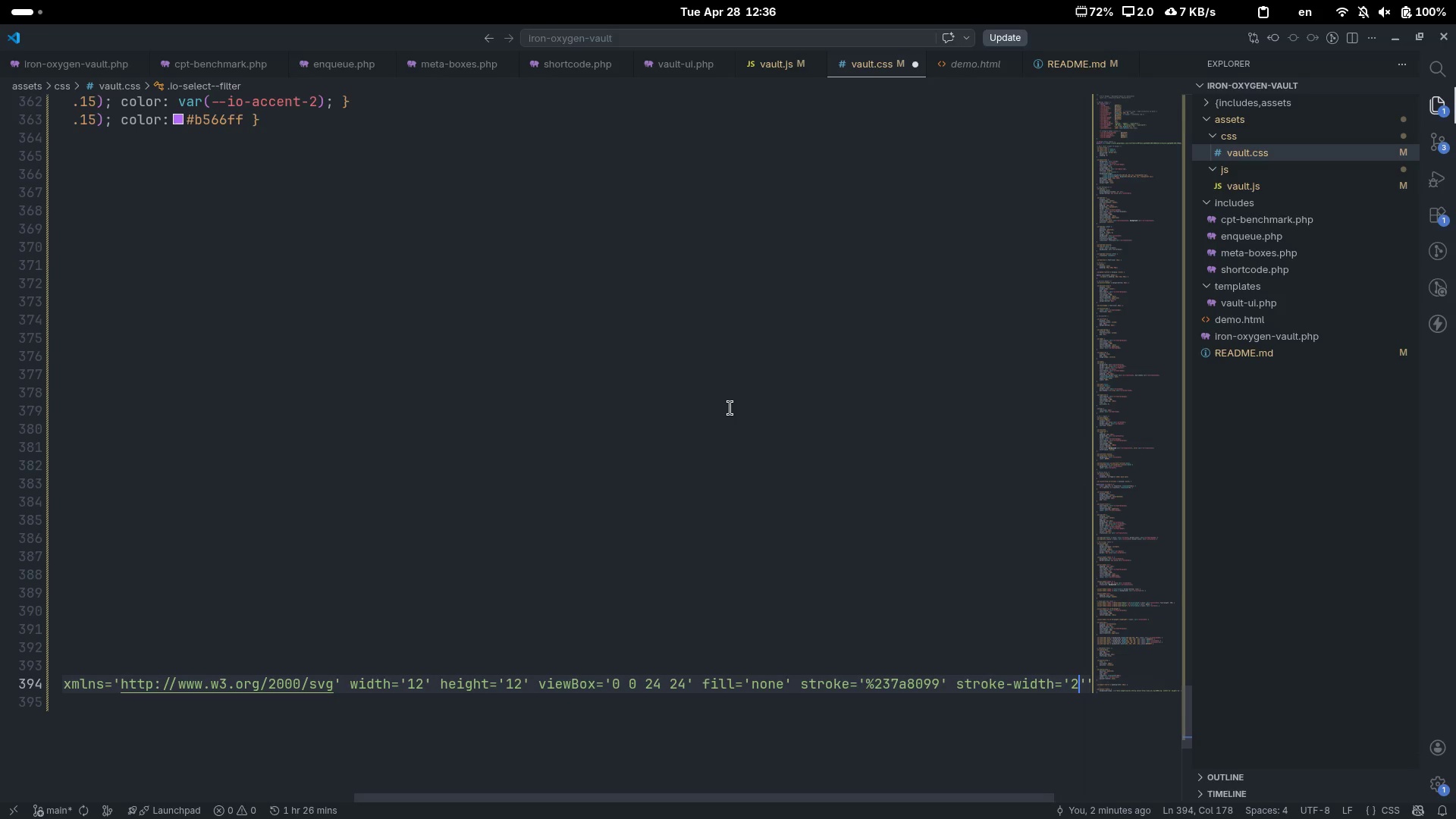 
key(Period)
 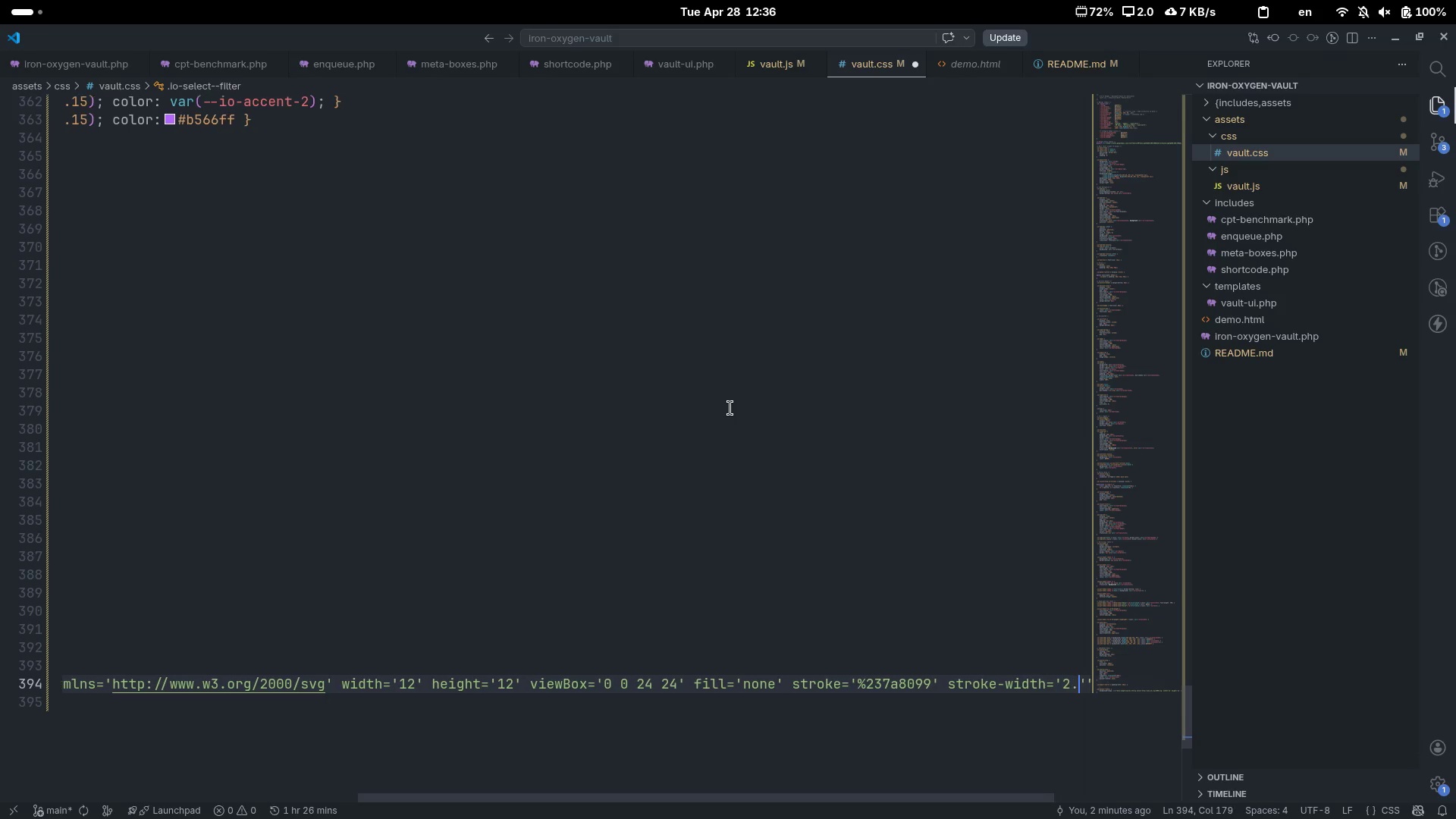 
key(5)
 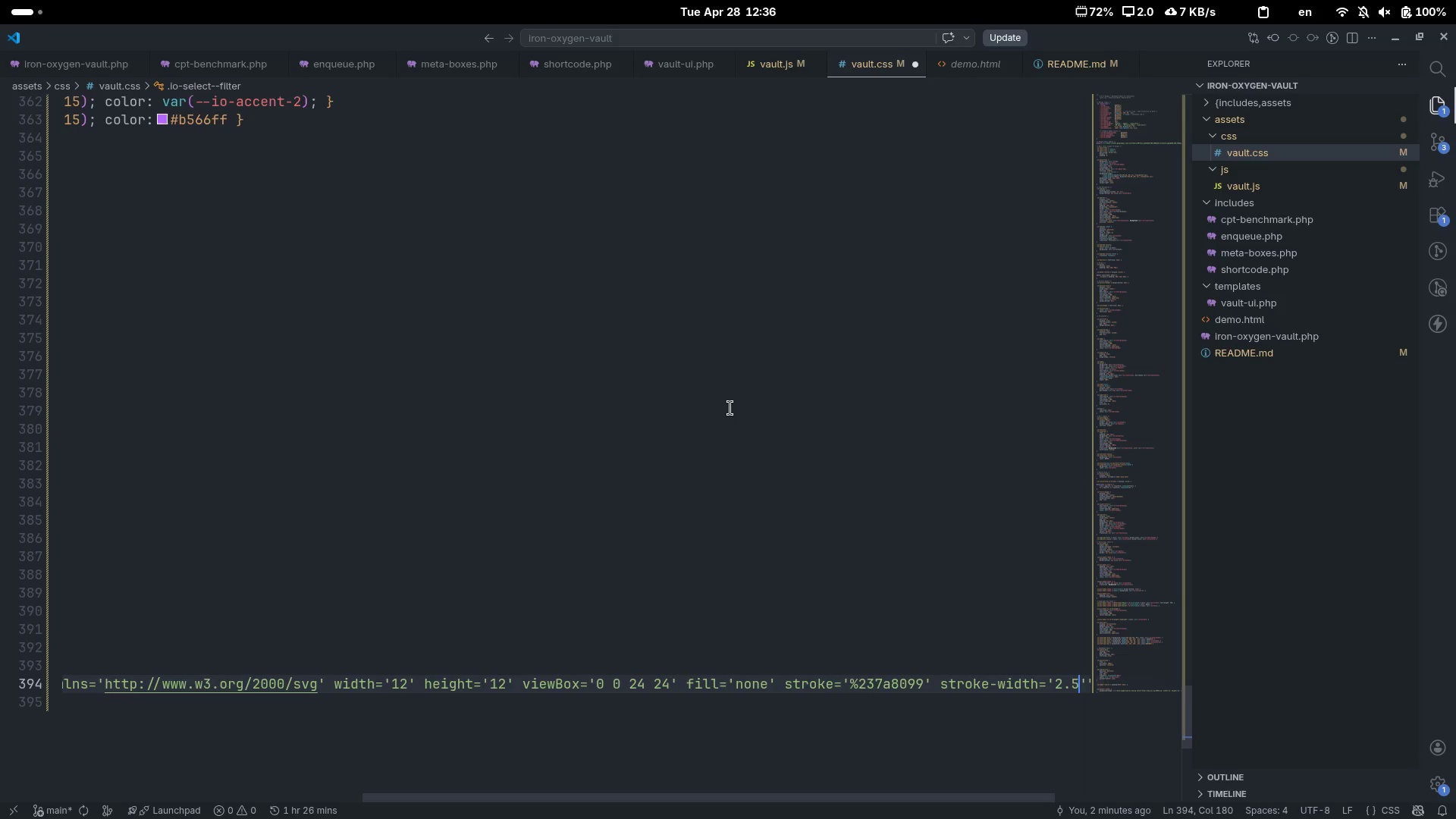 
key(ArrowRight)
 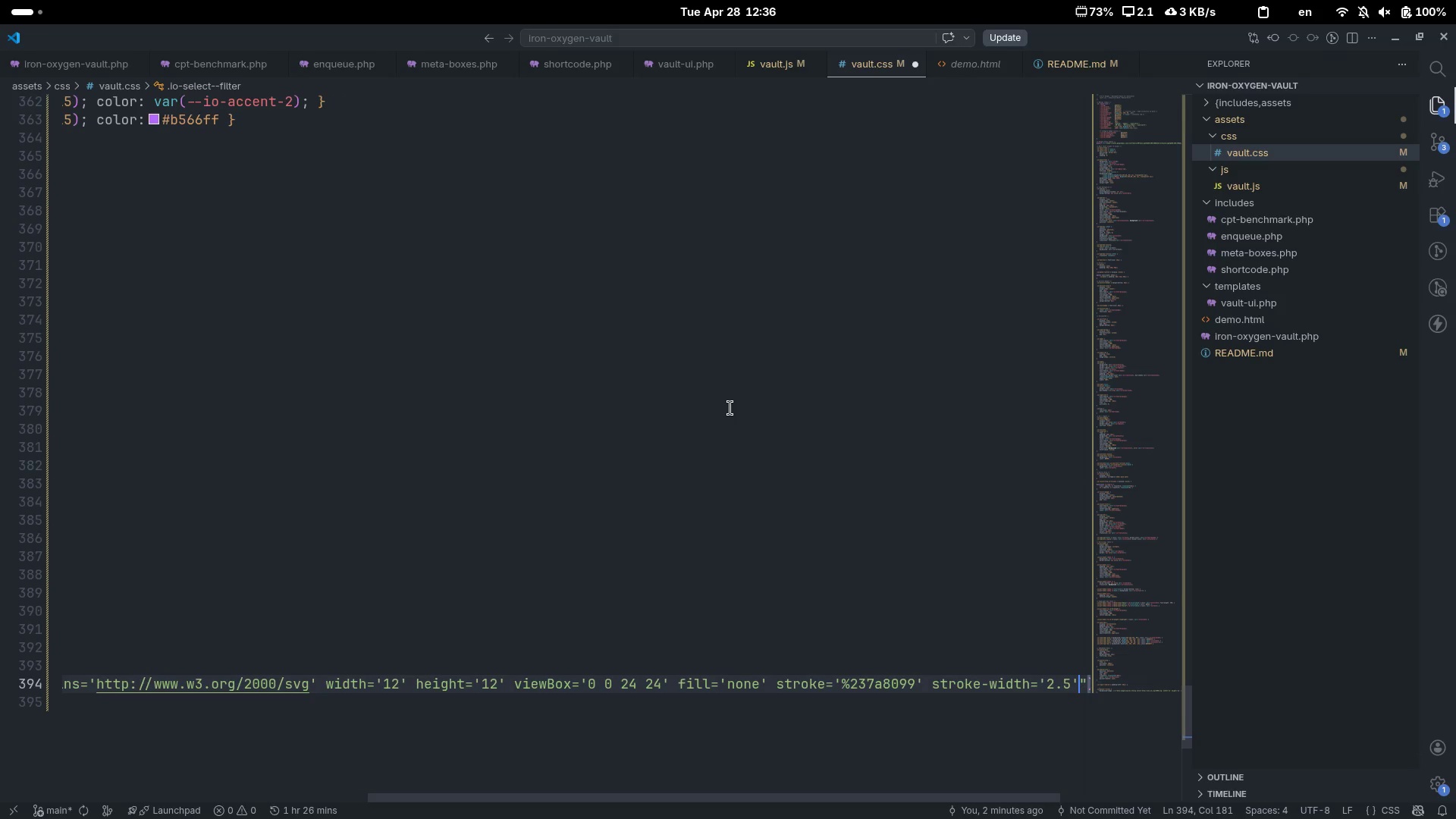 
type(%3E)
 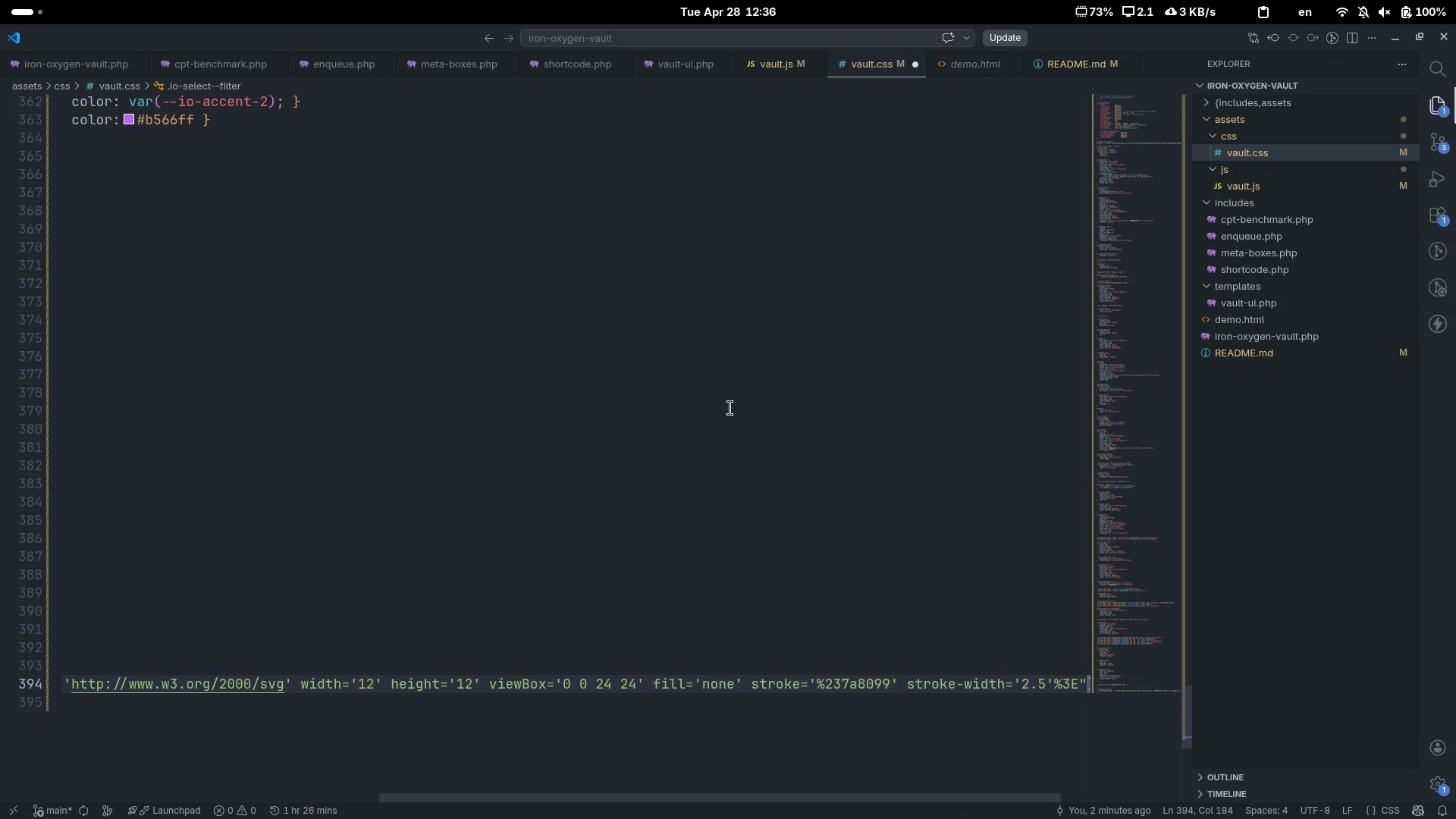 
type(%3Cpolyline points='')
 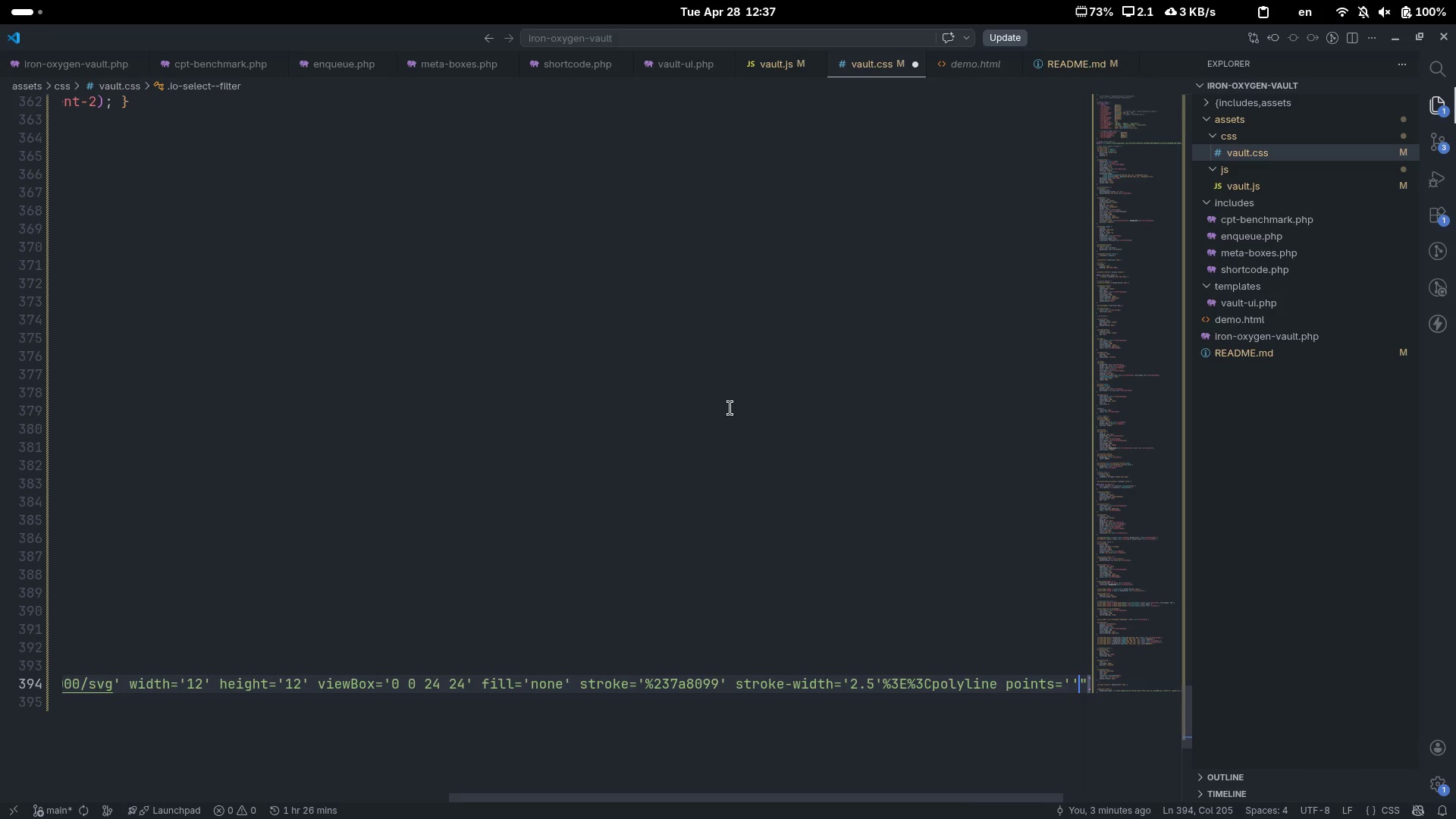 
key(ArrowLeft)
 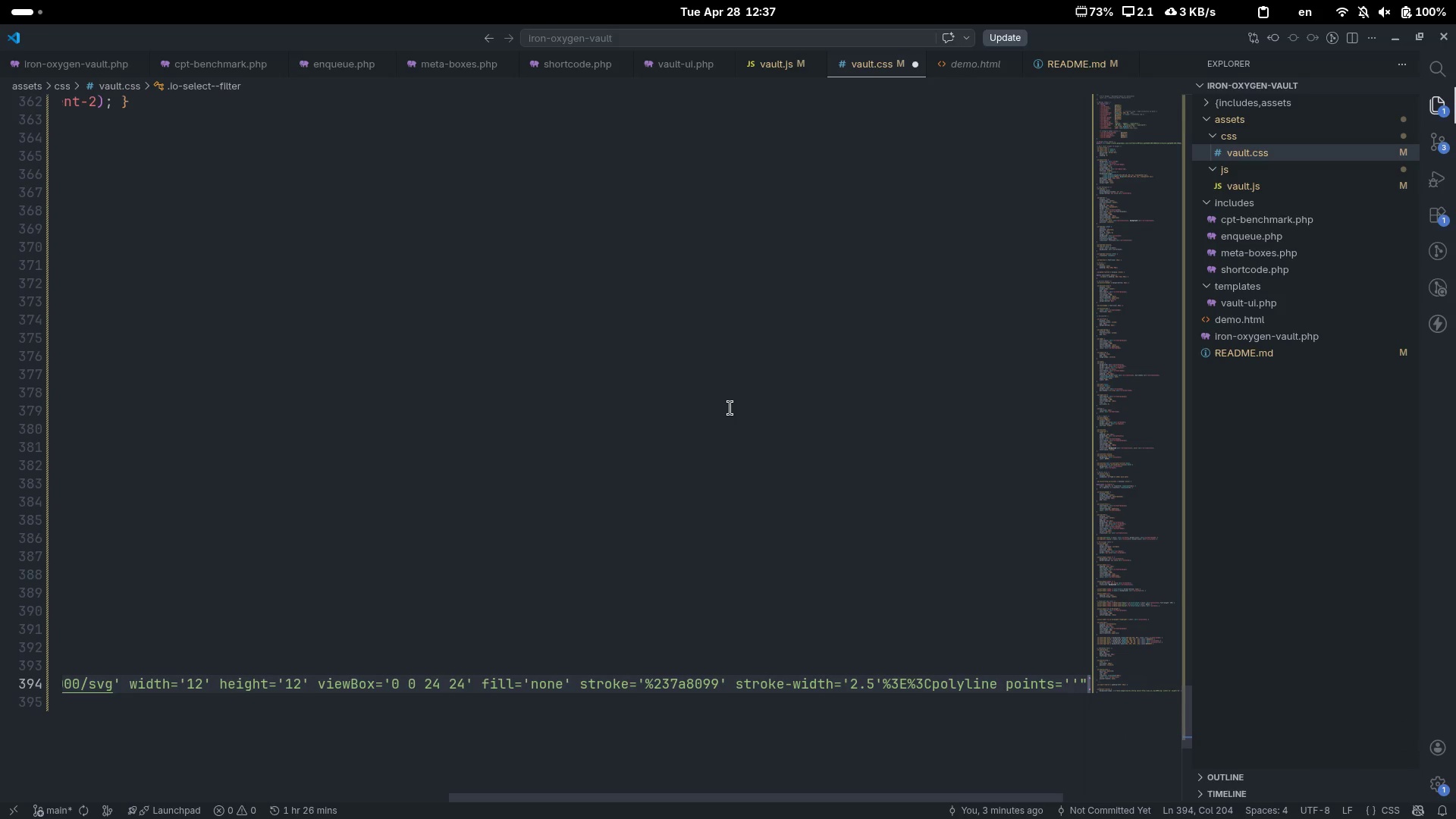 
type(6 9 12 15 18 9)
 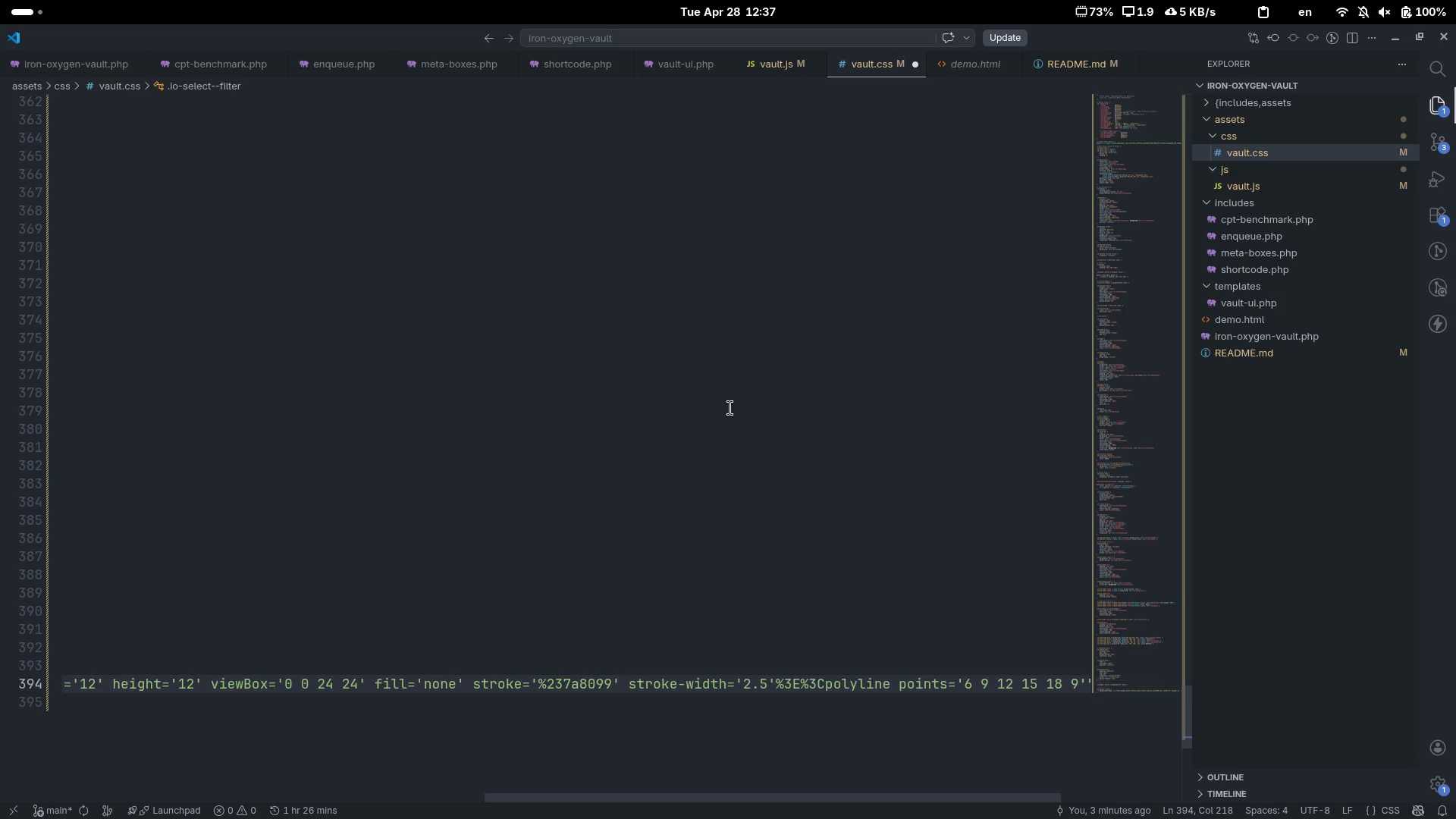 
key(ArrowRight)
 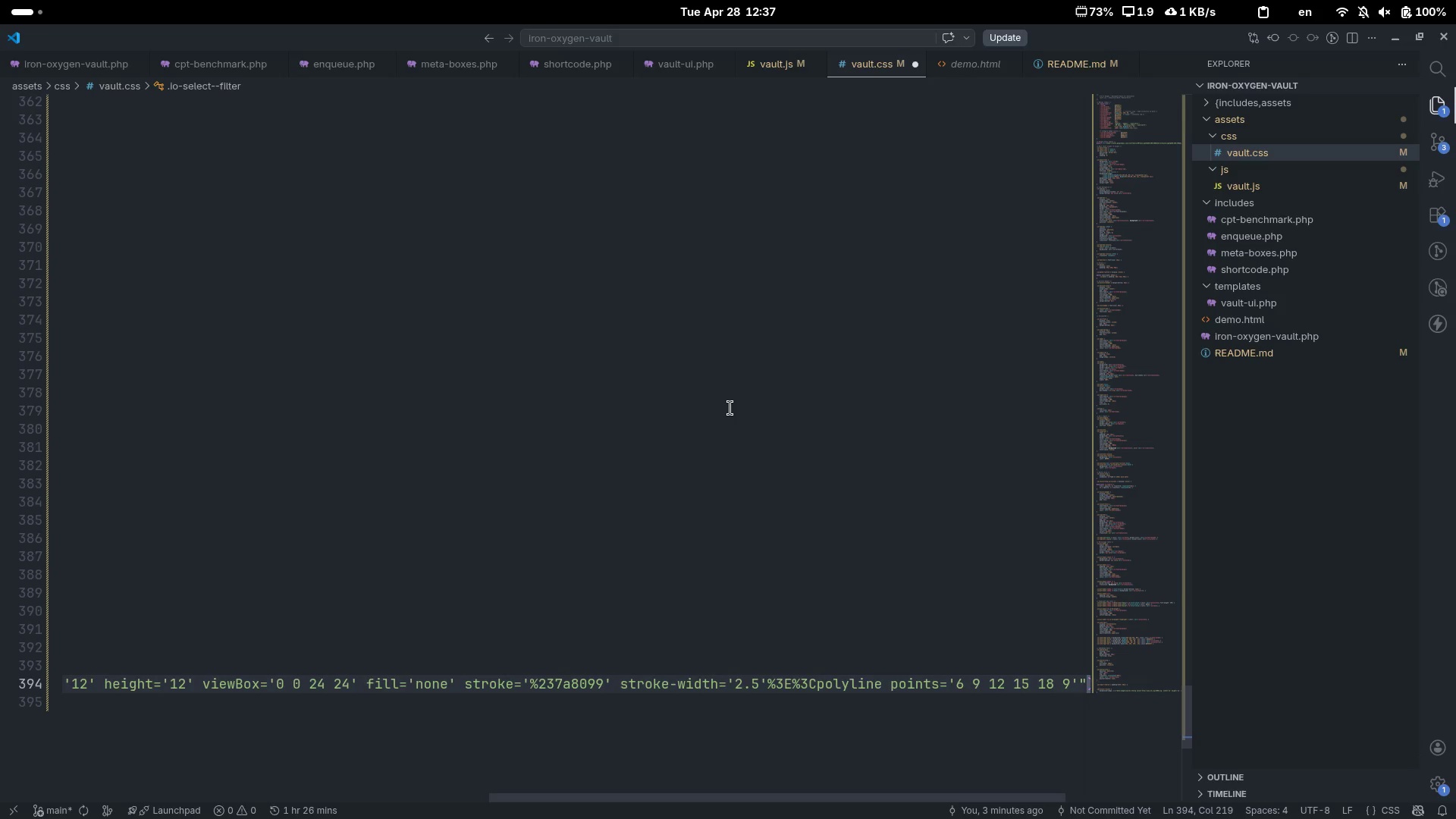 
type(/%3E)
 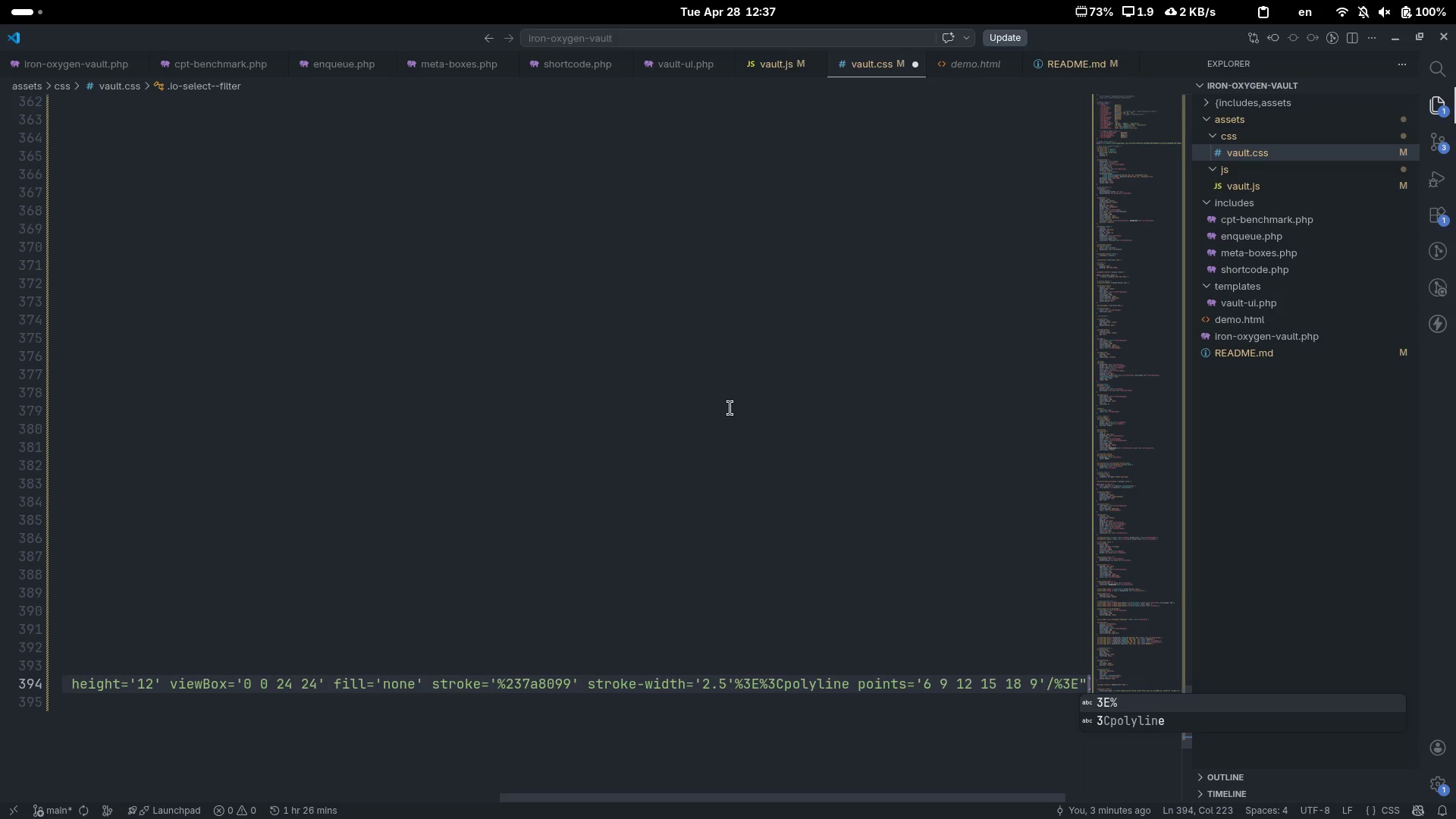 
type(#)
key(Backspace)
type(%3C/svg%3E)
 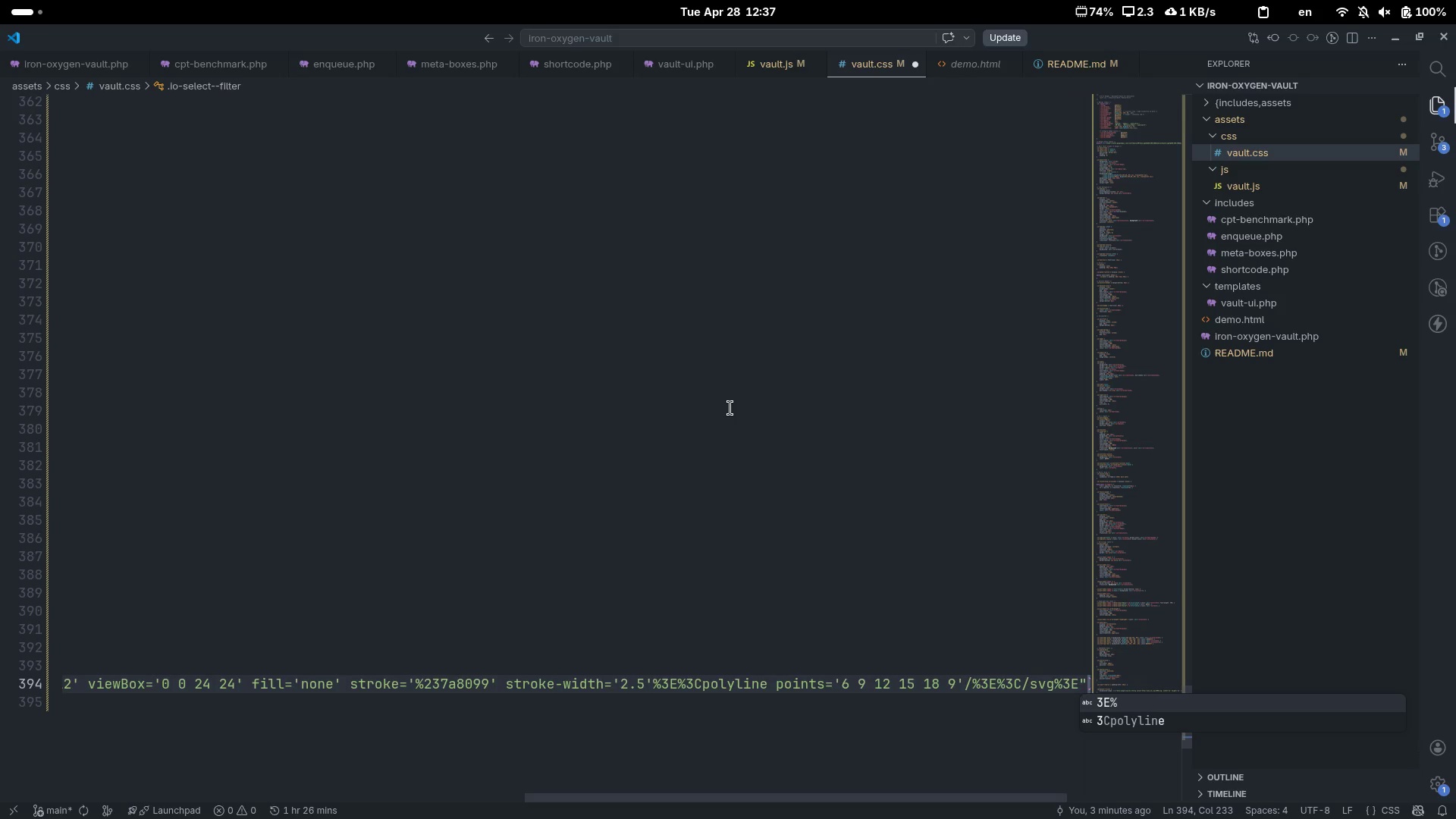 
key(ArrowRight)
 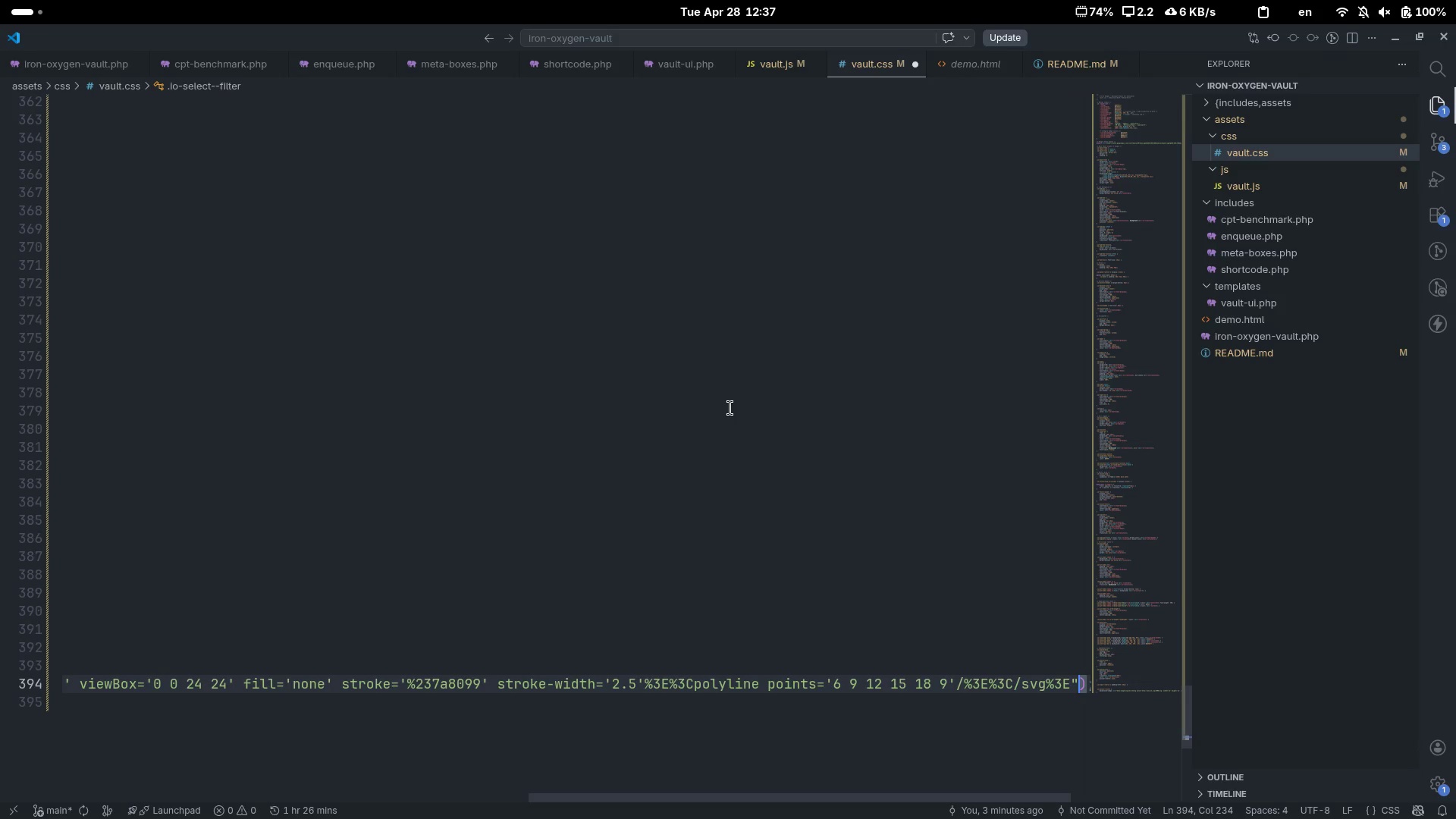 
key(ArrowRight)
 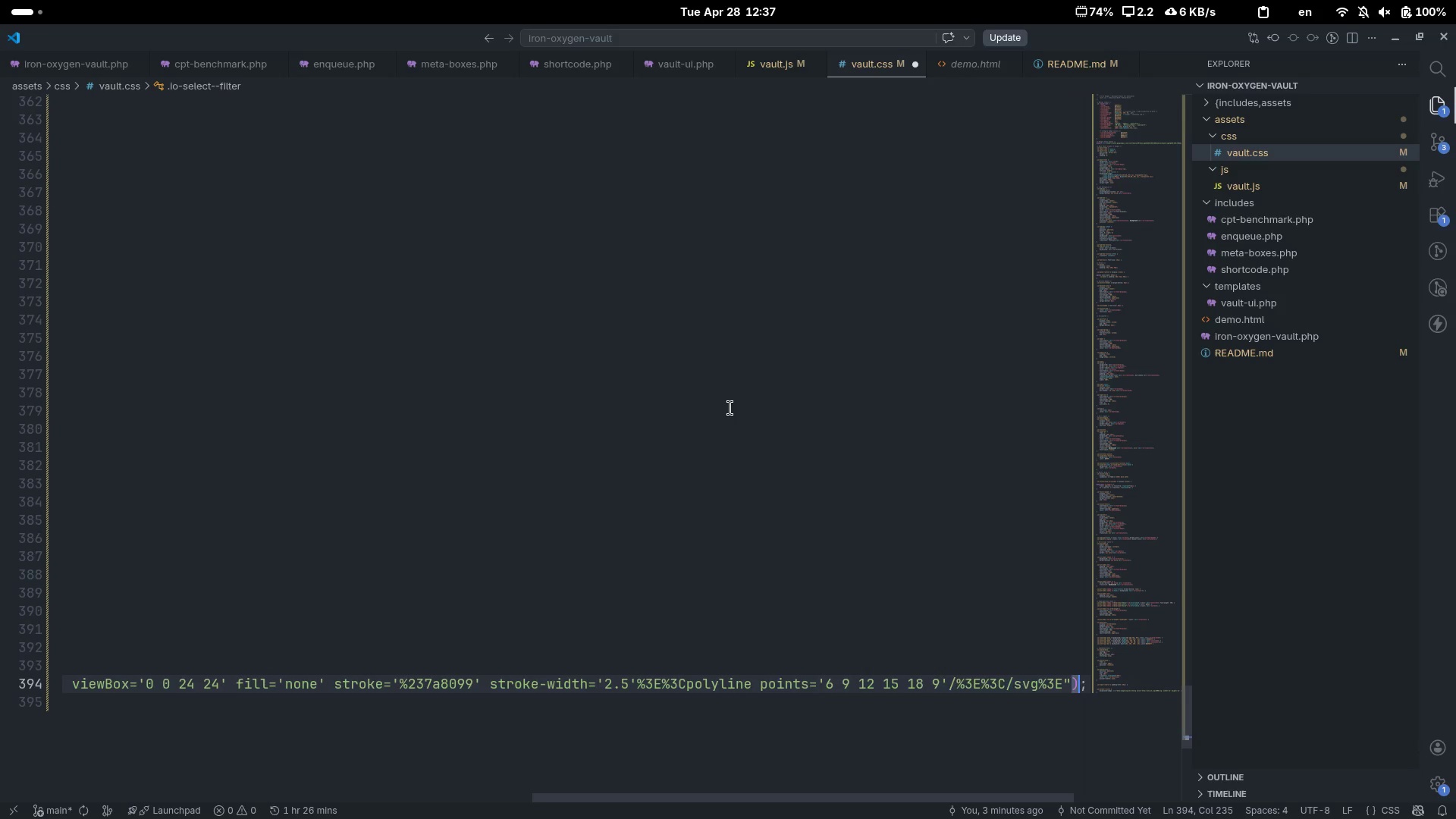 
key(ArrowRight)
 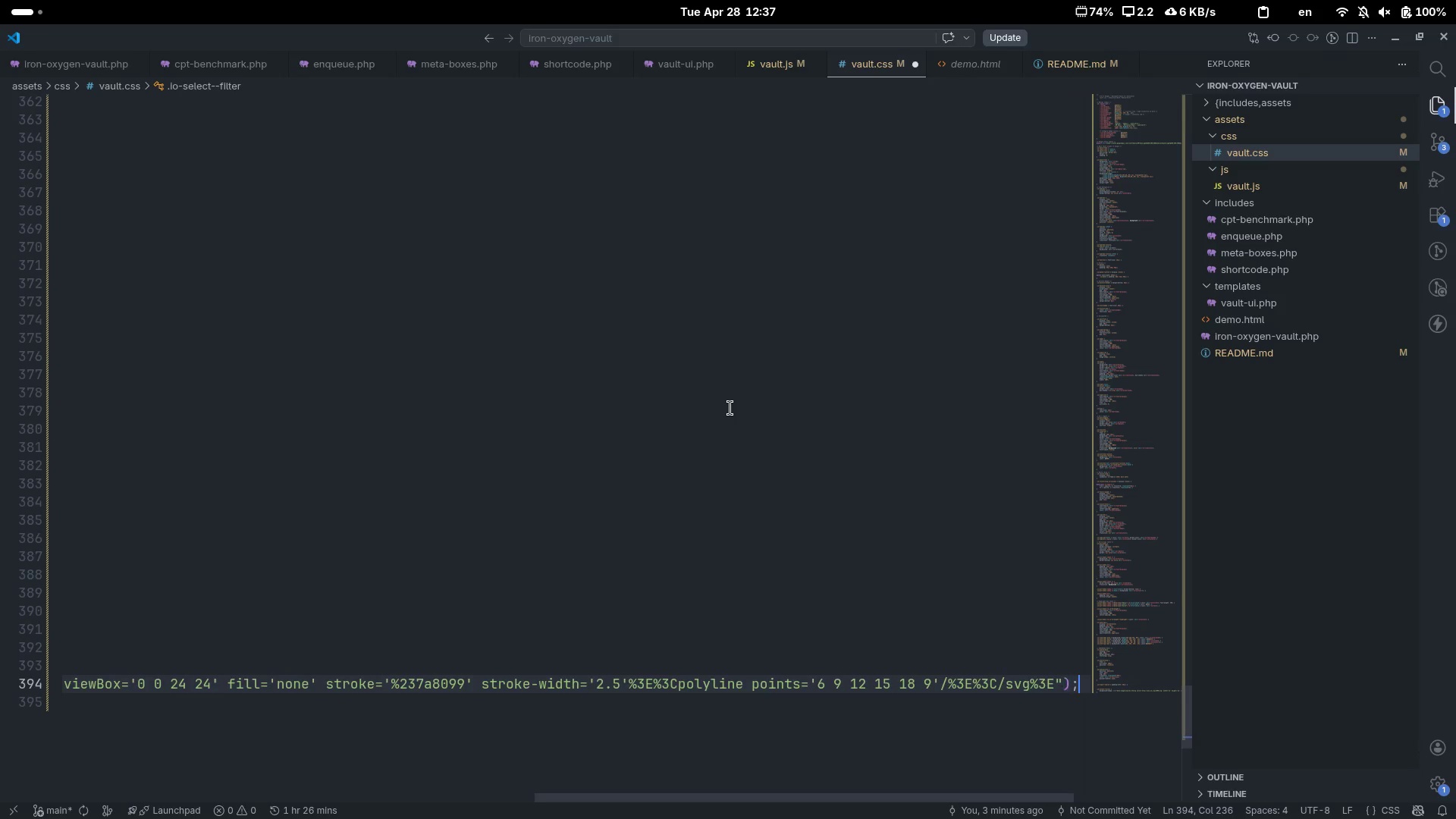 
key(ArrowRight)
 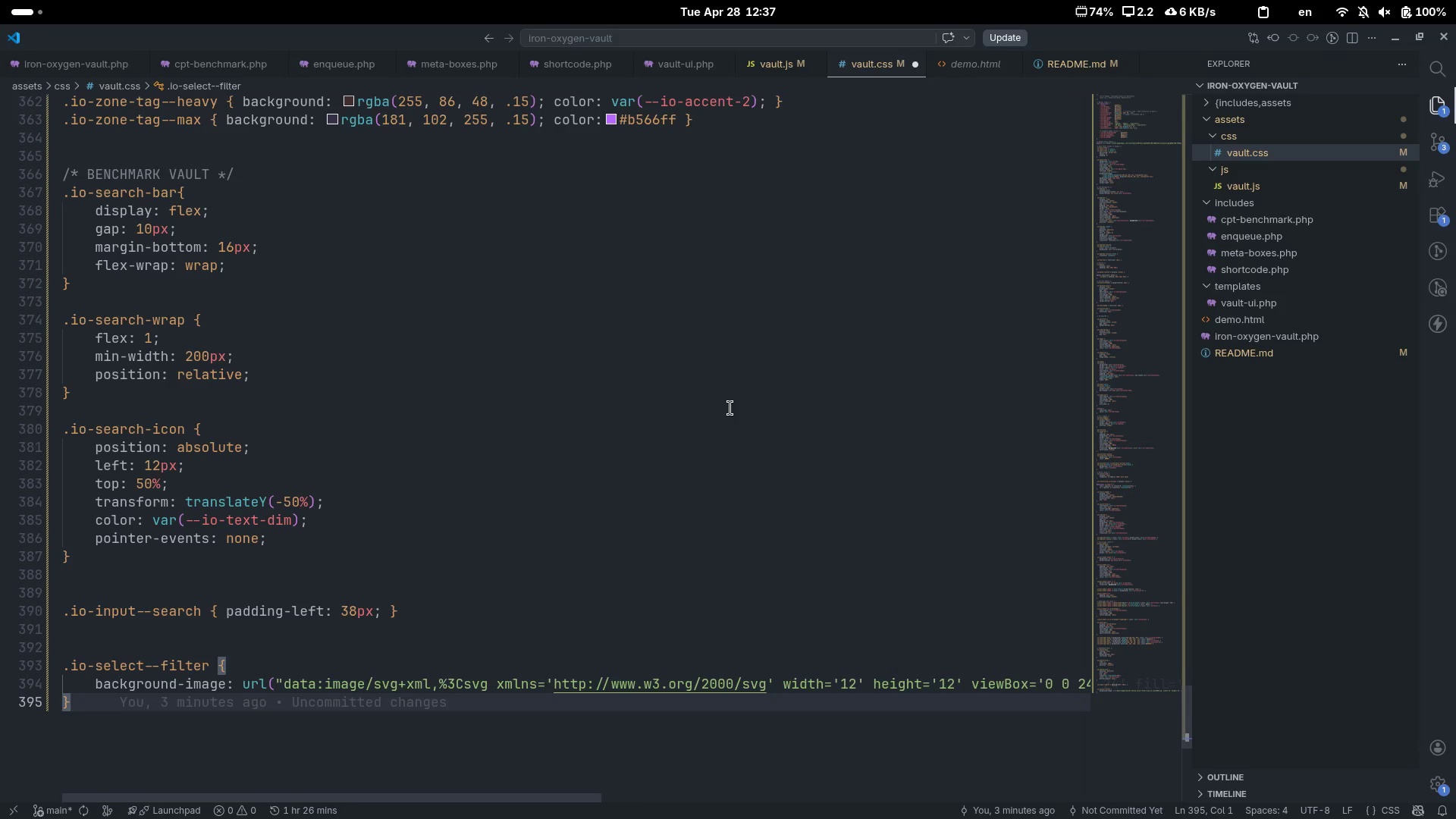 
key(ArrowLeft)
 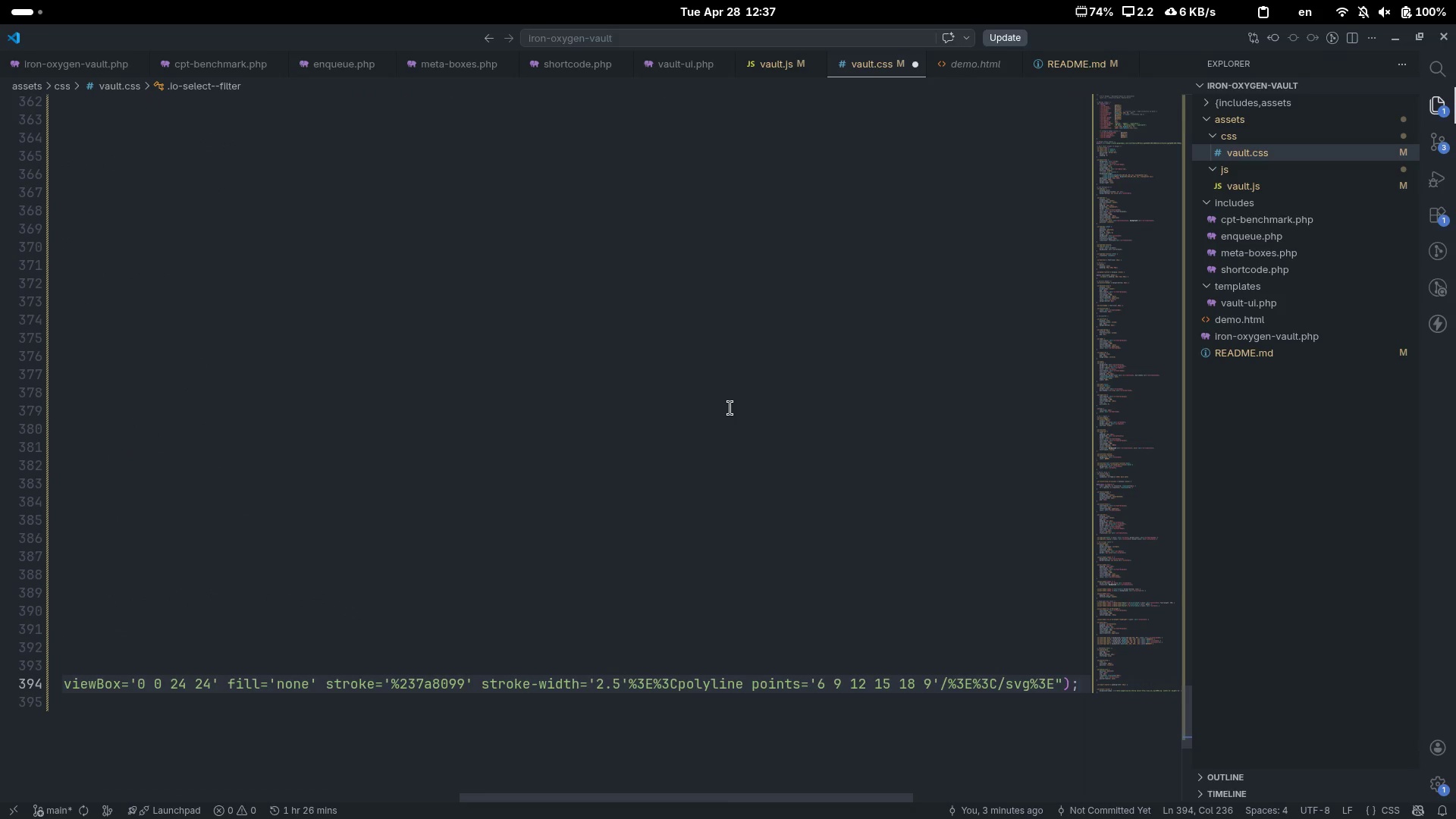 
key(Enter)
 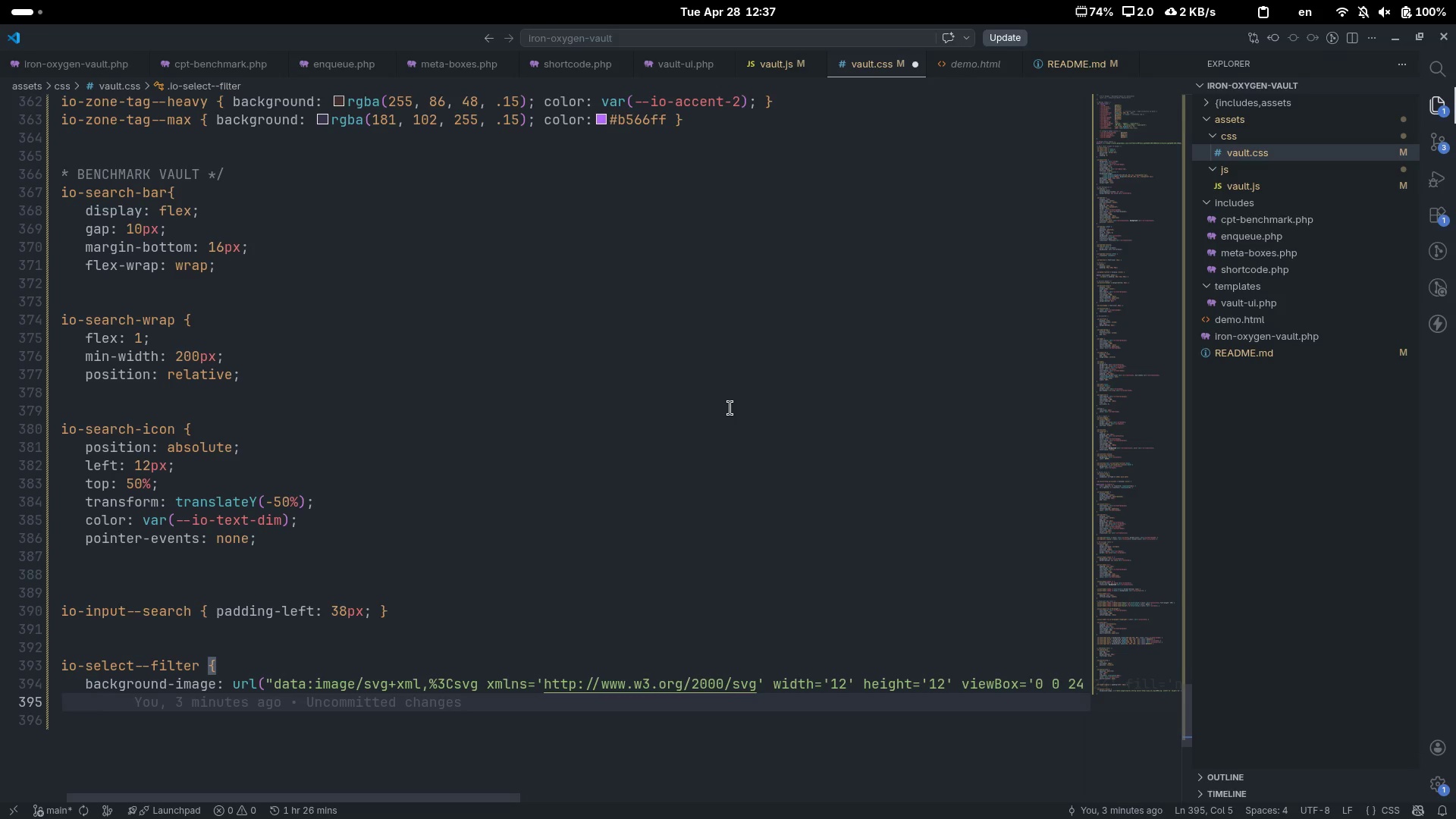 
type(background-rep)
key(Tab)
type(no-re)
key(Tab)
 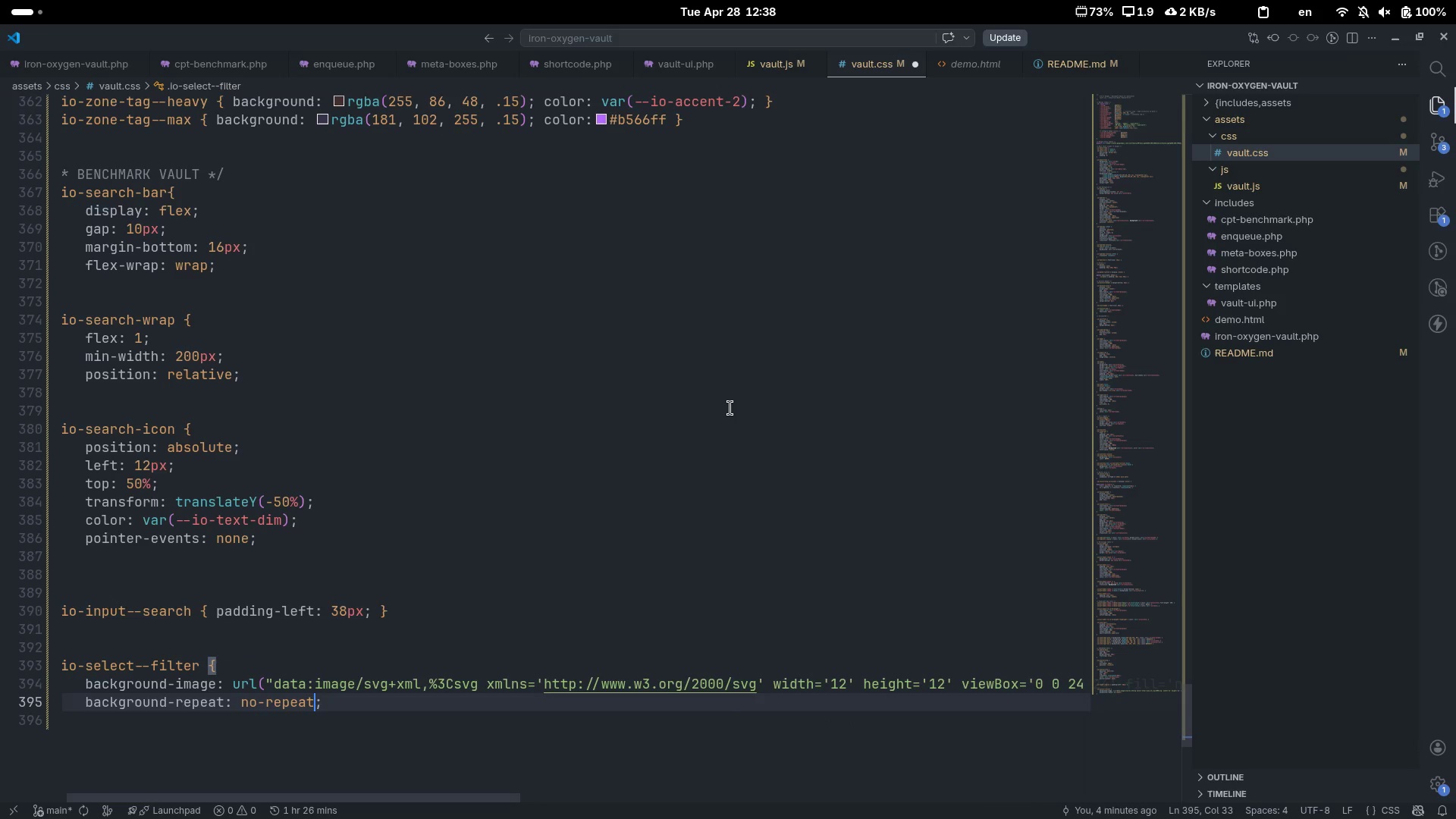 
key(ArrowRight)
 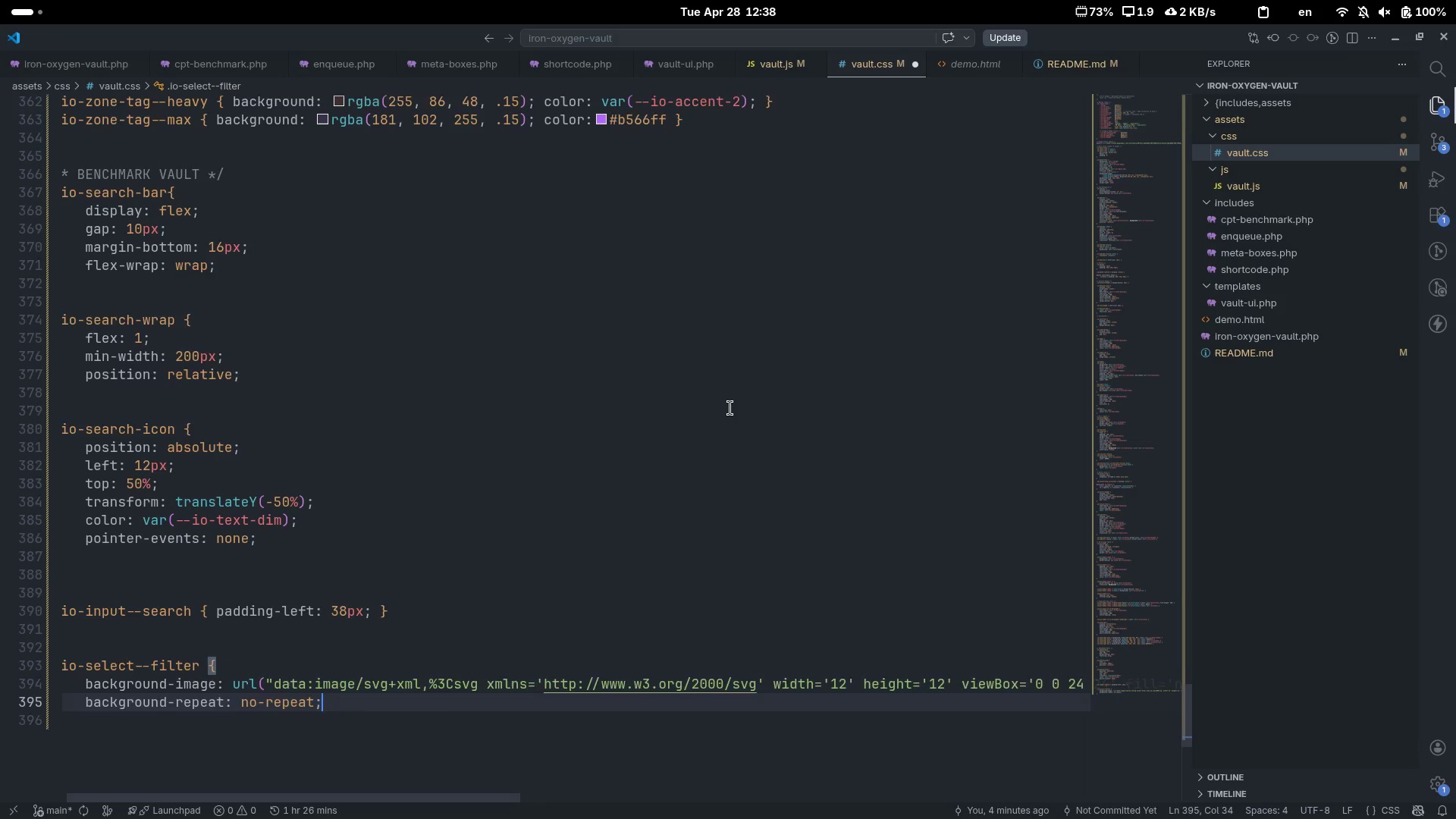 
key(Enter)
 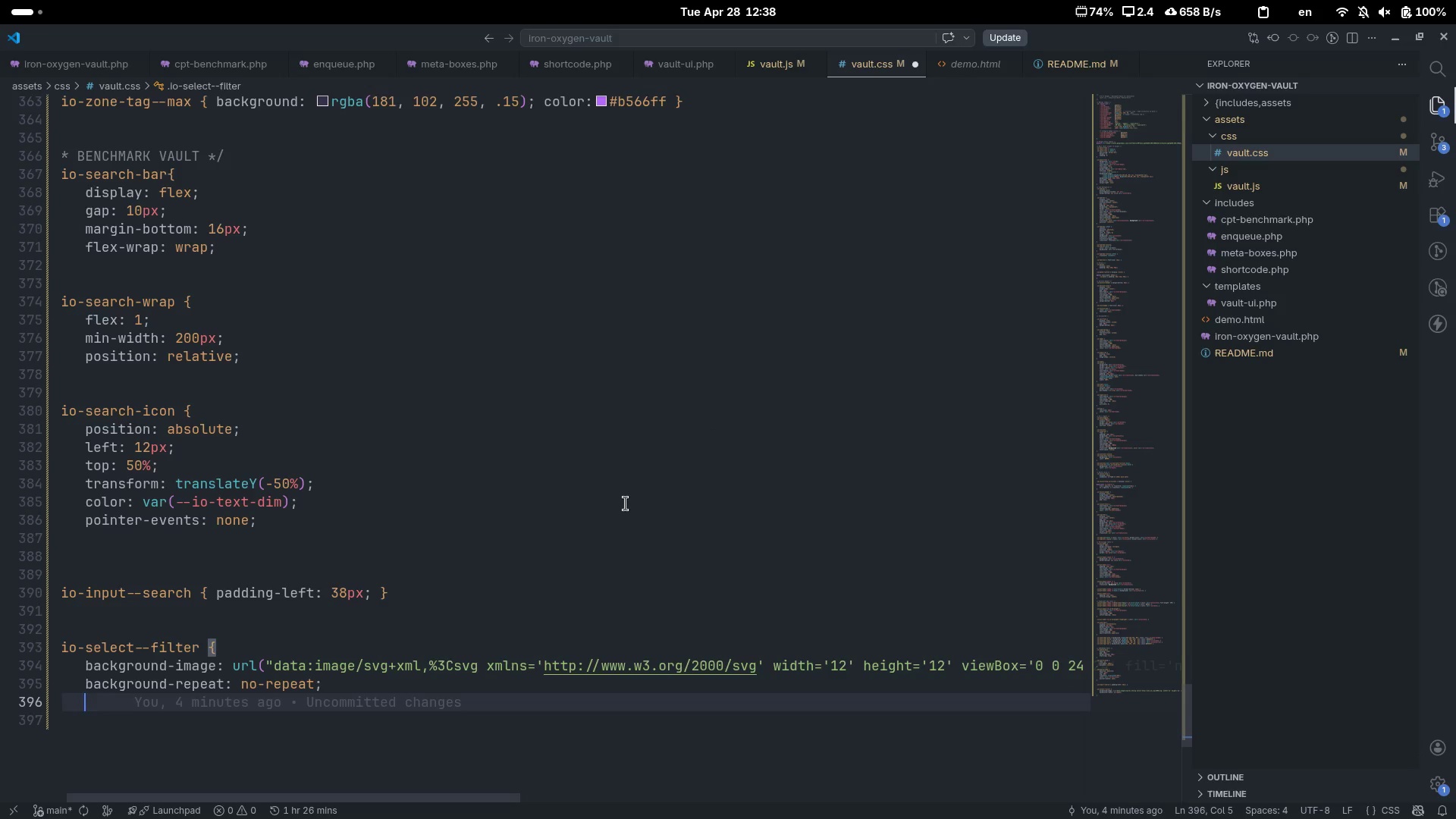 
left_click([536, 631])
 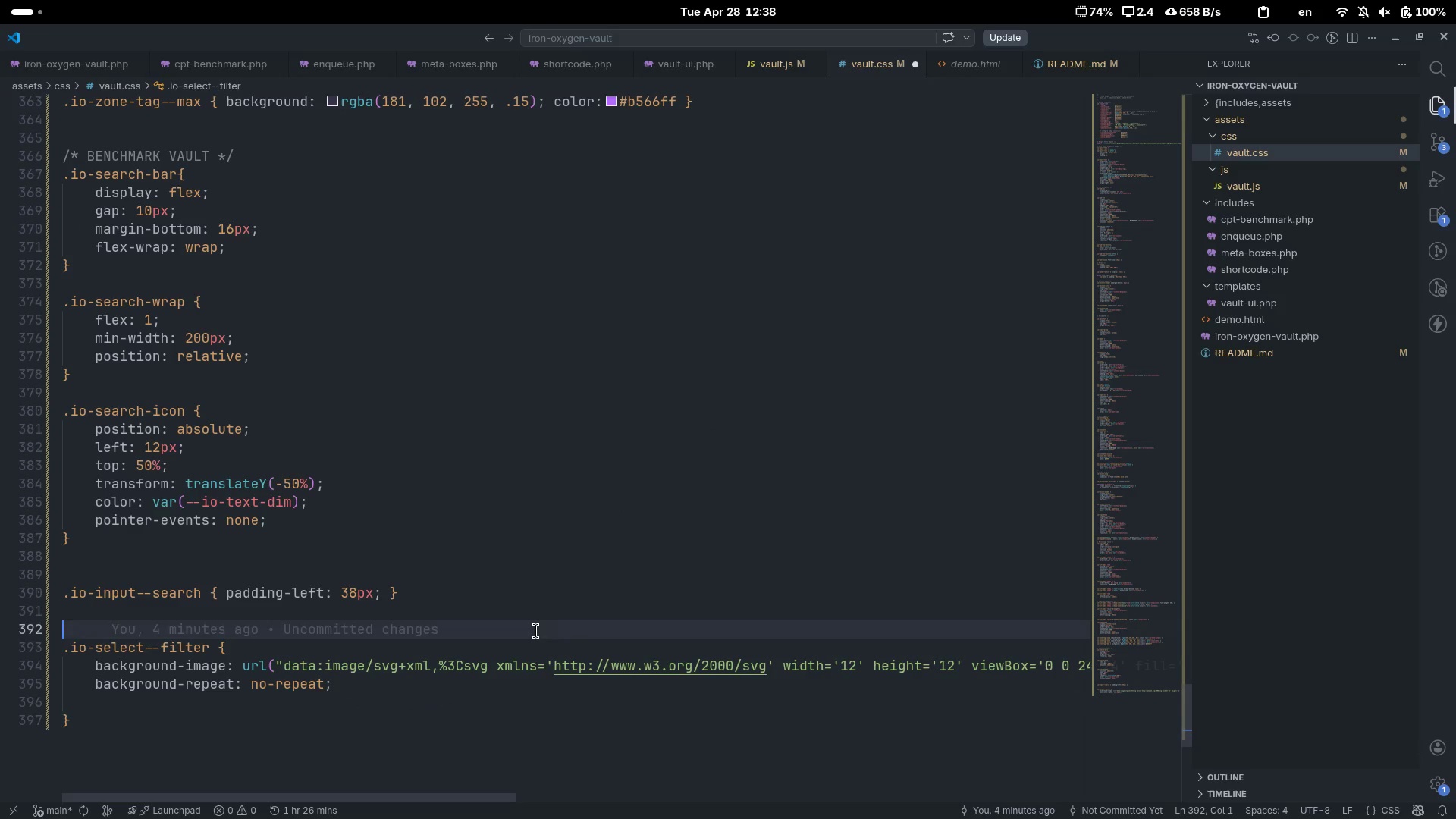 
key(ArrowDown)
 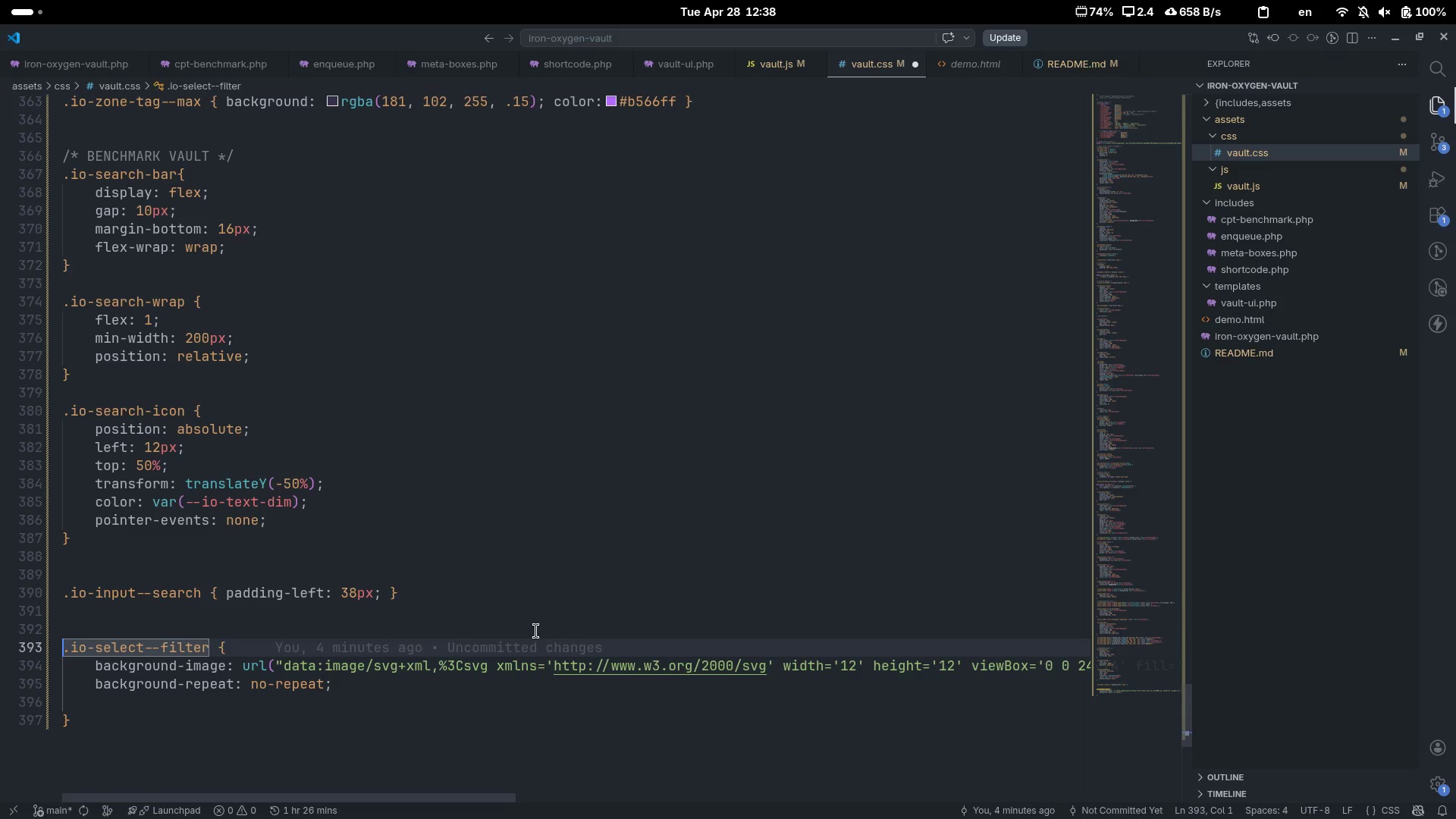 
key(ArrowDown)
 